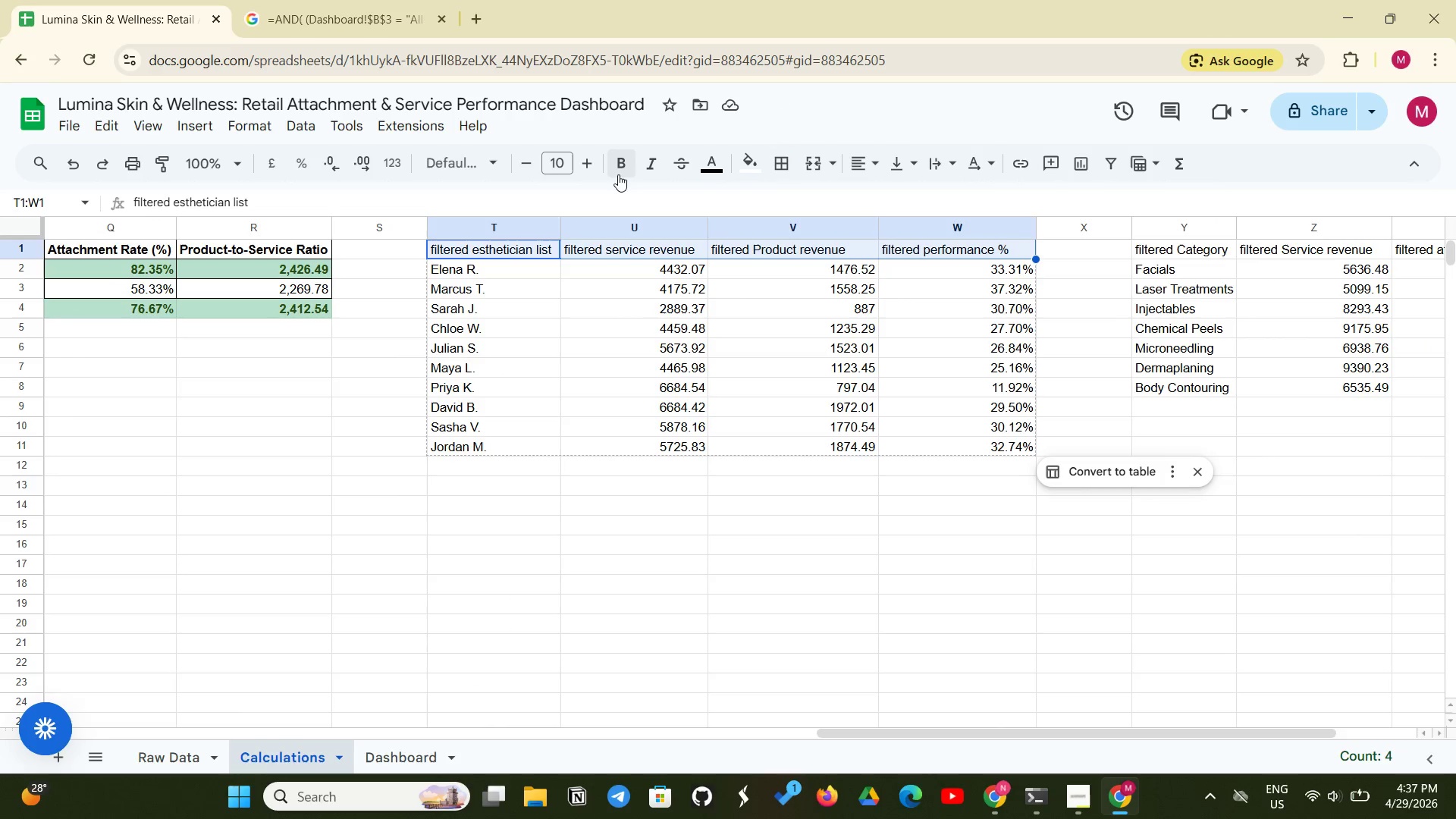 
left_click([618, 171])
 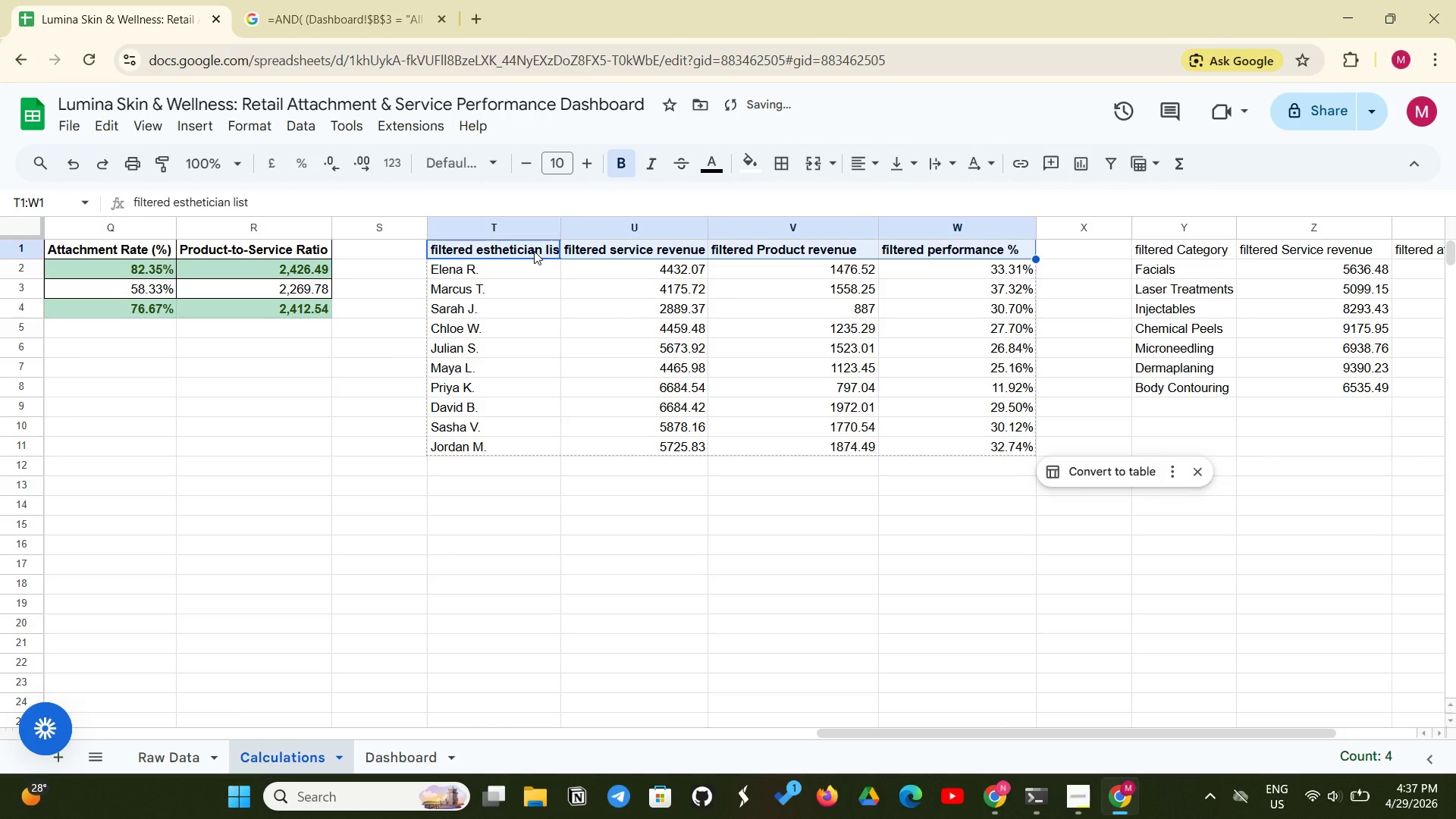 
key(Control+Shift+E)
 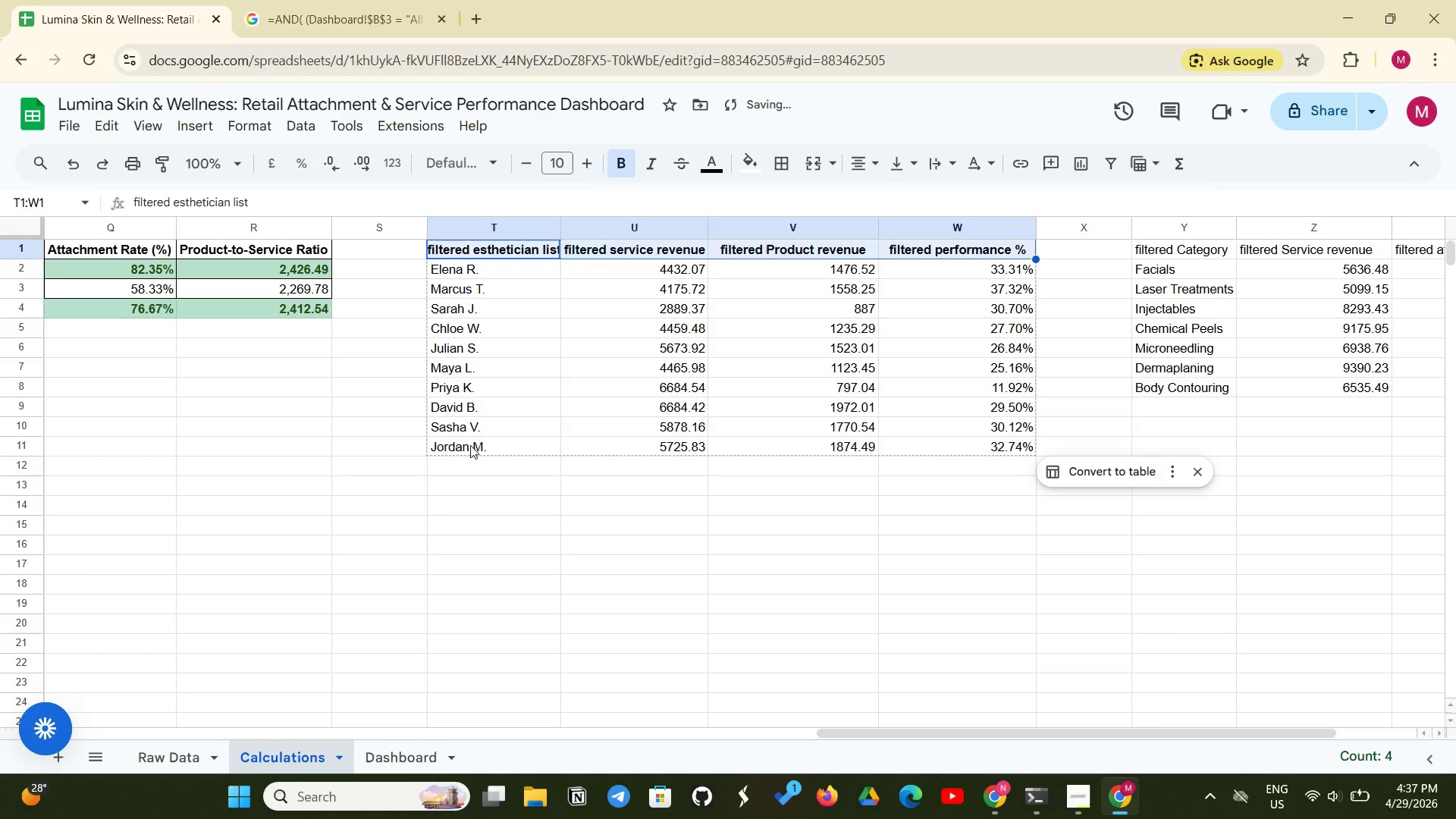 
left_click([432, 566])
 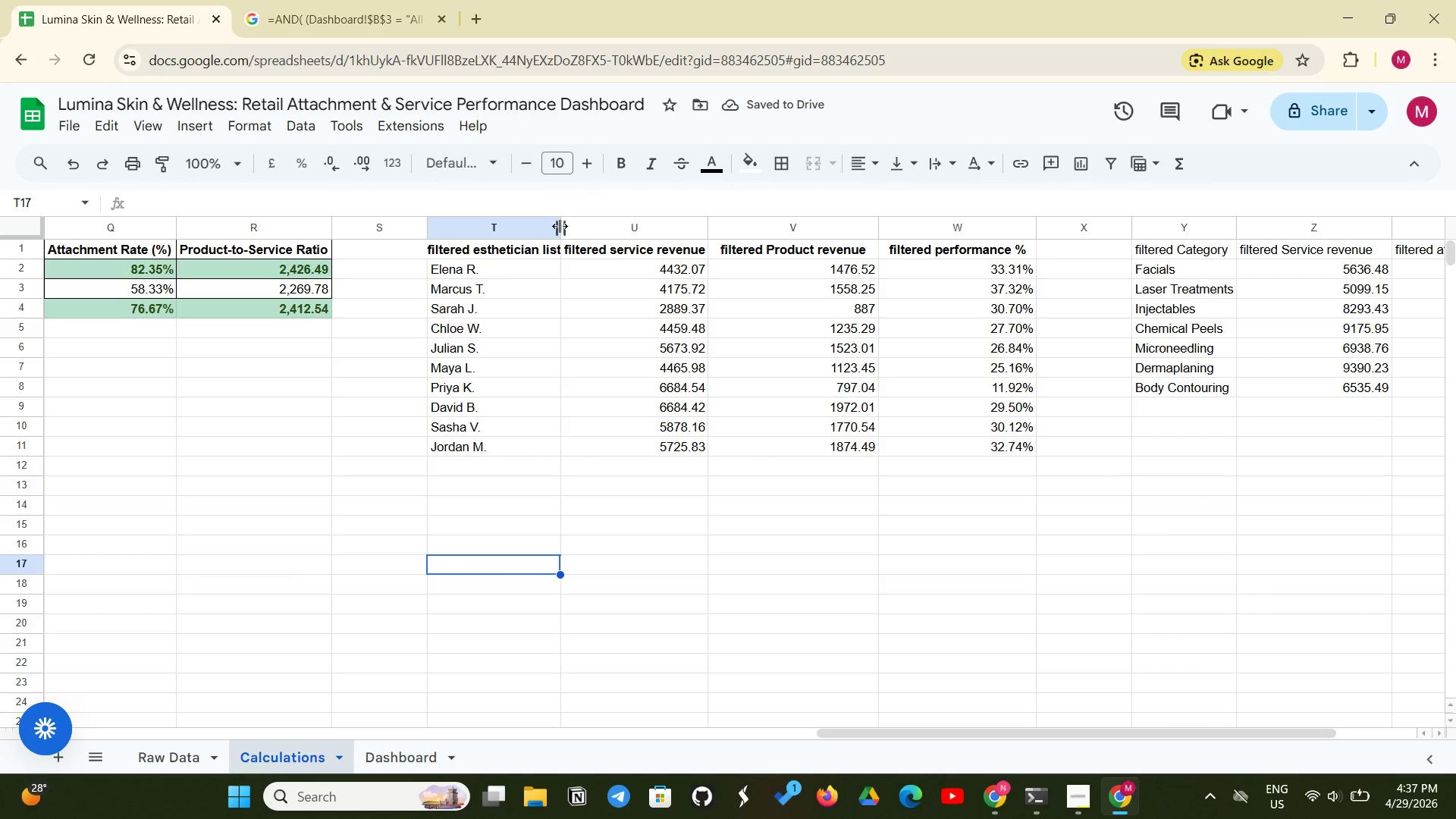 
left_click_drag(start_coordinate=[557, 225], to_coordinate=[576, 224])
 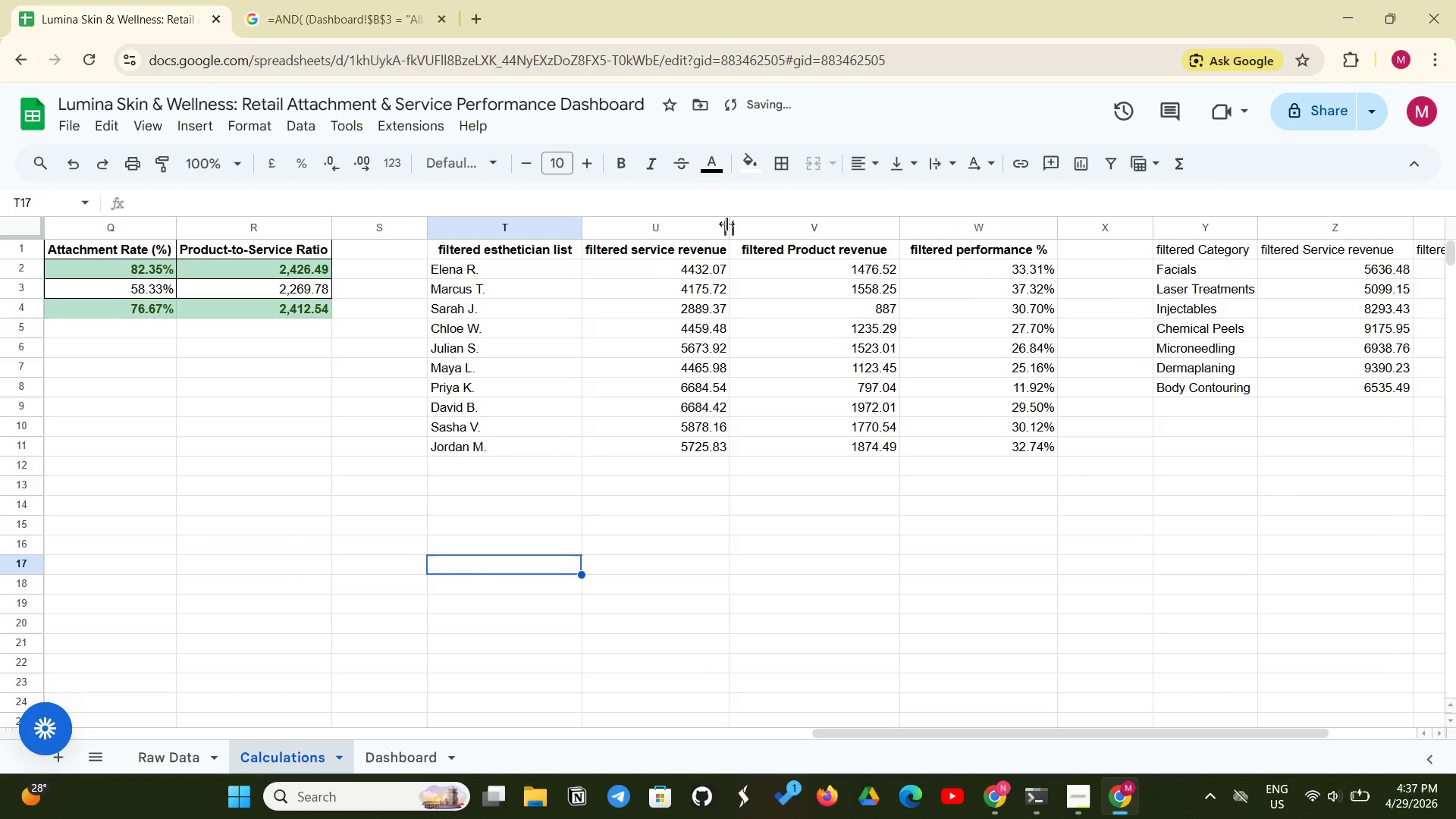 
left_click_drag(start_coordinate=[726, 224], to_coordinate=[738, 224])
 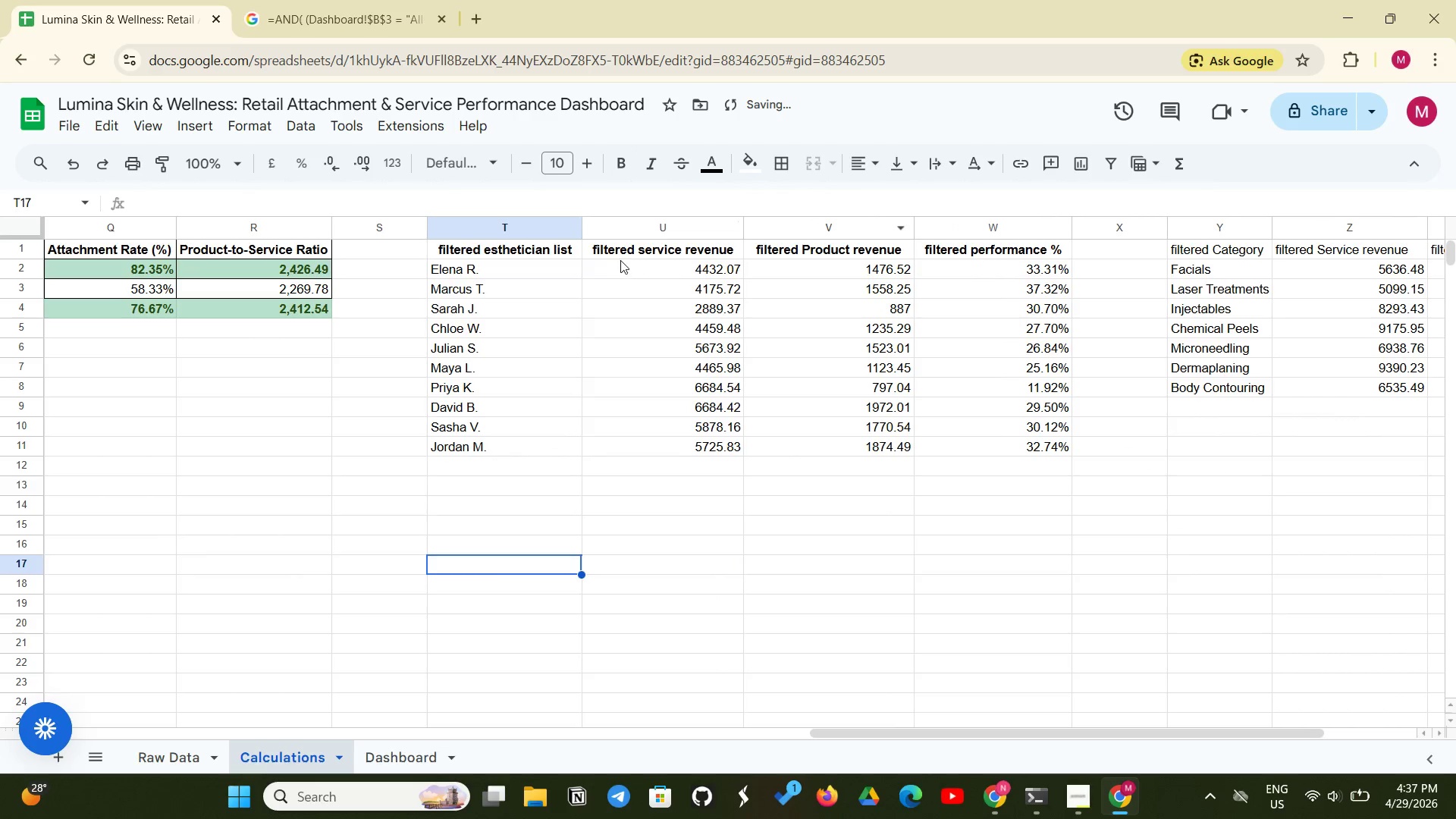 
left_click_drag(start_coordinate=[576, 254], to_coordinate=[968, 444])
 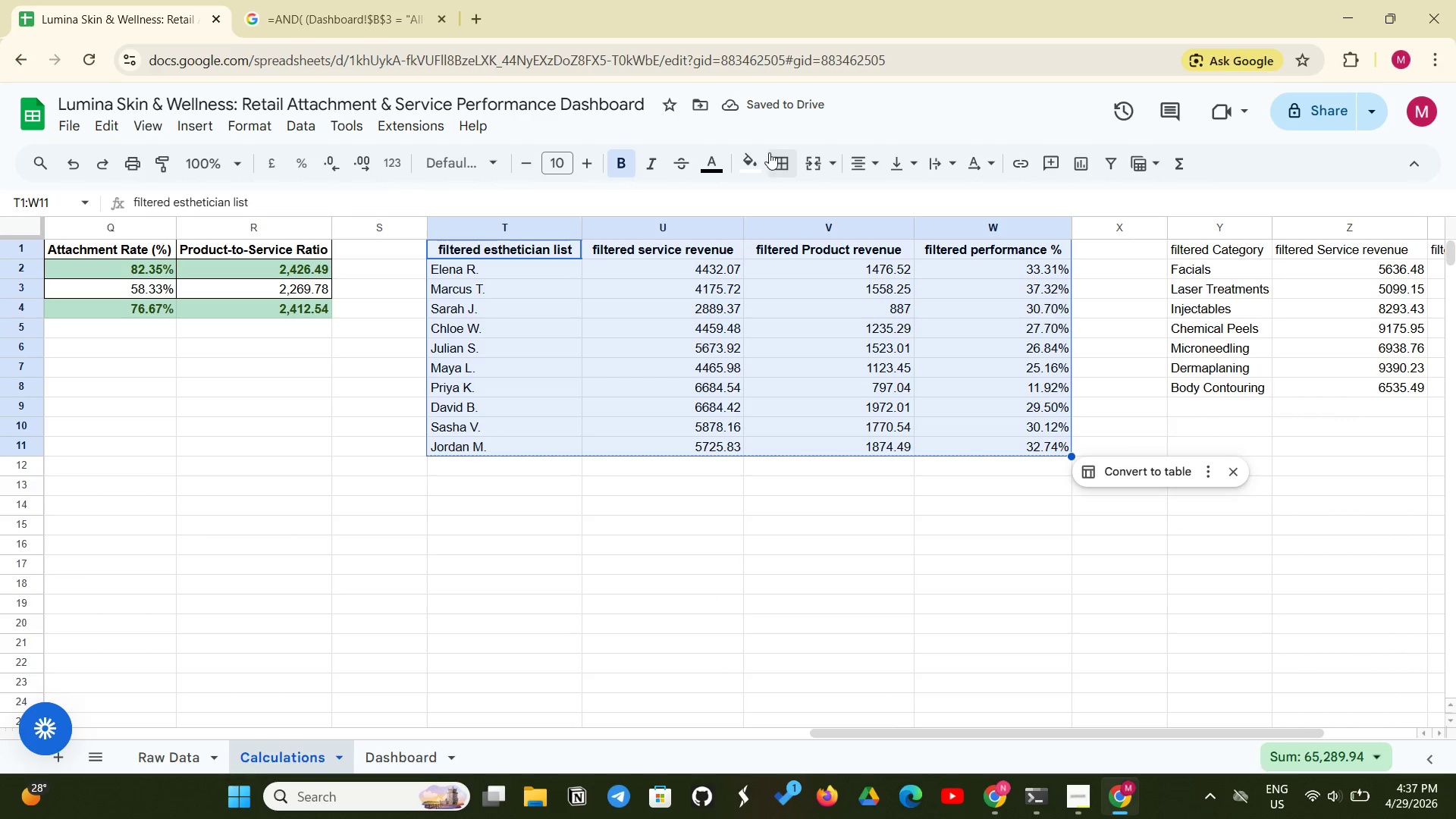 
left_click([769, 152])
 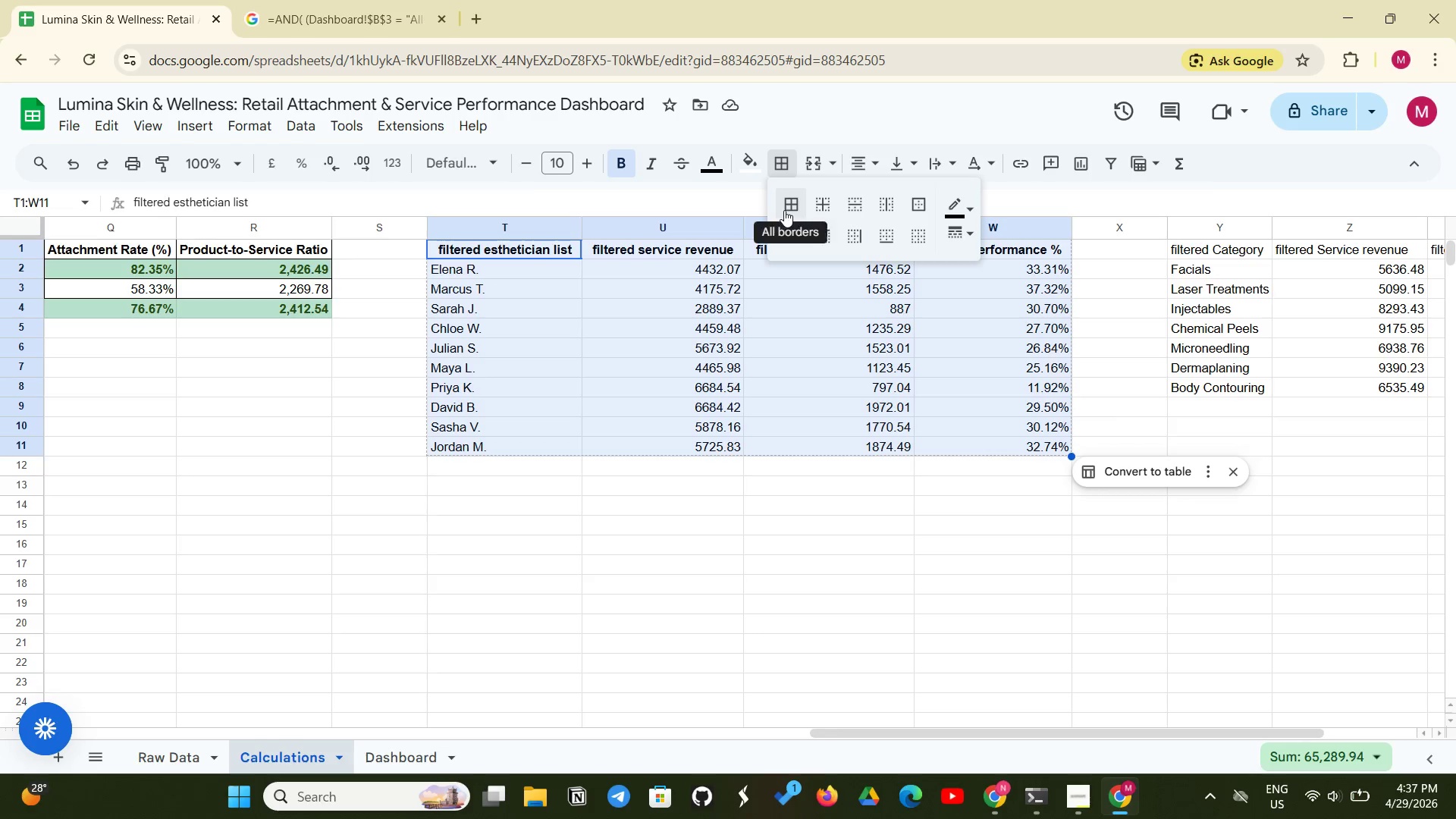 
left_click([783, 208])
 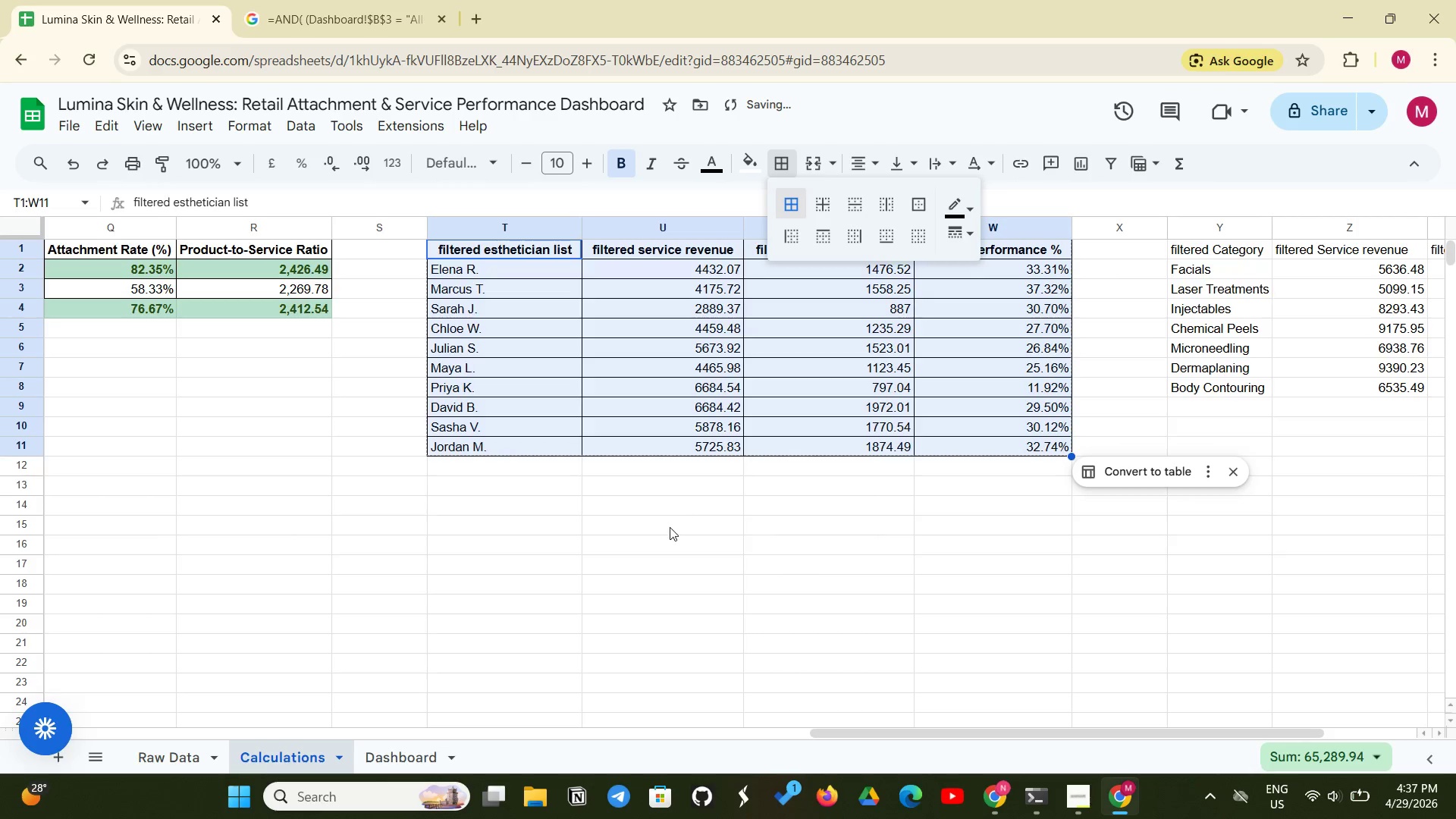 
left_click([670, 529])
 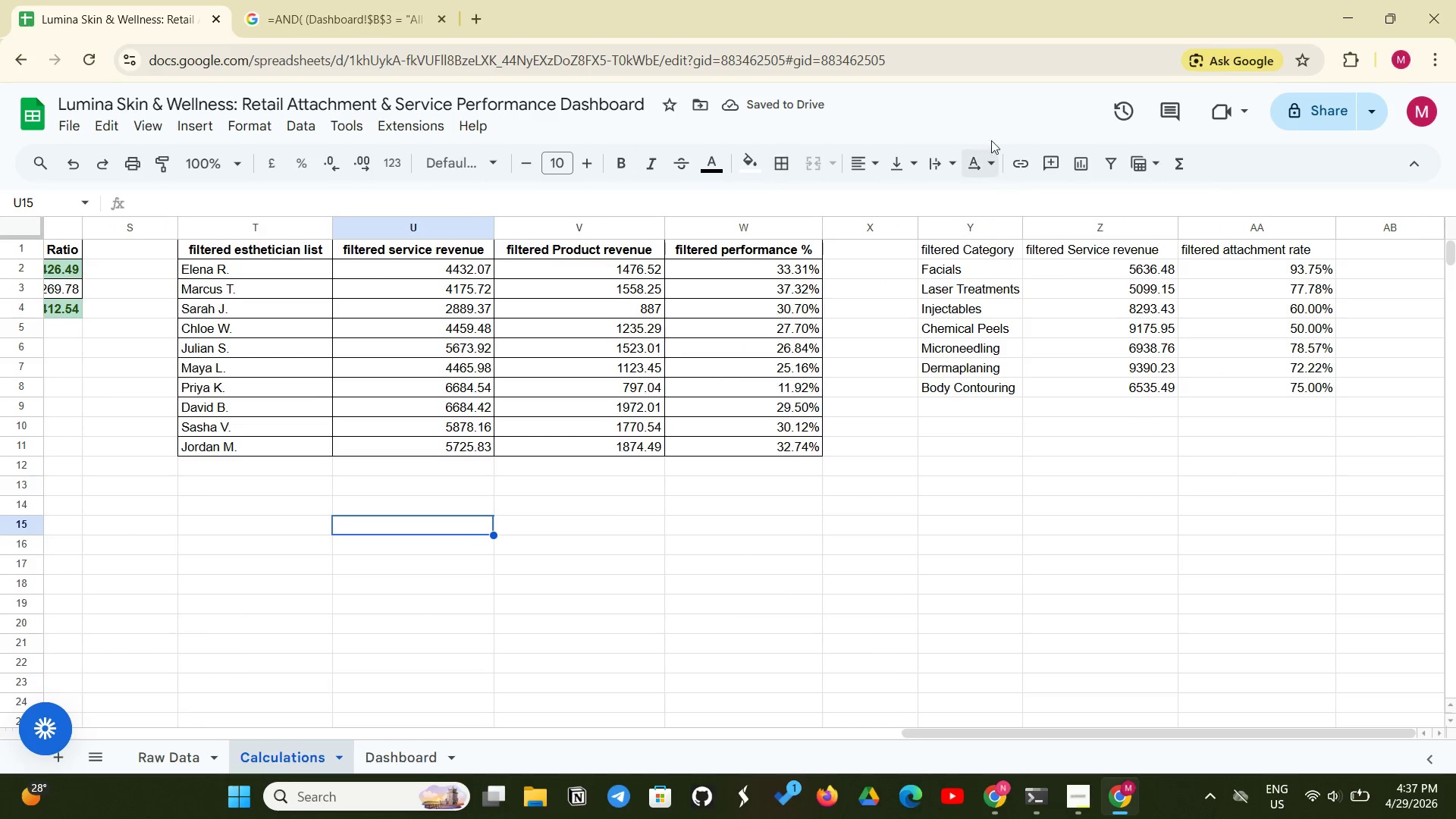 
left_click_drag(start_coordinate=[968, 246], to_coordinate=[1238, 253])
 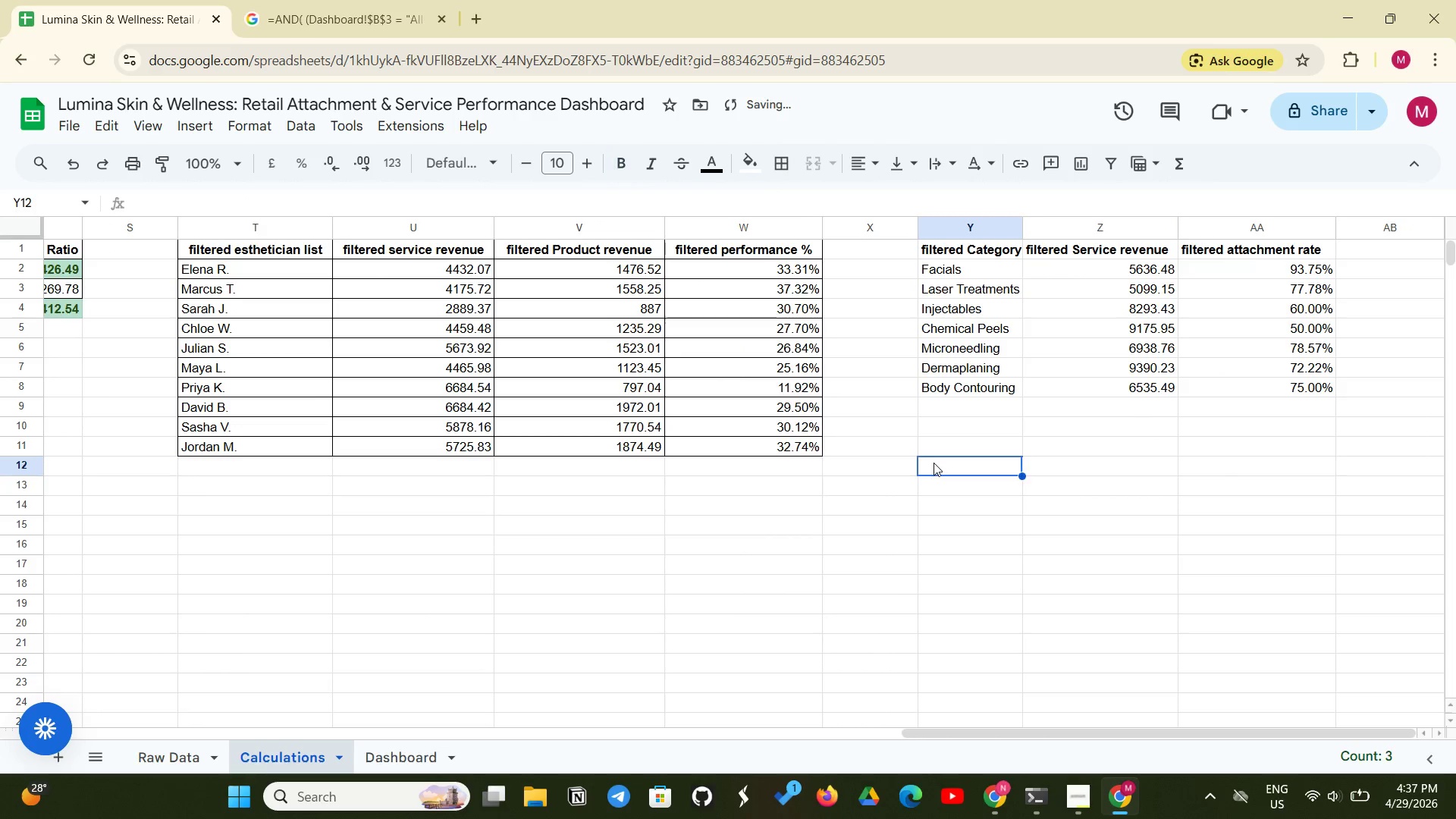 
left_click_drag(start_coordinate=[1022, 228], to_coordinate=[1043, 222])
 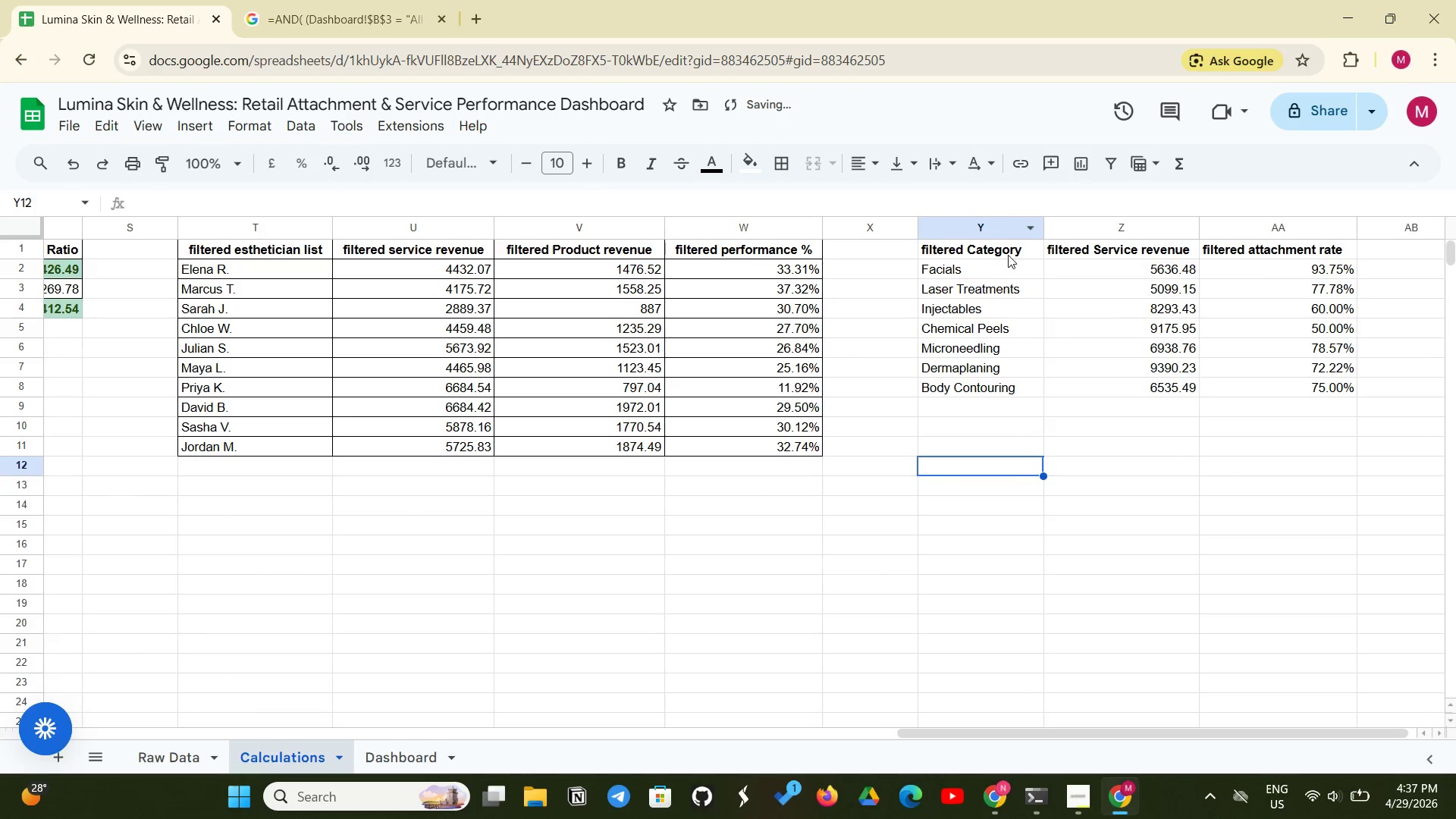 
left_click_drag(start_coordinate=[1008, 255], to_coordinate=[1260, 388])
 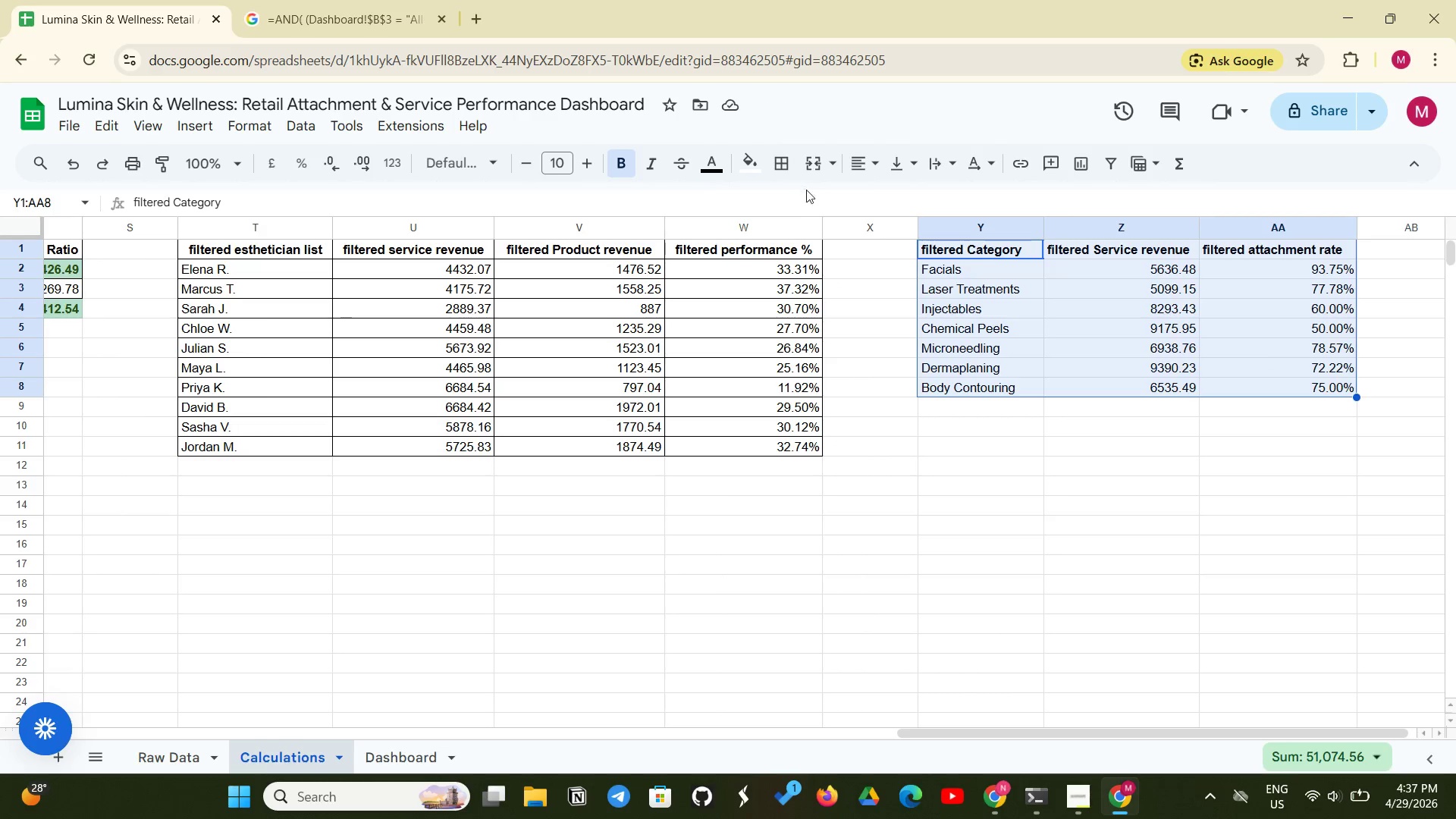 
left_click([789, 173])
 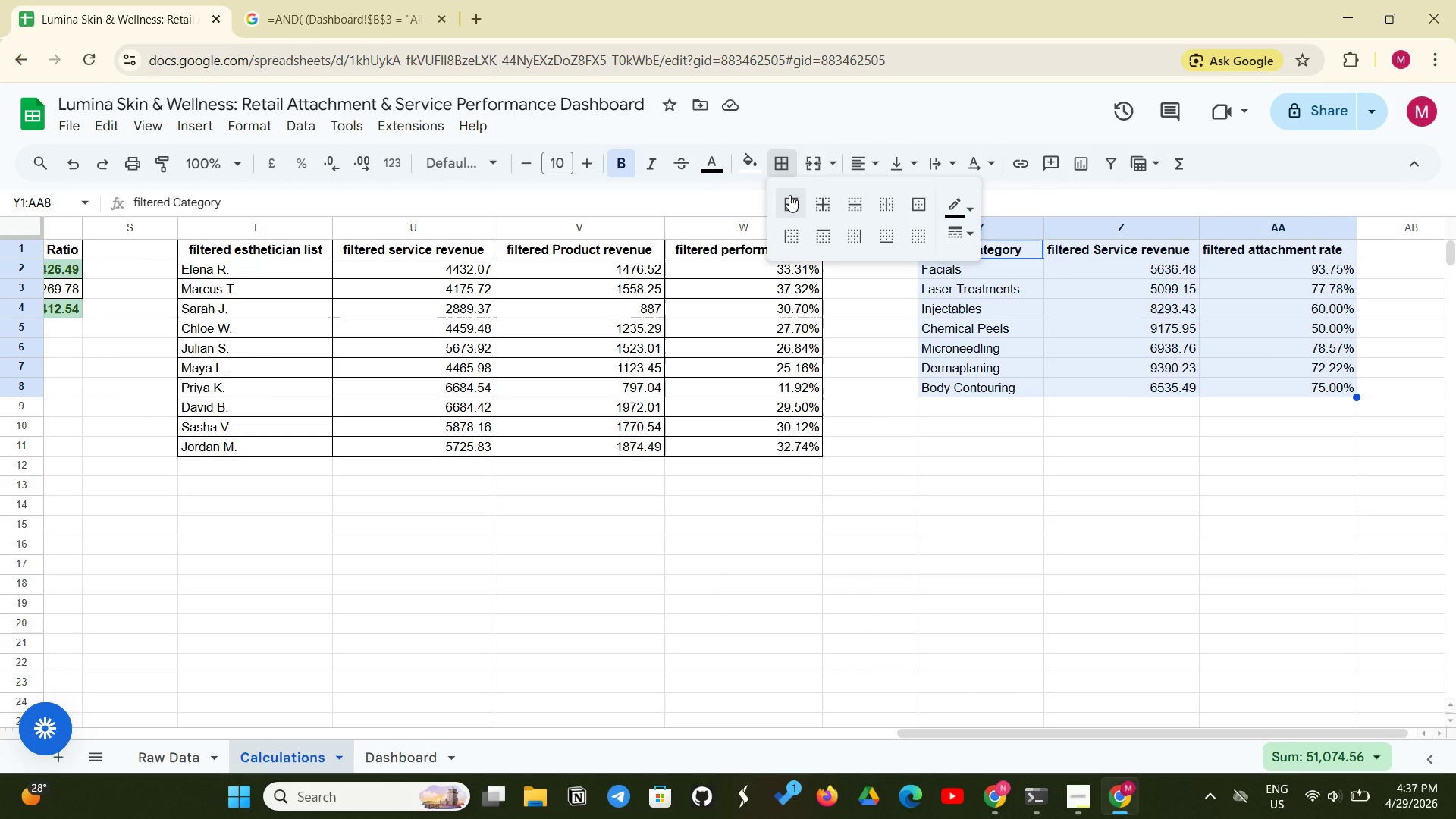 
left_click([789, 195])
 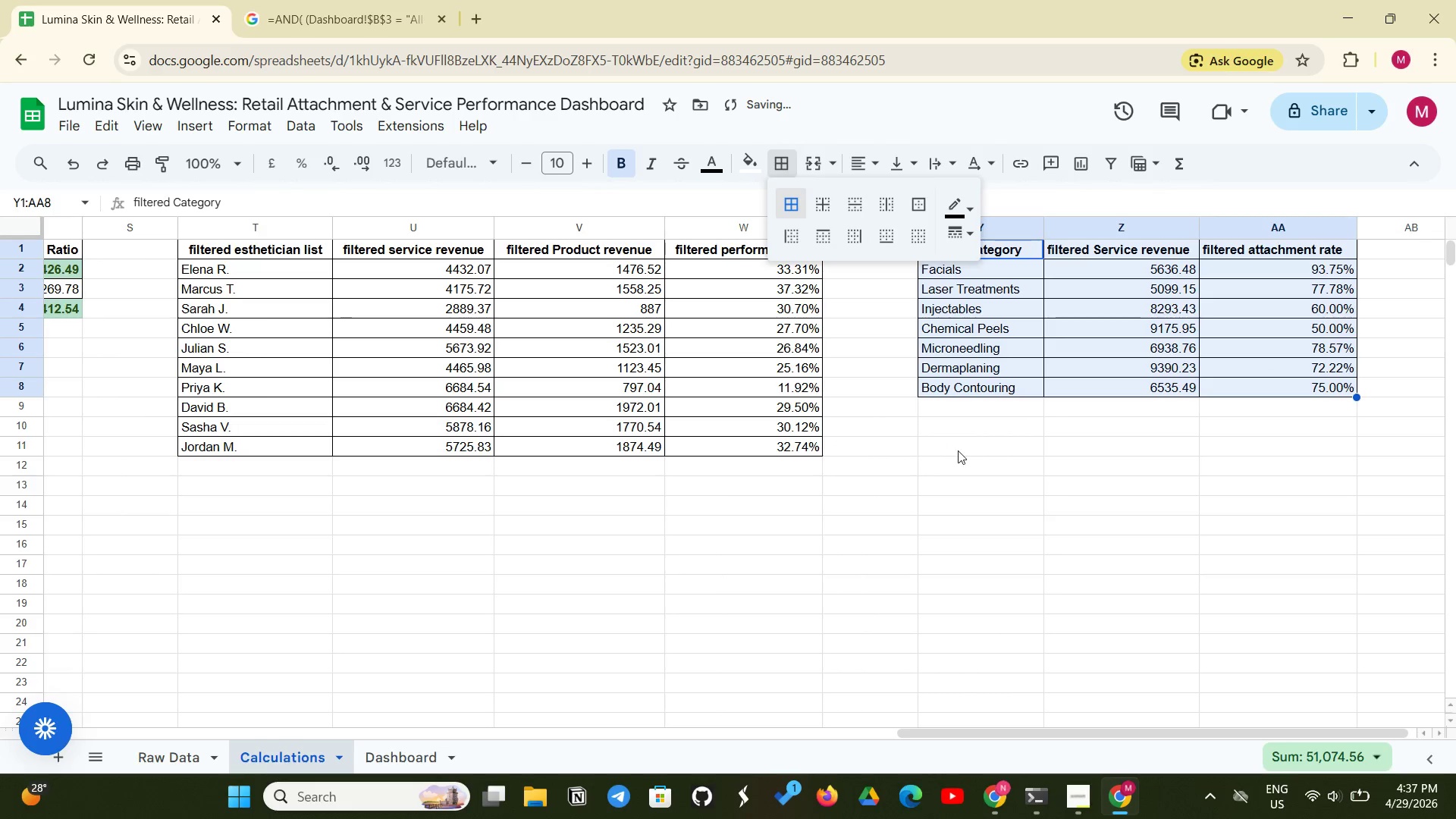 
left_click([959, 452])
 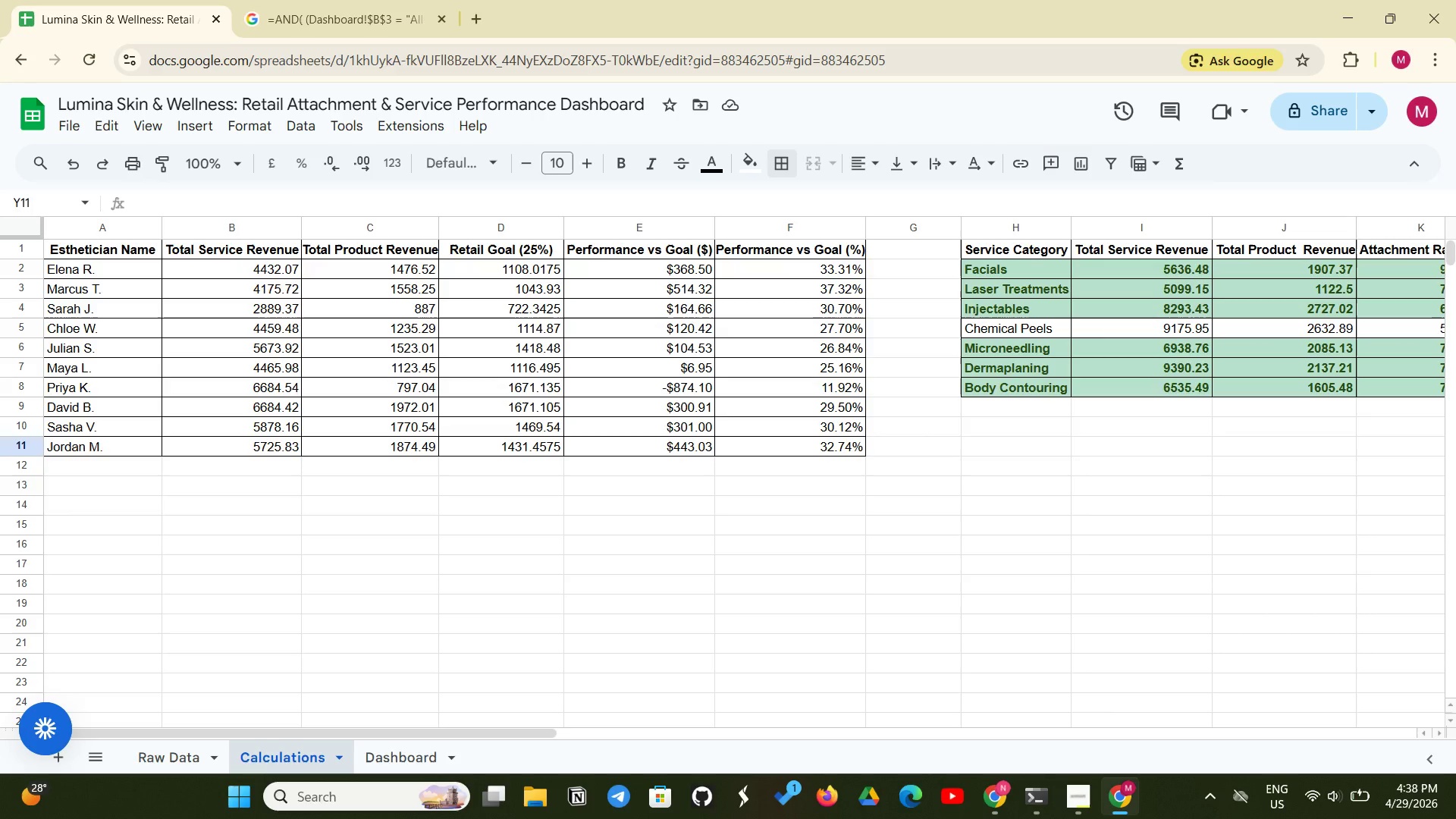 
wait(63.02)
 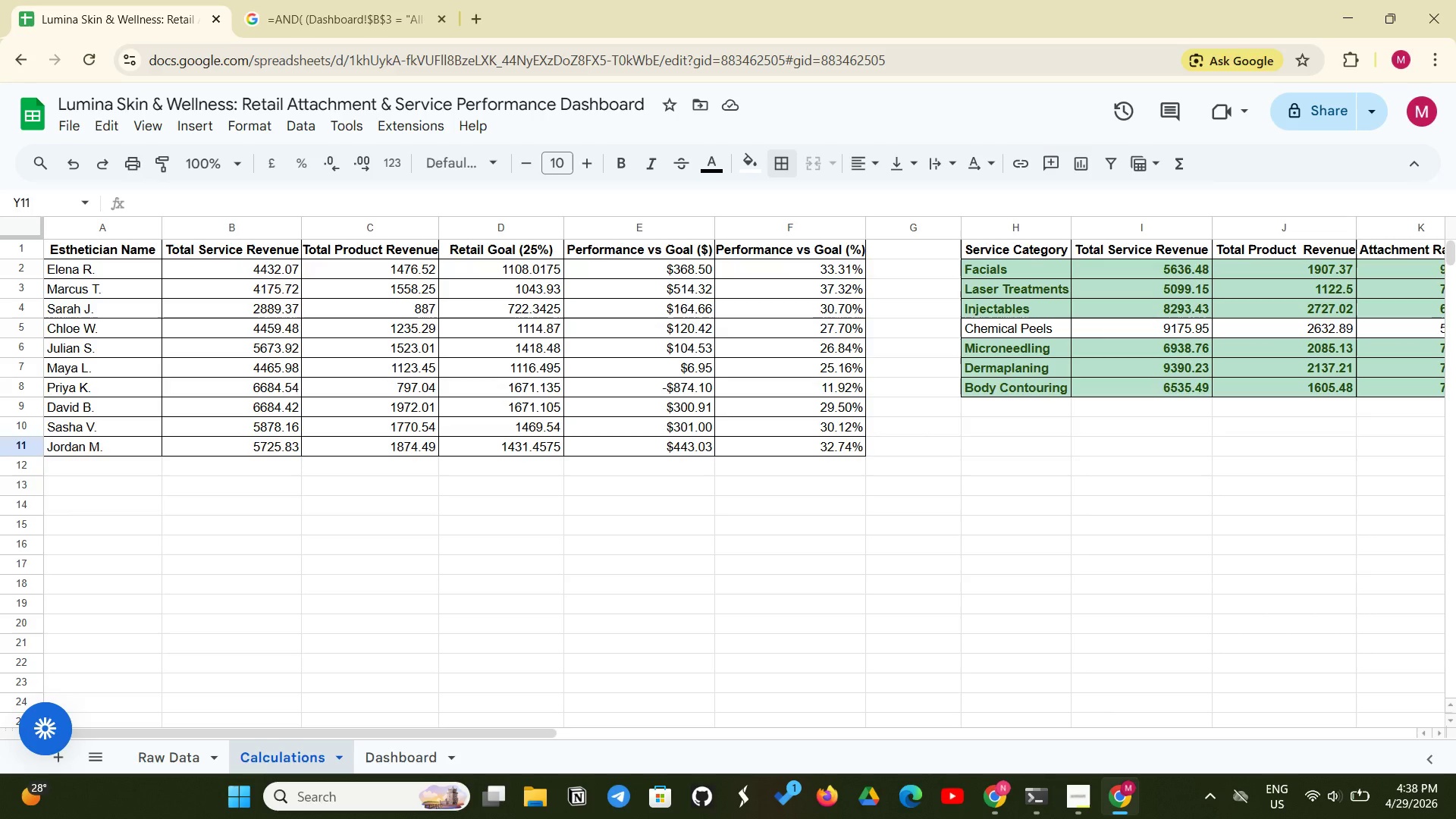 
left_click_drag(start_coordinate=[289, 277], to_coordinate=[510, 446])
 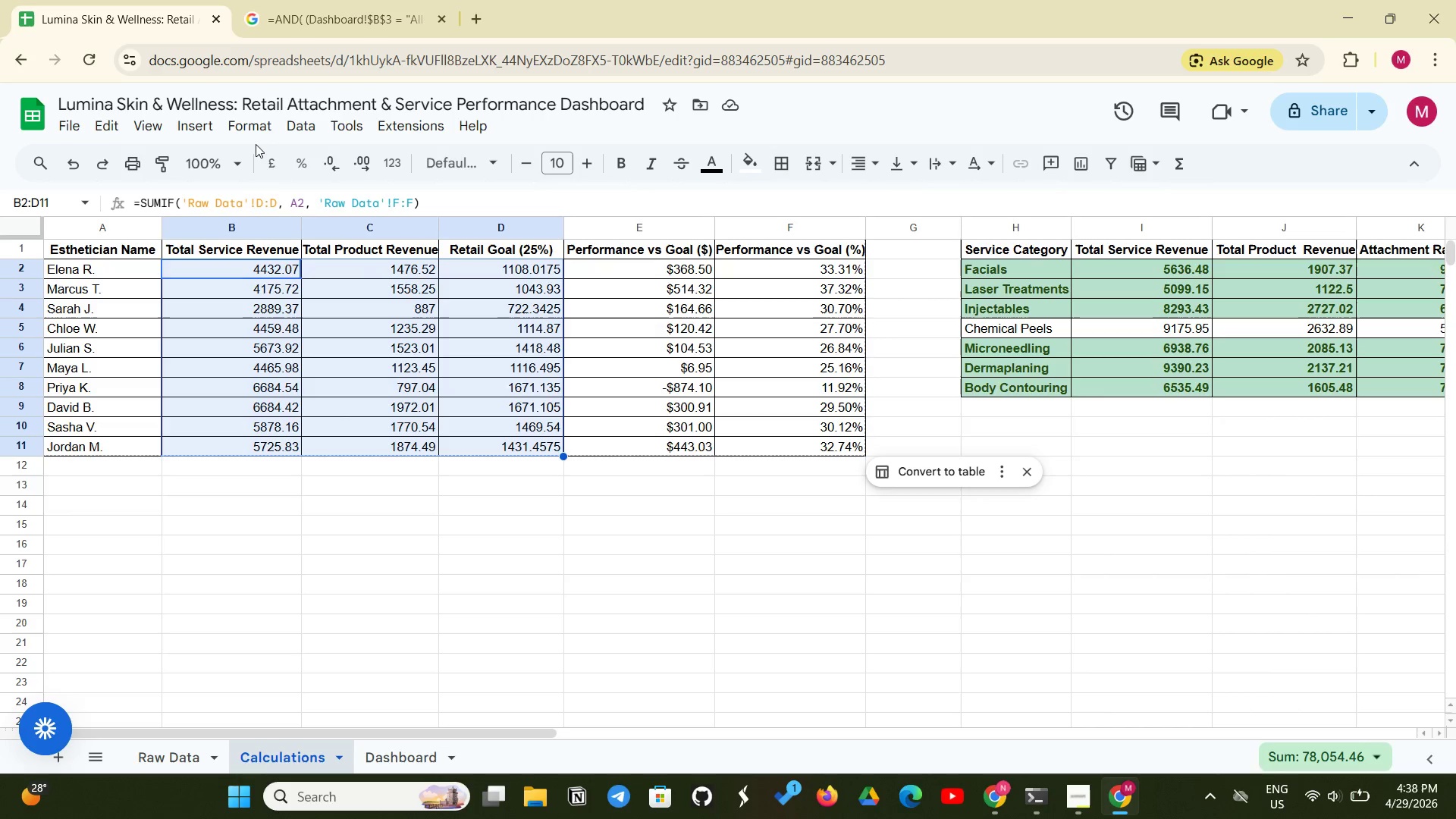 
left_click([259, 127])
 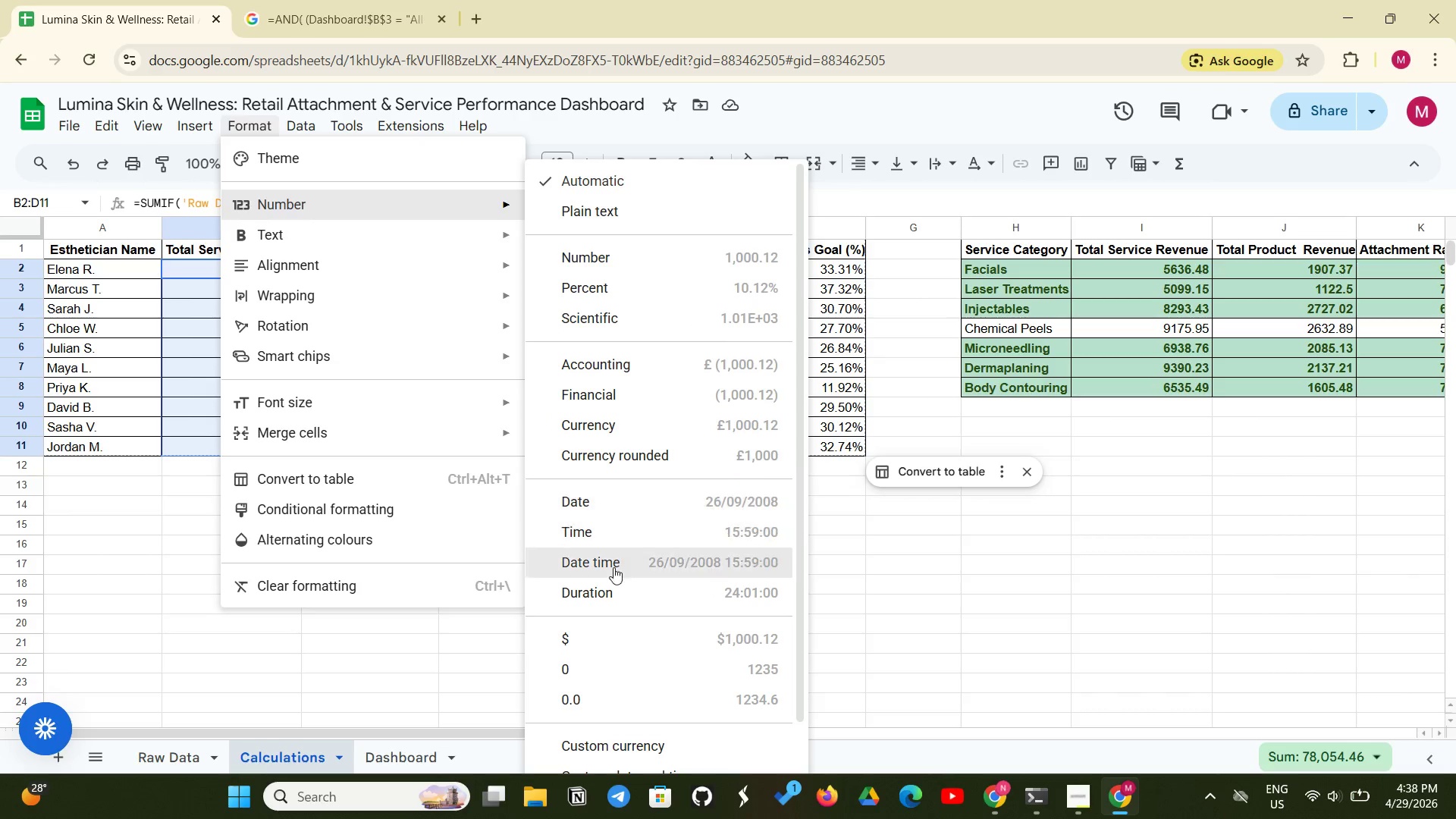 
left_click([592, 644])
 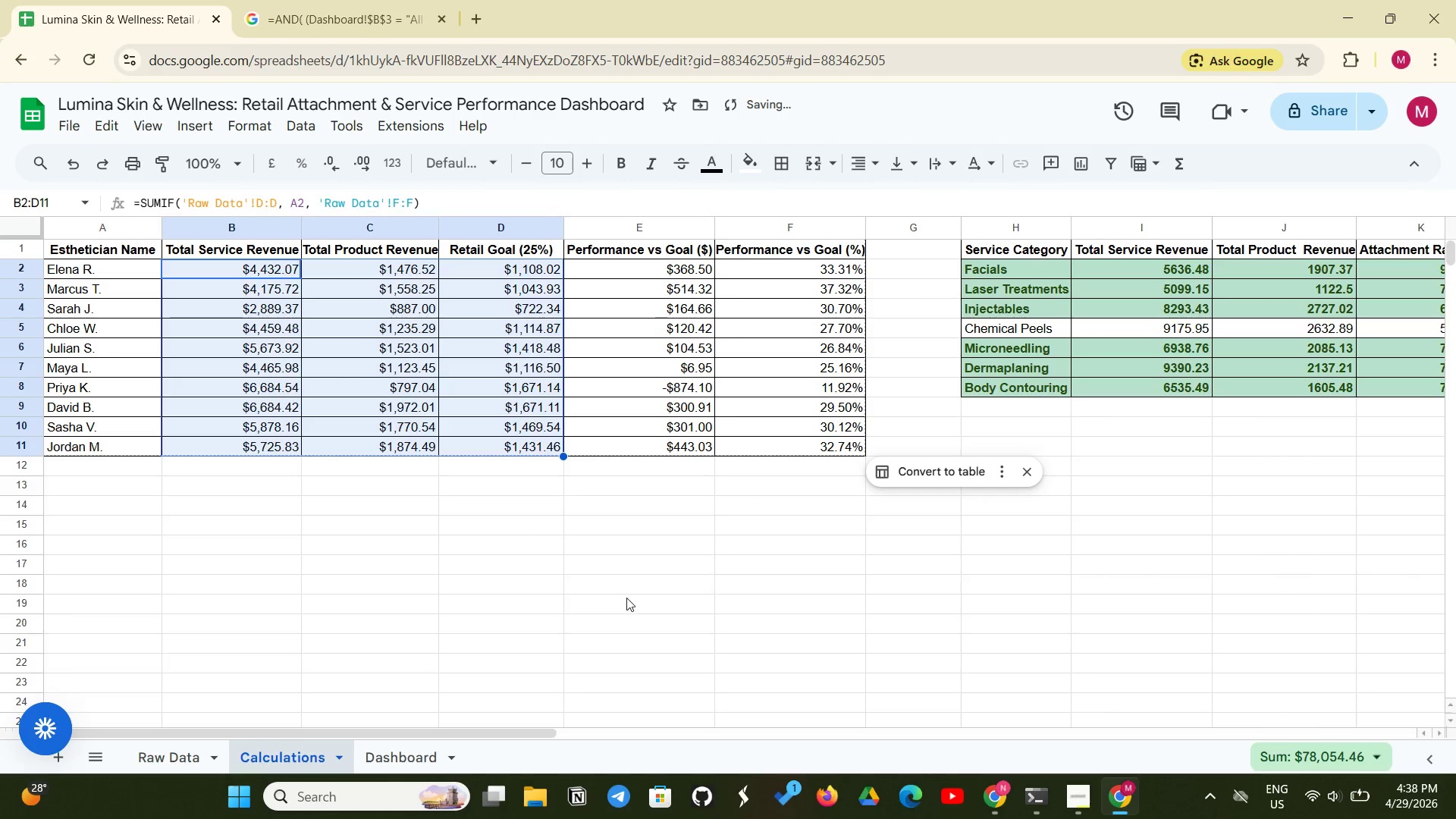 
left_click([626, 598])
 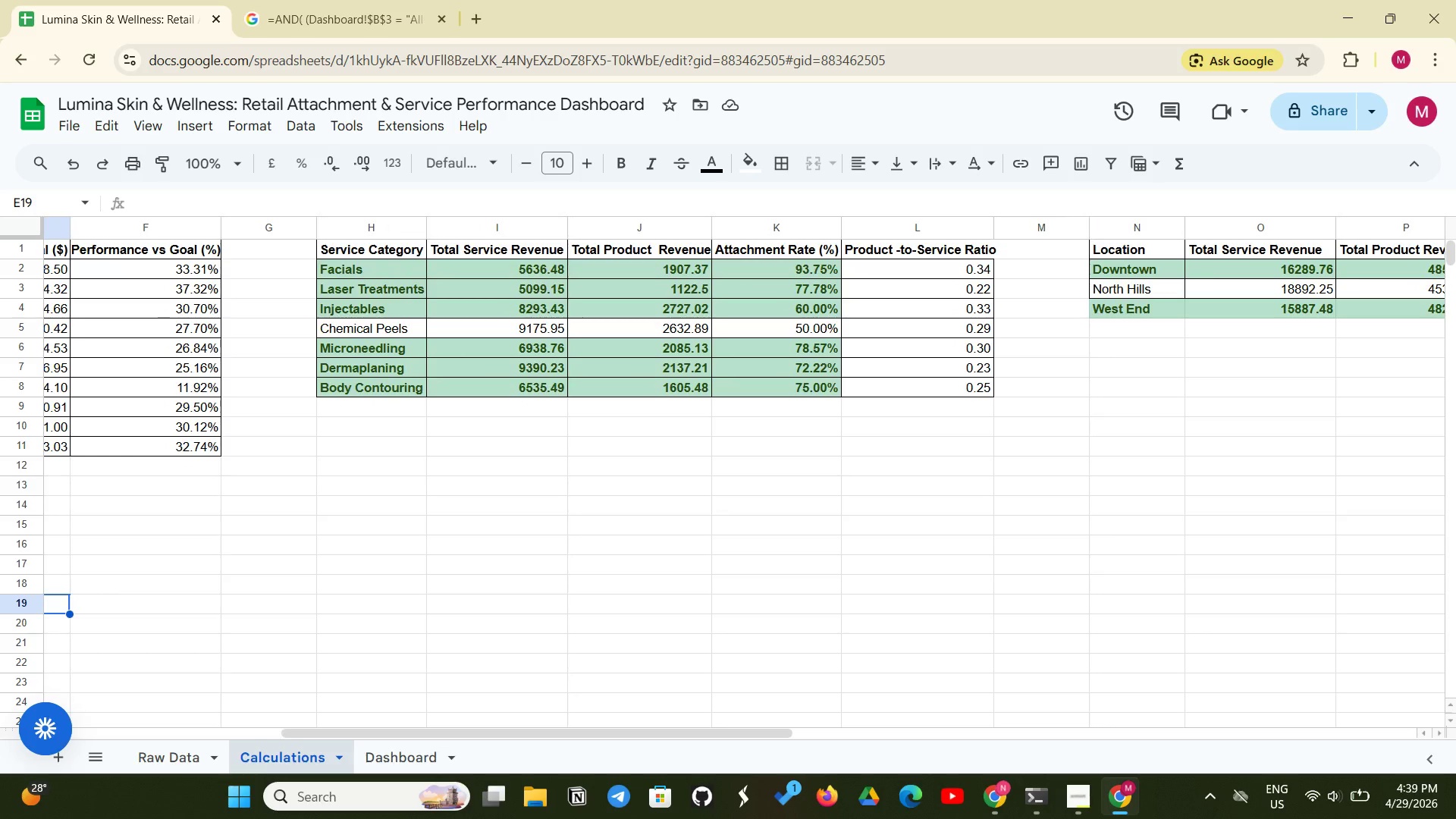 
wait(23.31)
 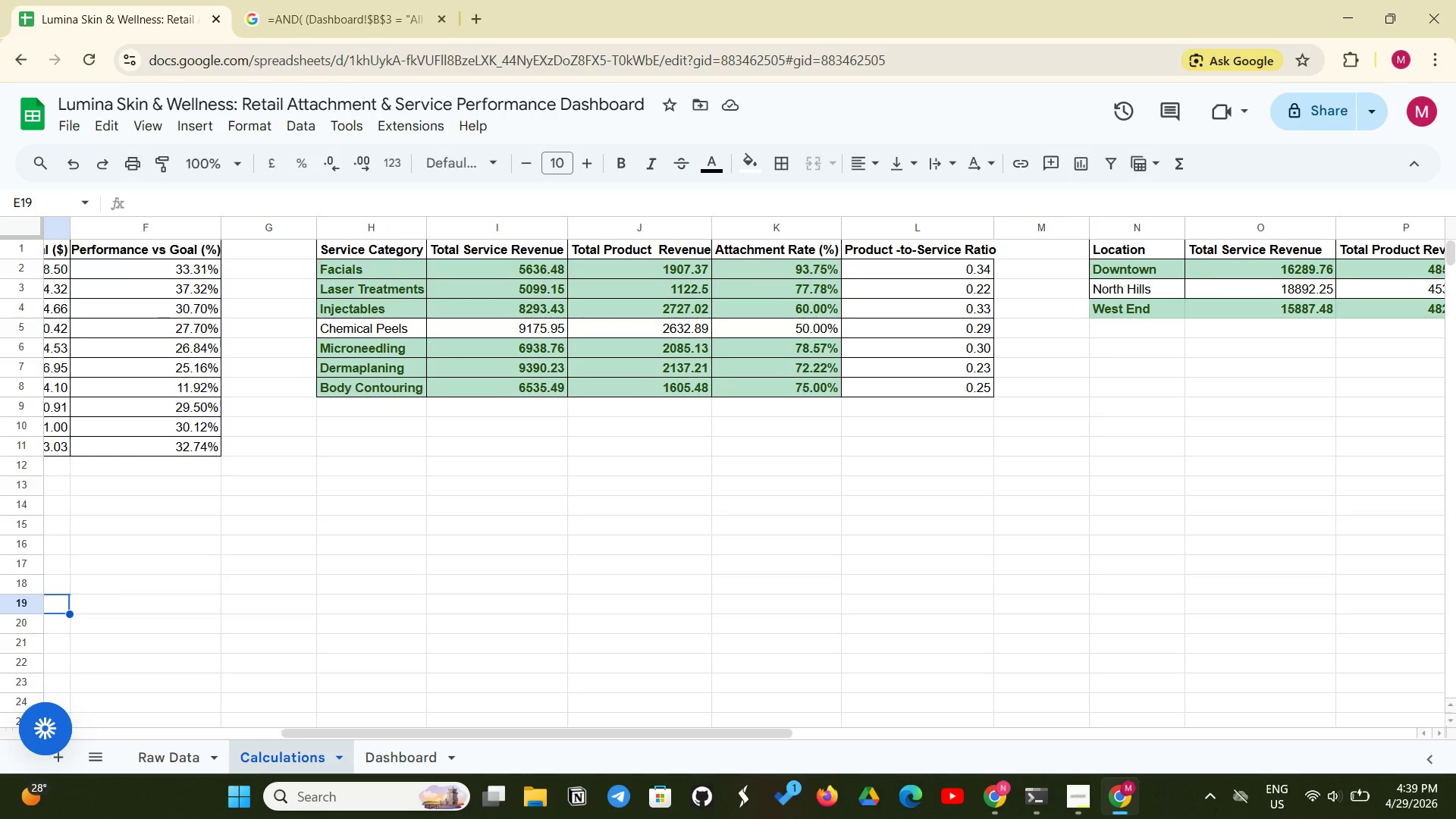 
left_click_drag(start_coordinate=[510, 266], to_coordinate=[654, 388])
 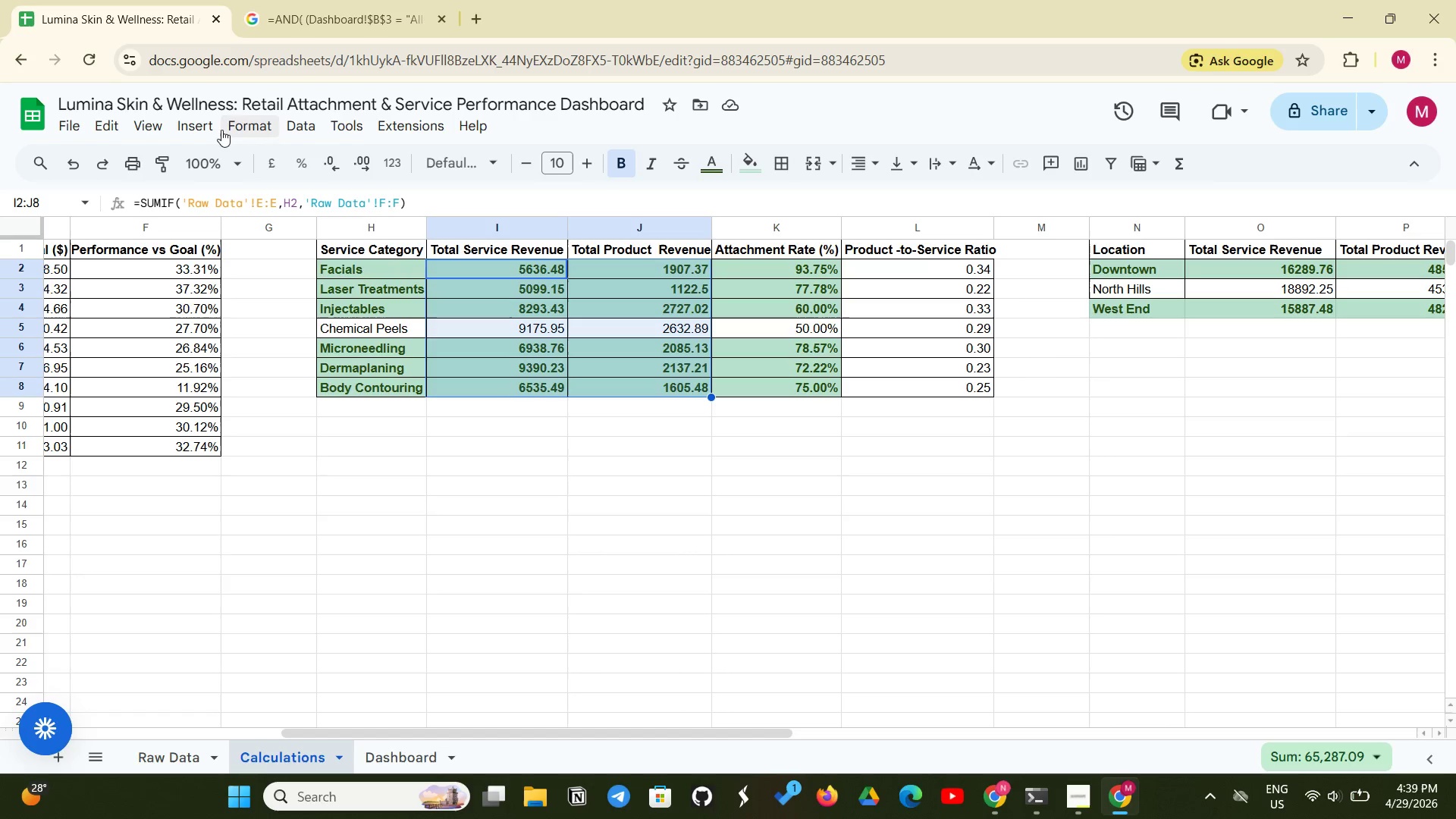 
left_click([226, 124])
 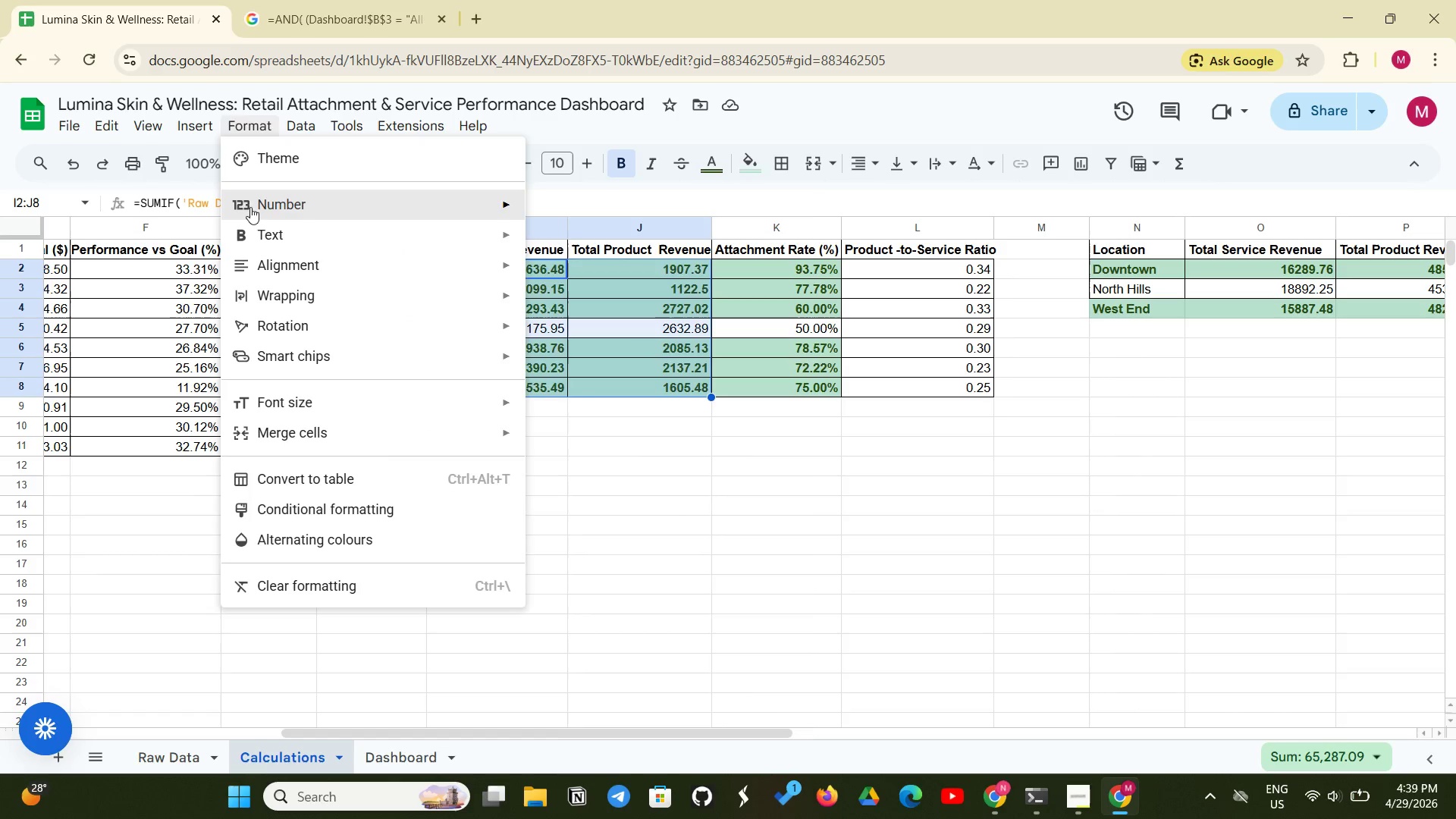 
left_click([266, 201])
 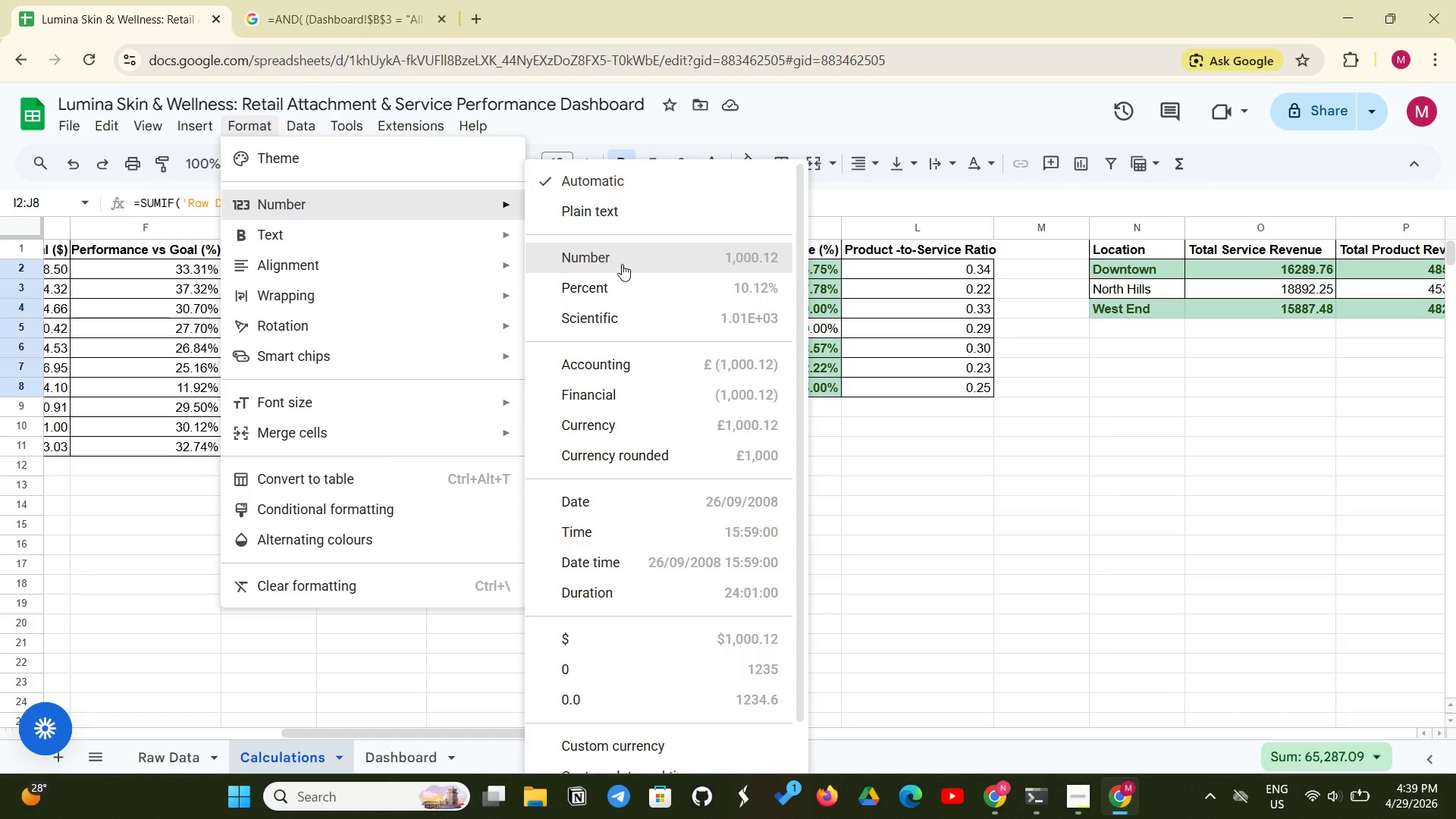 
left_click([622, 264])
 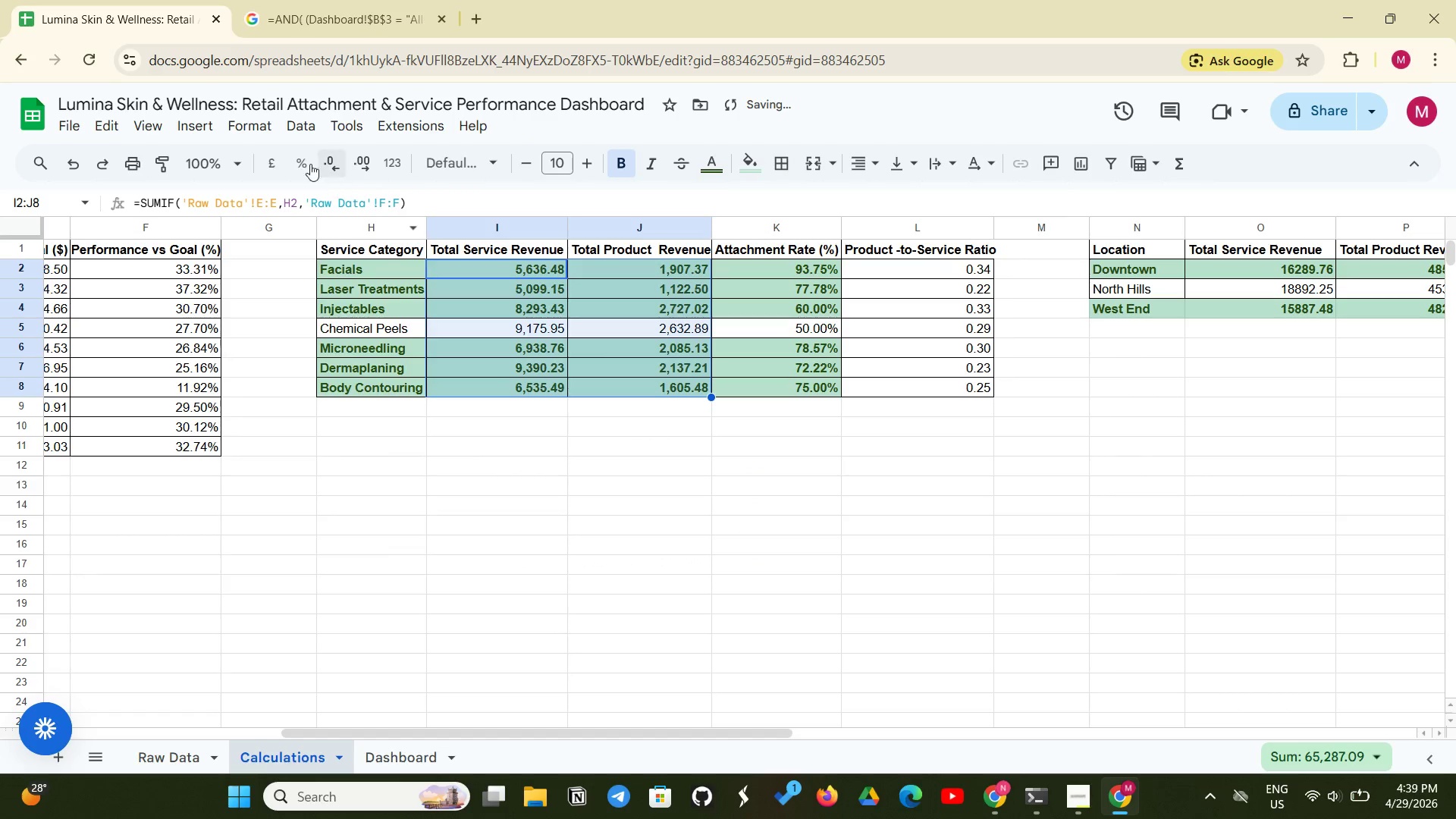 
left_click([249, 121])
 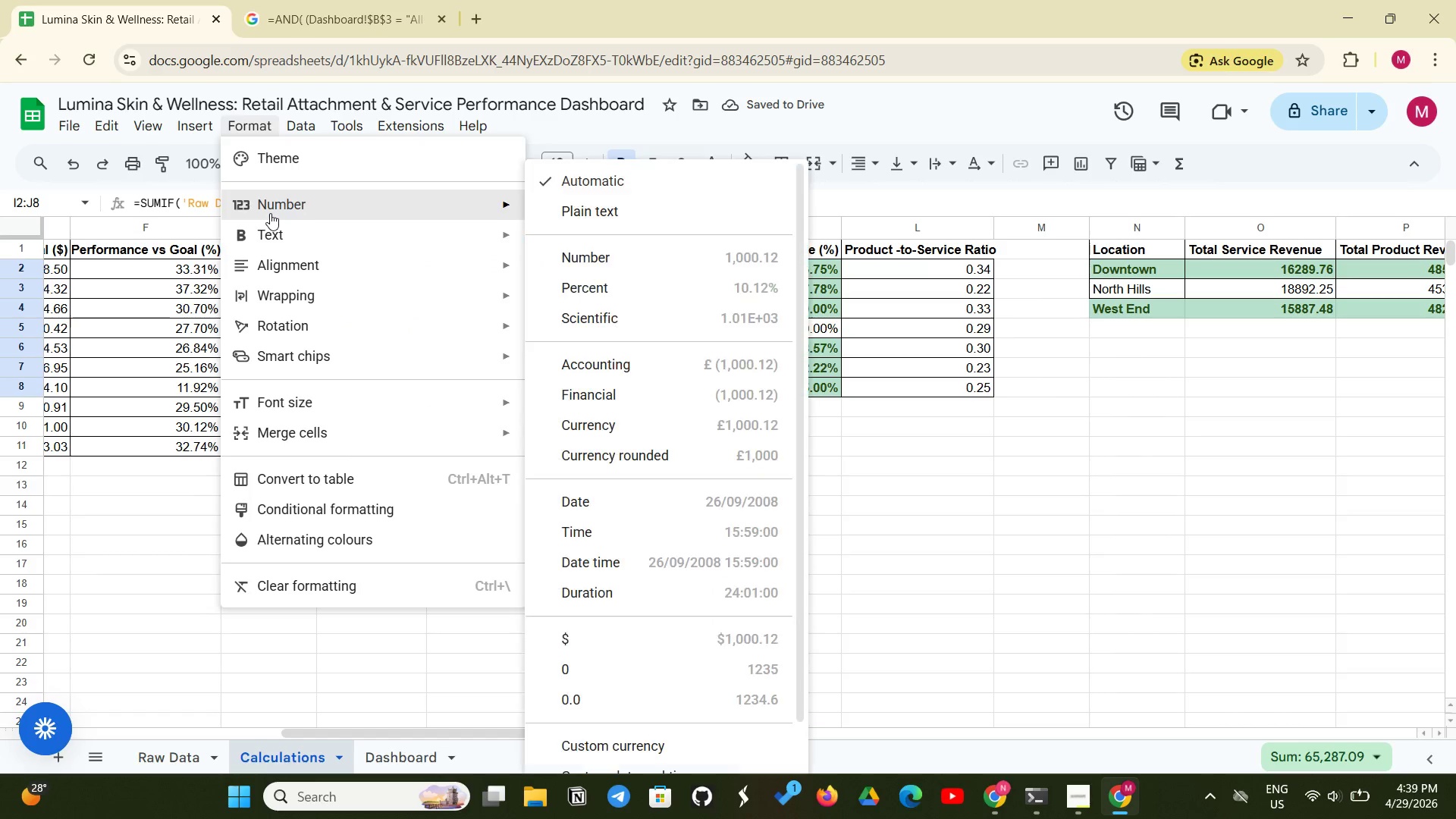 
left_click([270, 213])
 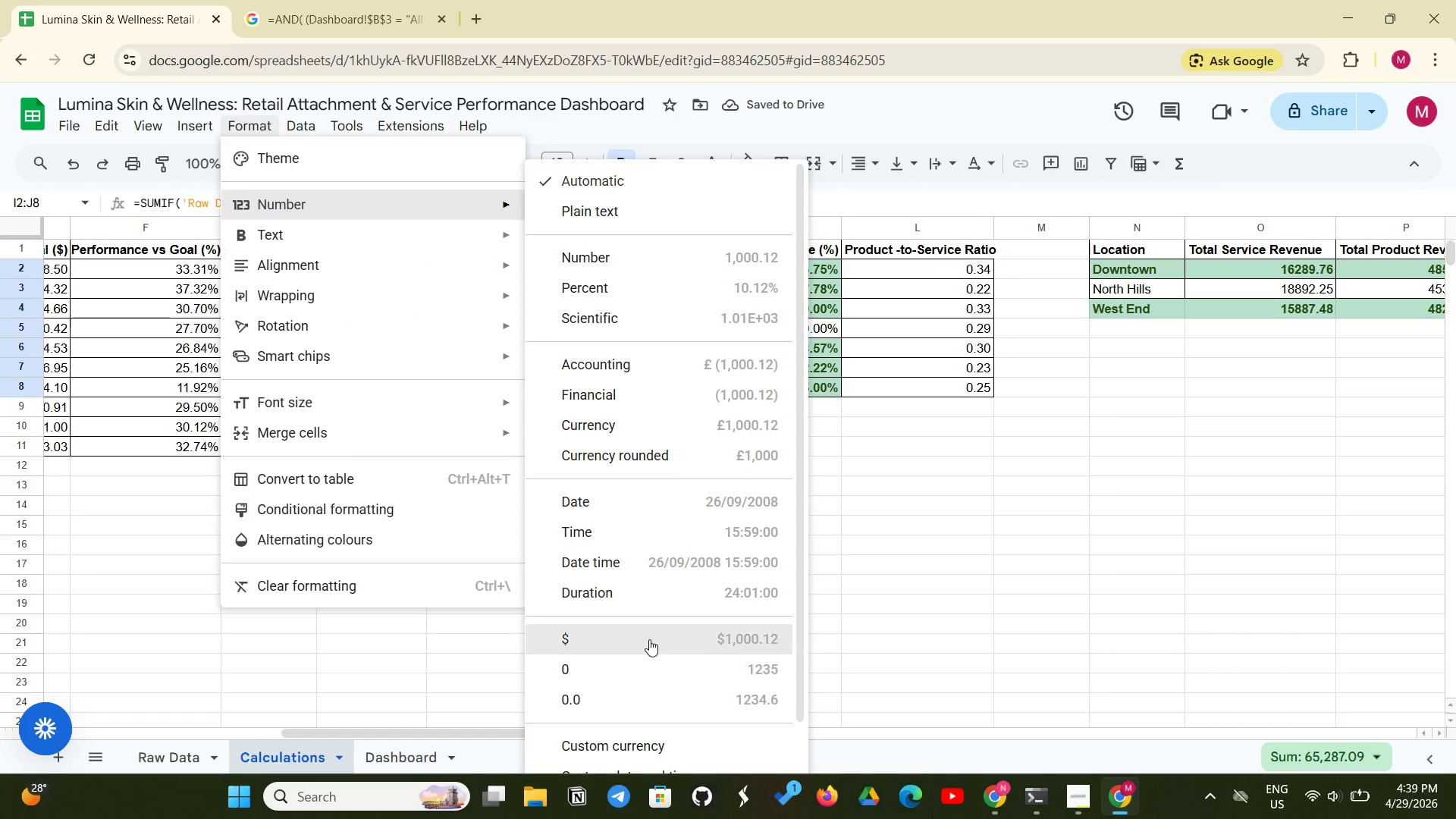 
left_click([651, 631])
 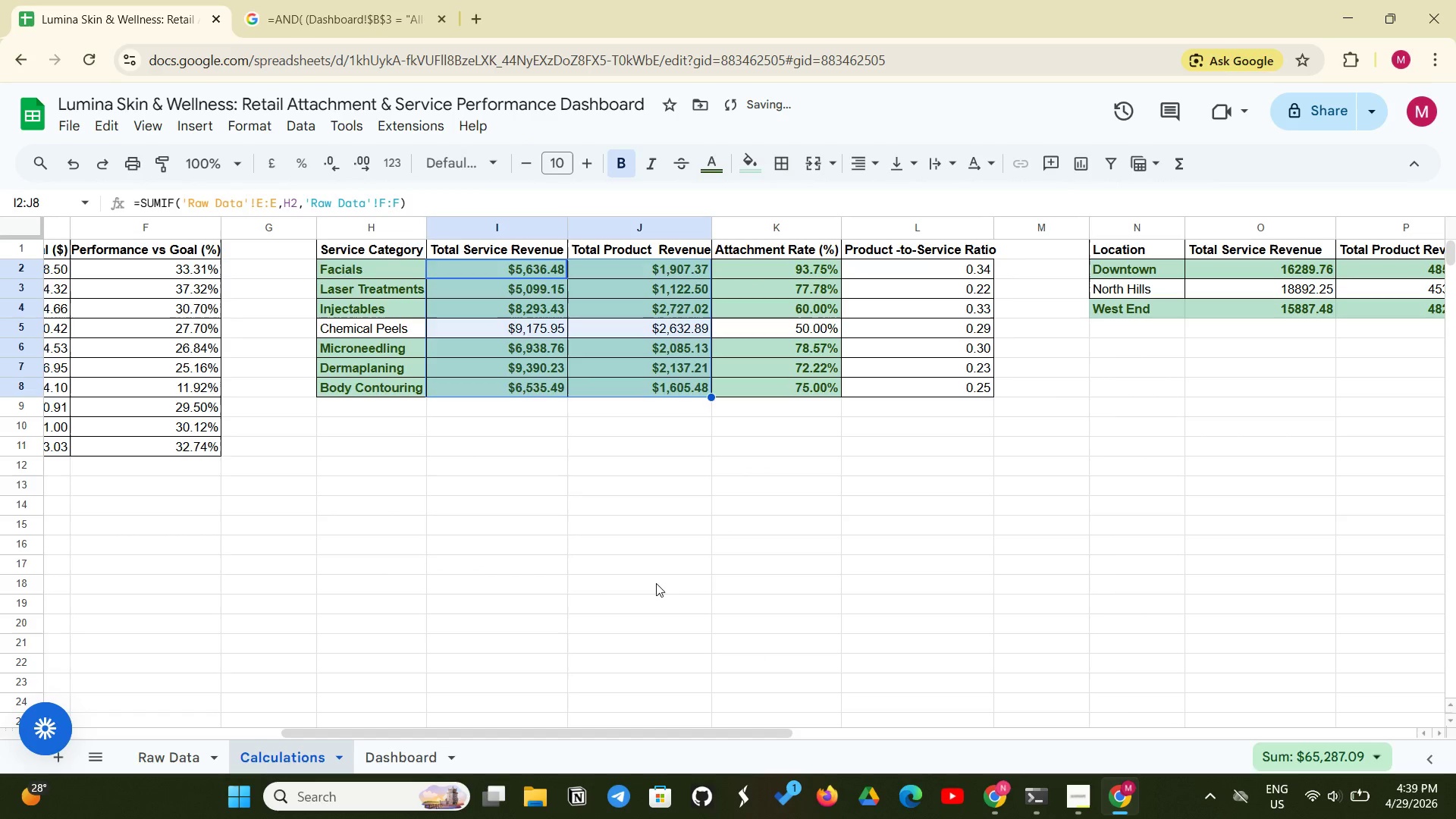 
left_click([656, 583])
 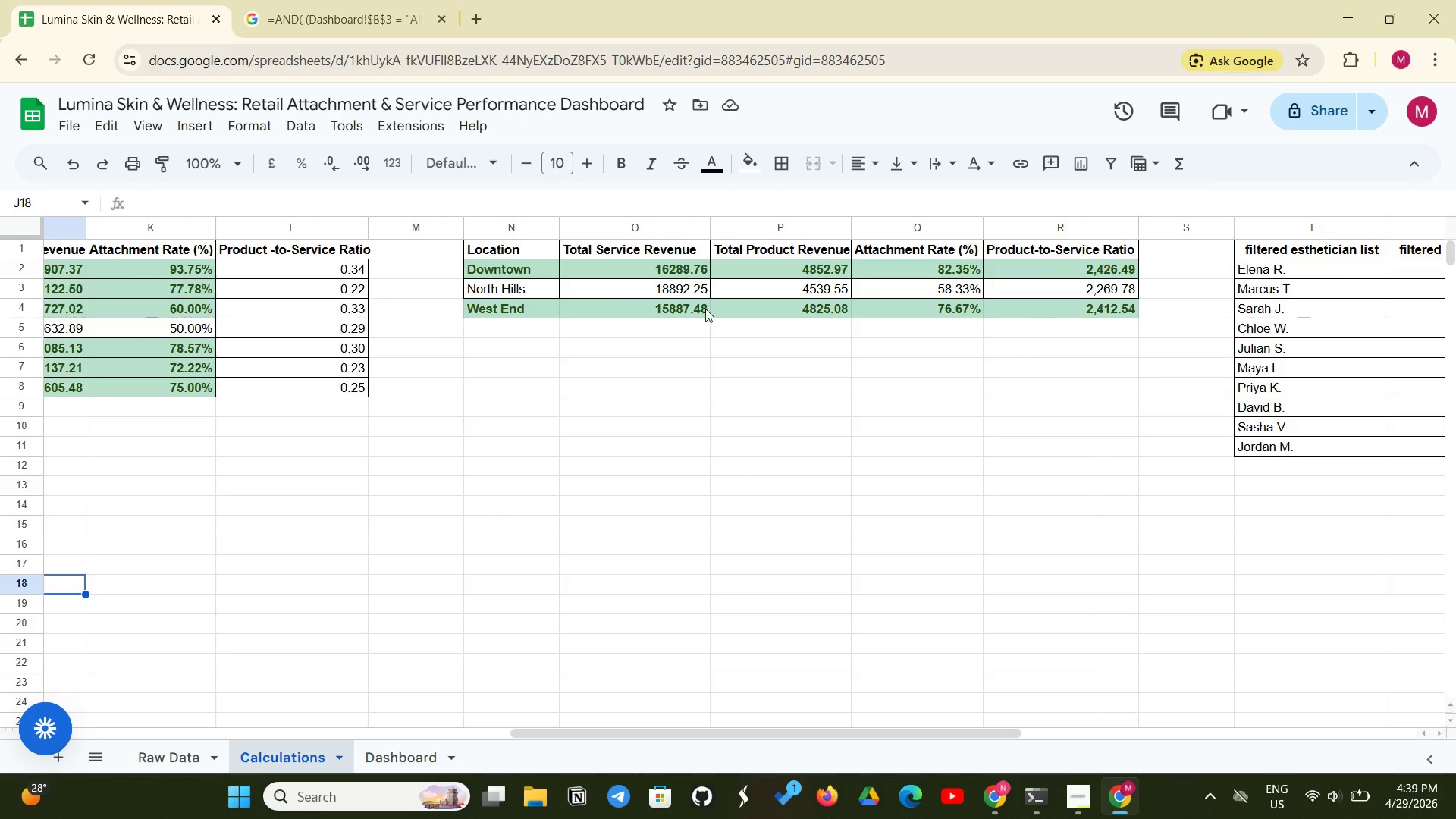 
wait(7.05)
 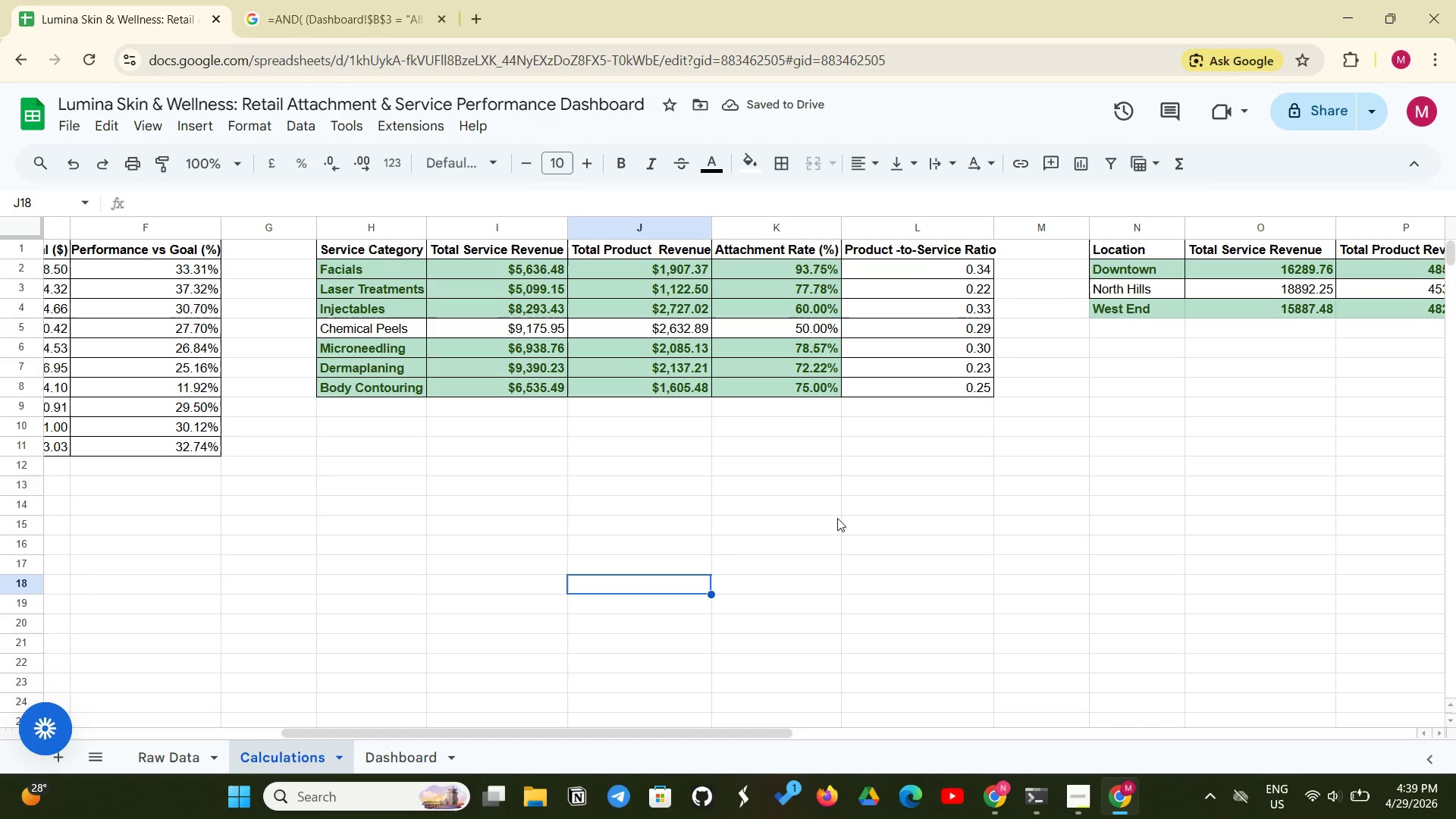 
left_click_drag(start_coordinate=[678, 271], to_coordinate=[774, 315])
 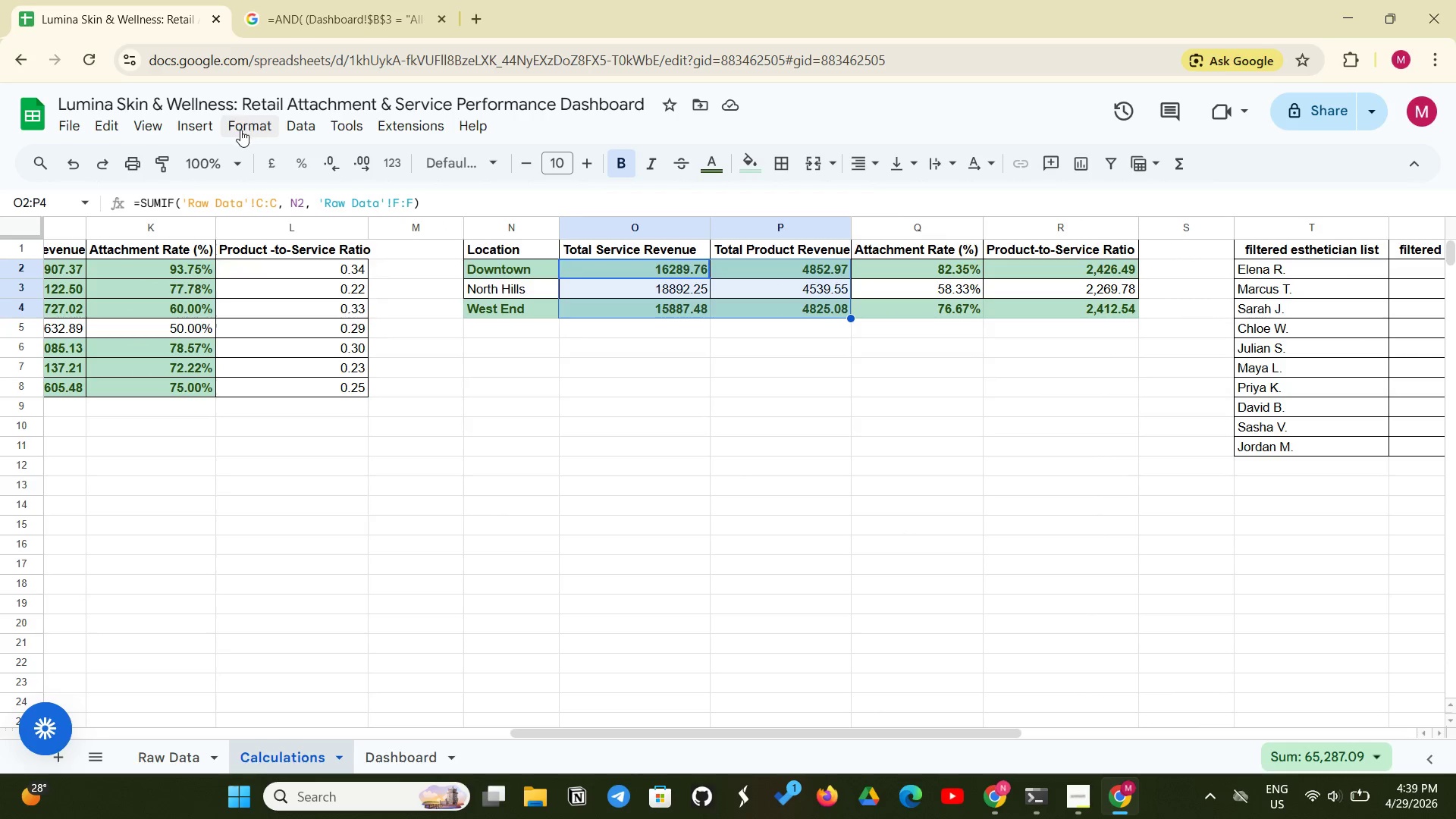 
left_click([248, 127])
 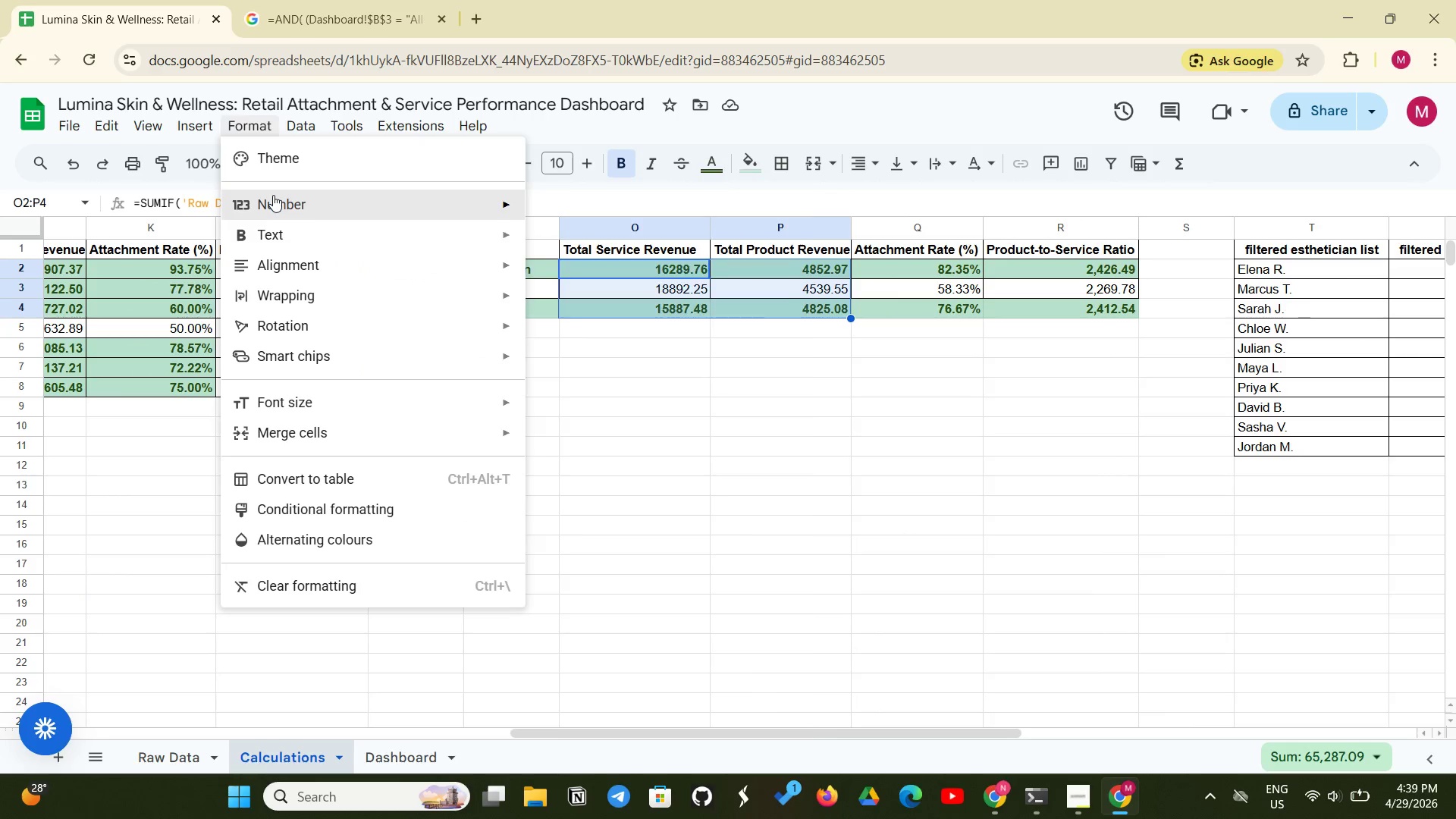 
left_click([273, 195])
 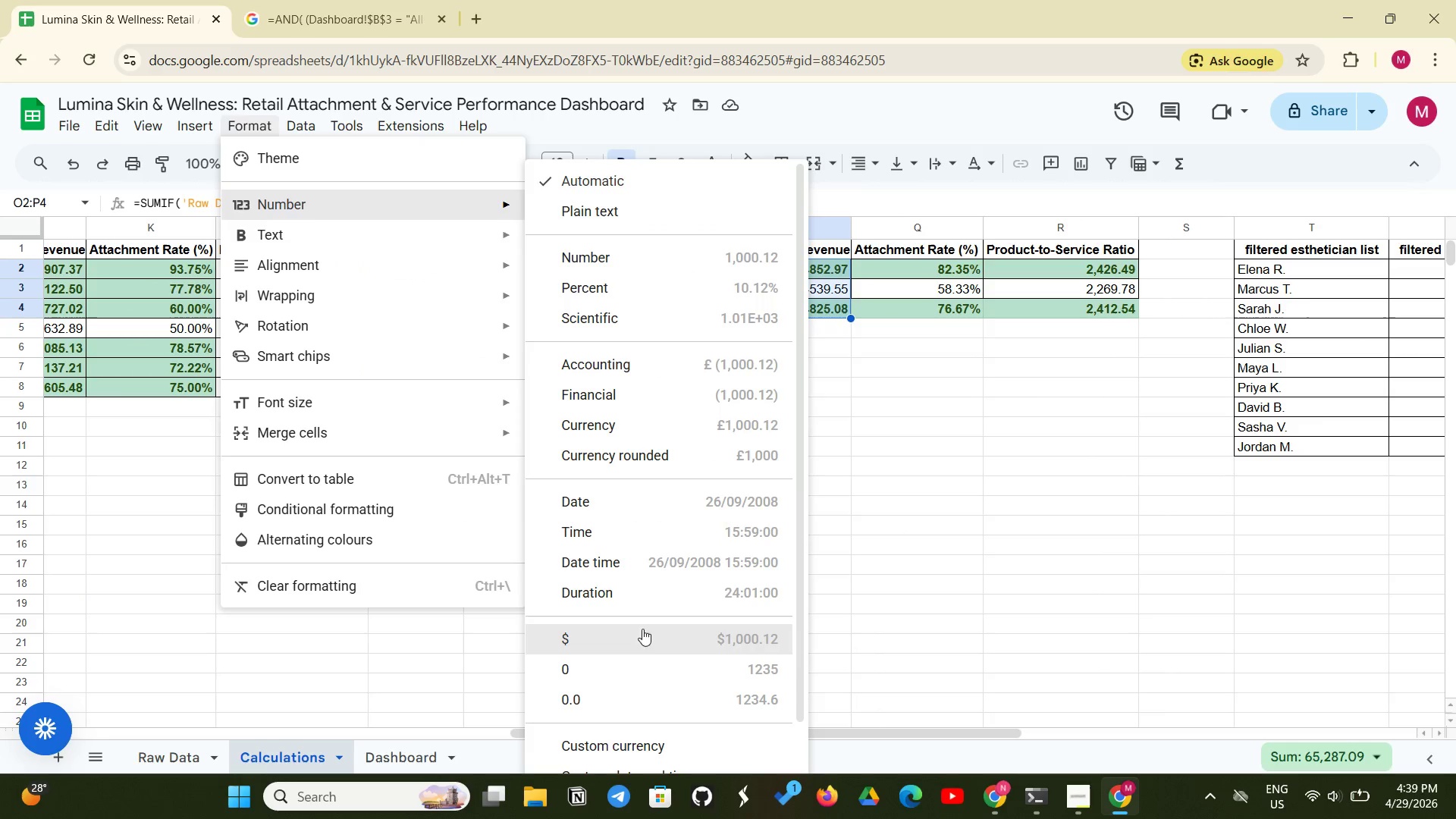 
left_click([635, 639])
 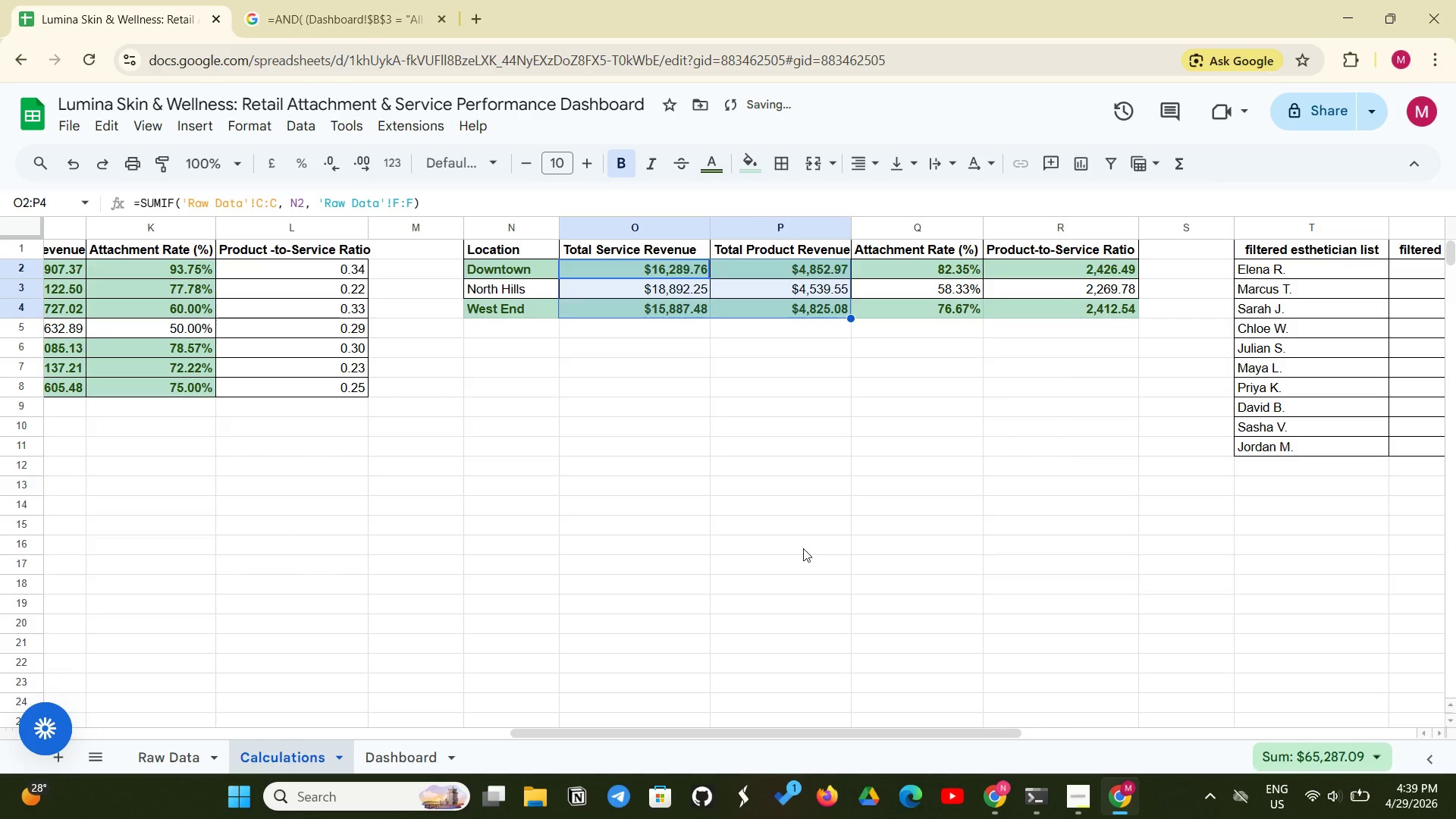 
left_click([805, 548])
 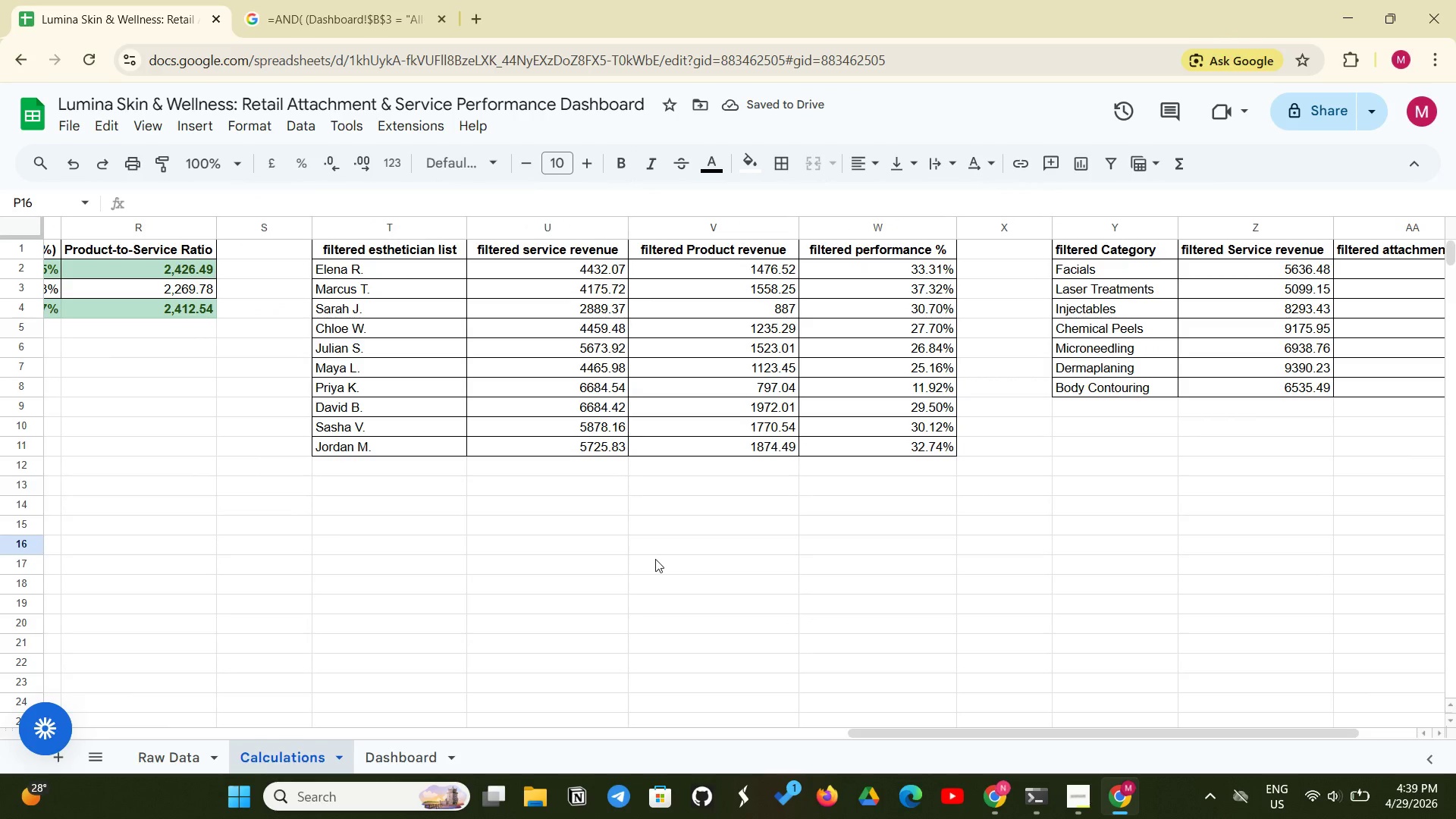 
wait(6.17)
 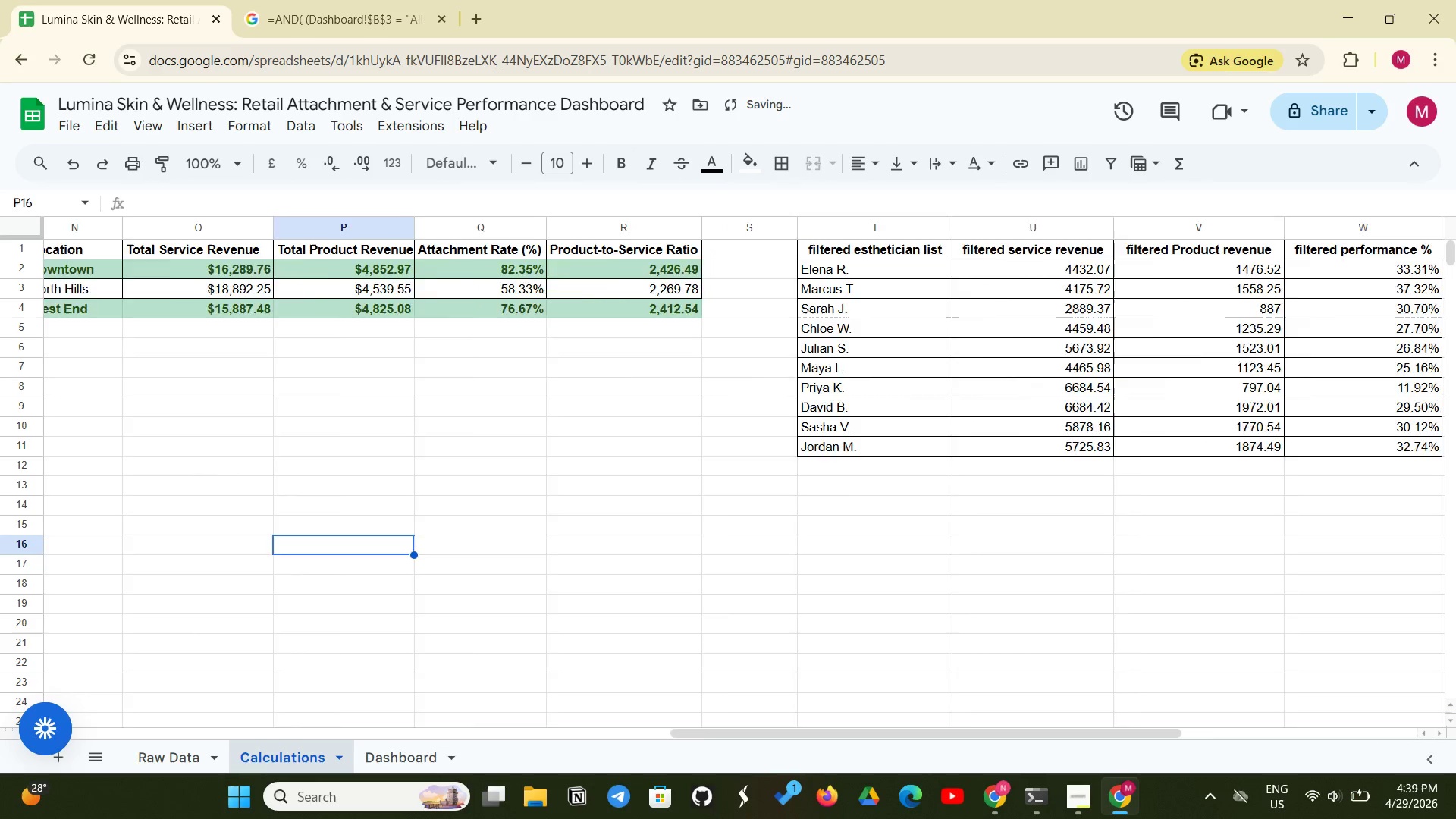 
left_click_drag(start_coordinate=[547, 274], to_coordinate=[744, 439])
 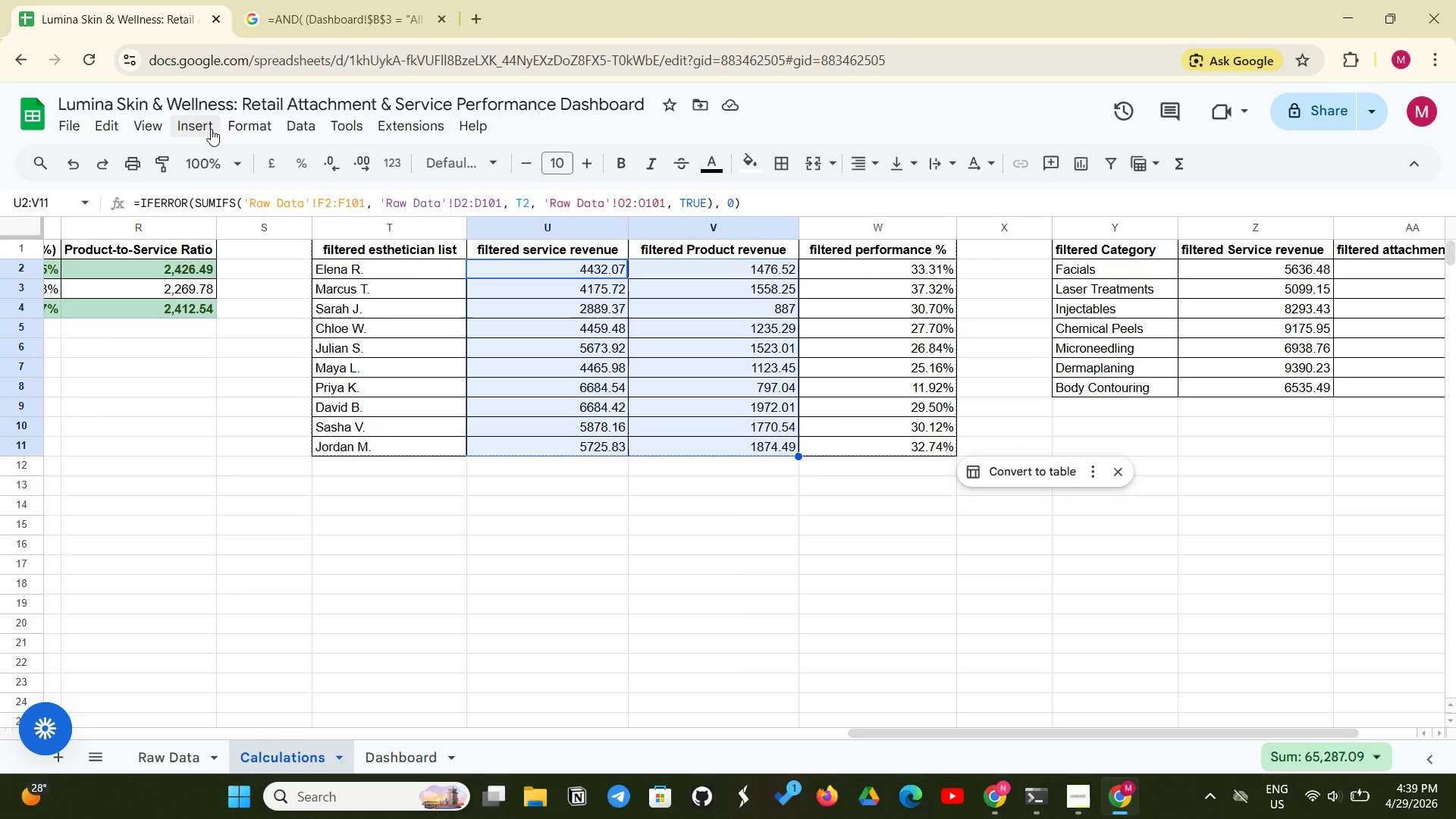 
left_click([257, 127])
 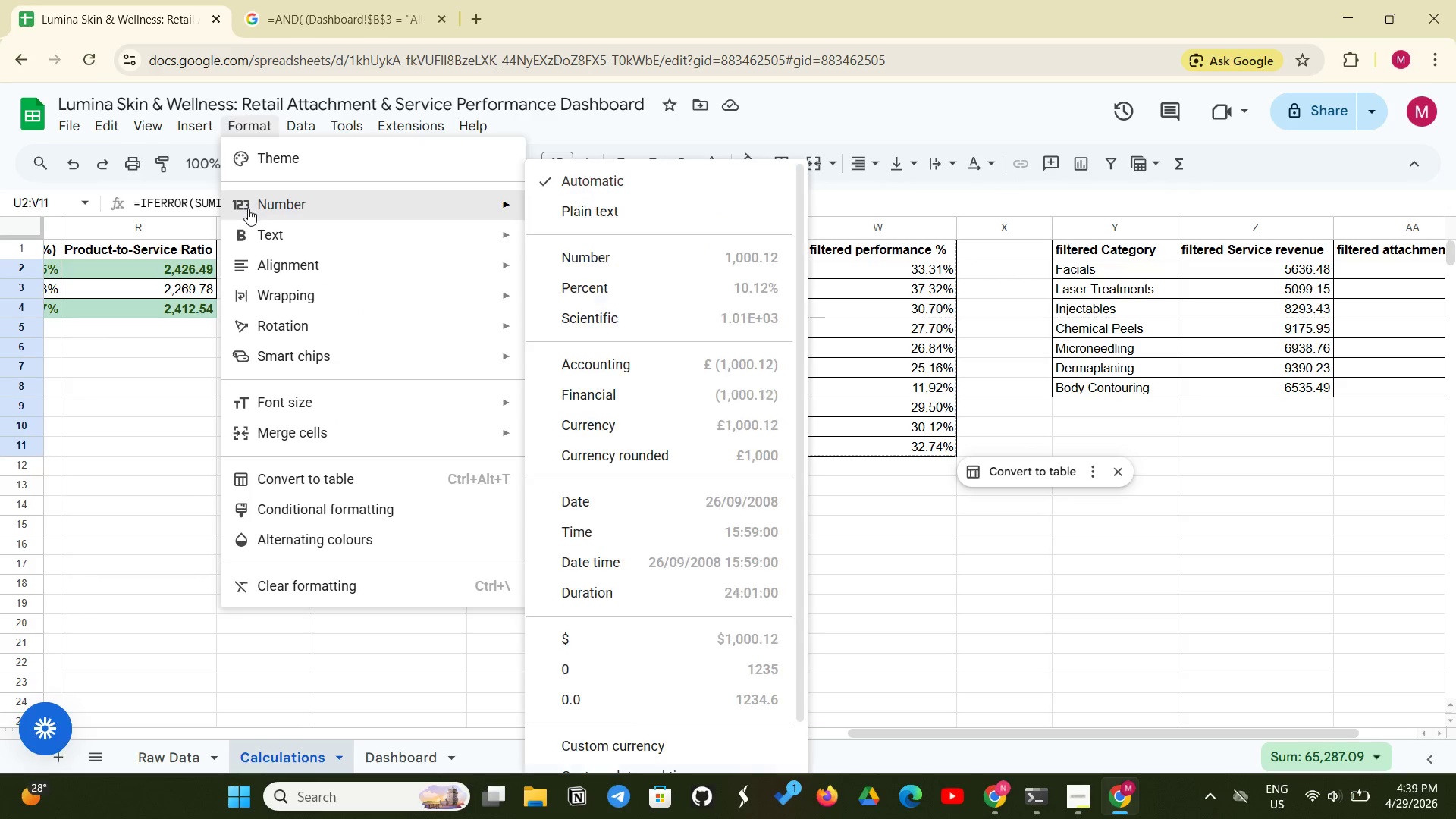 
left_click([248, 209])
 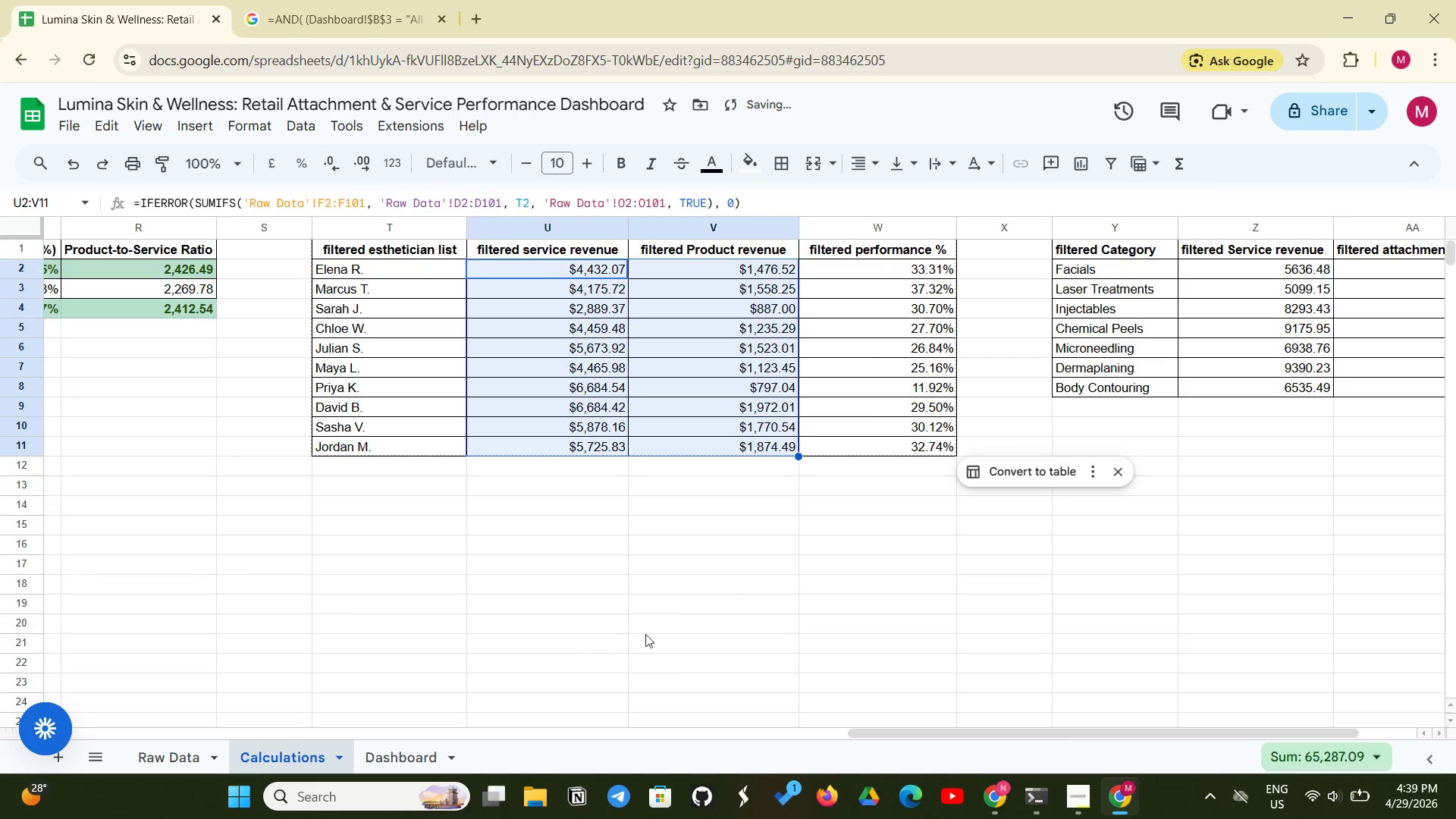 
left_click([814, 595])
 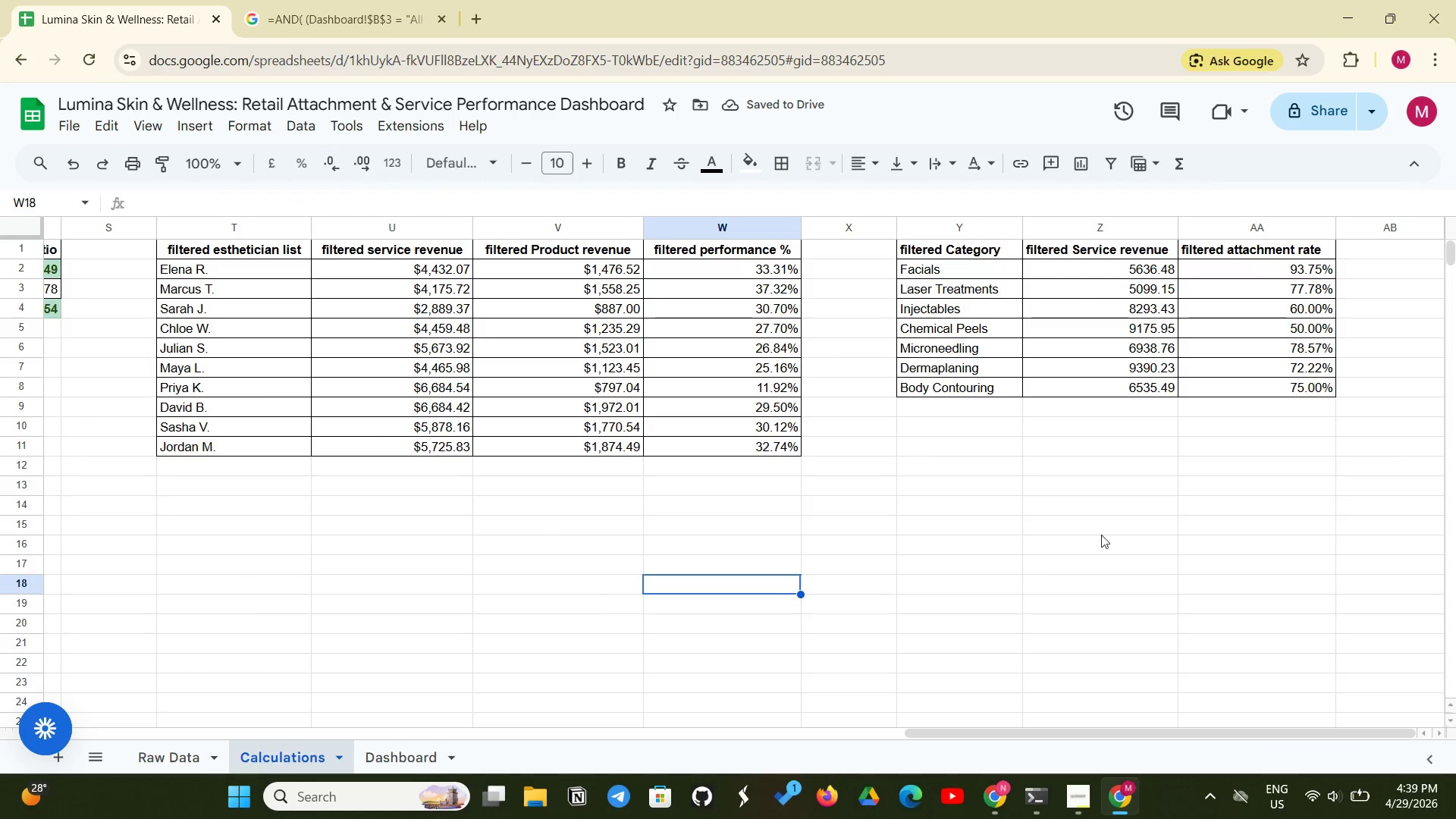 
left_click_drag(start_coordinate=[1149, 271], to_coordinate=[1148, 384])
 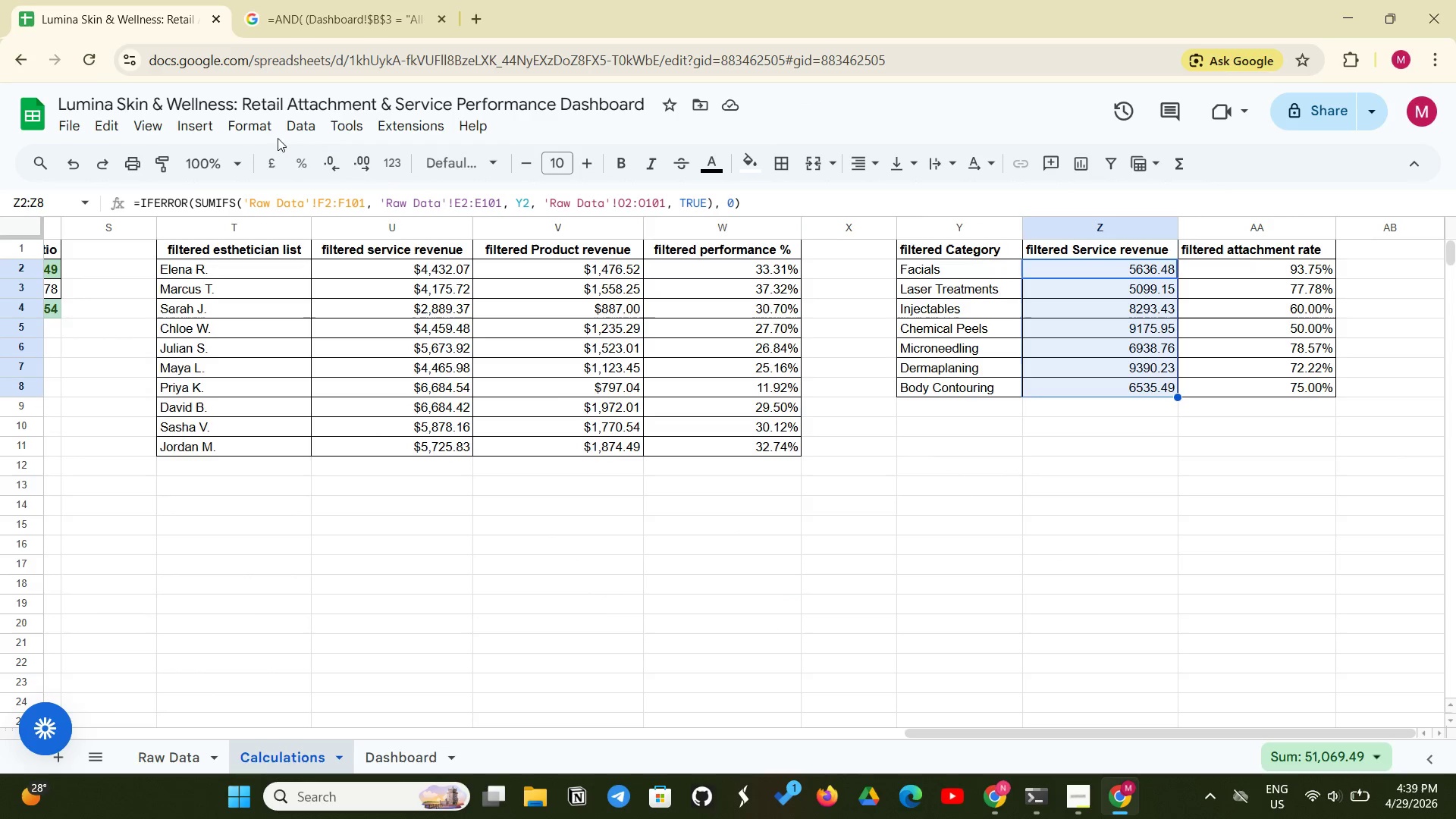 
left_click([261, 120])
 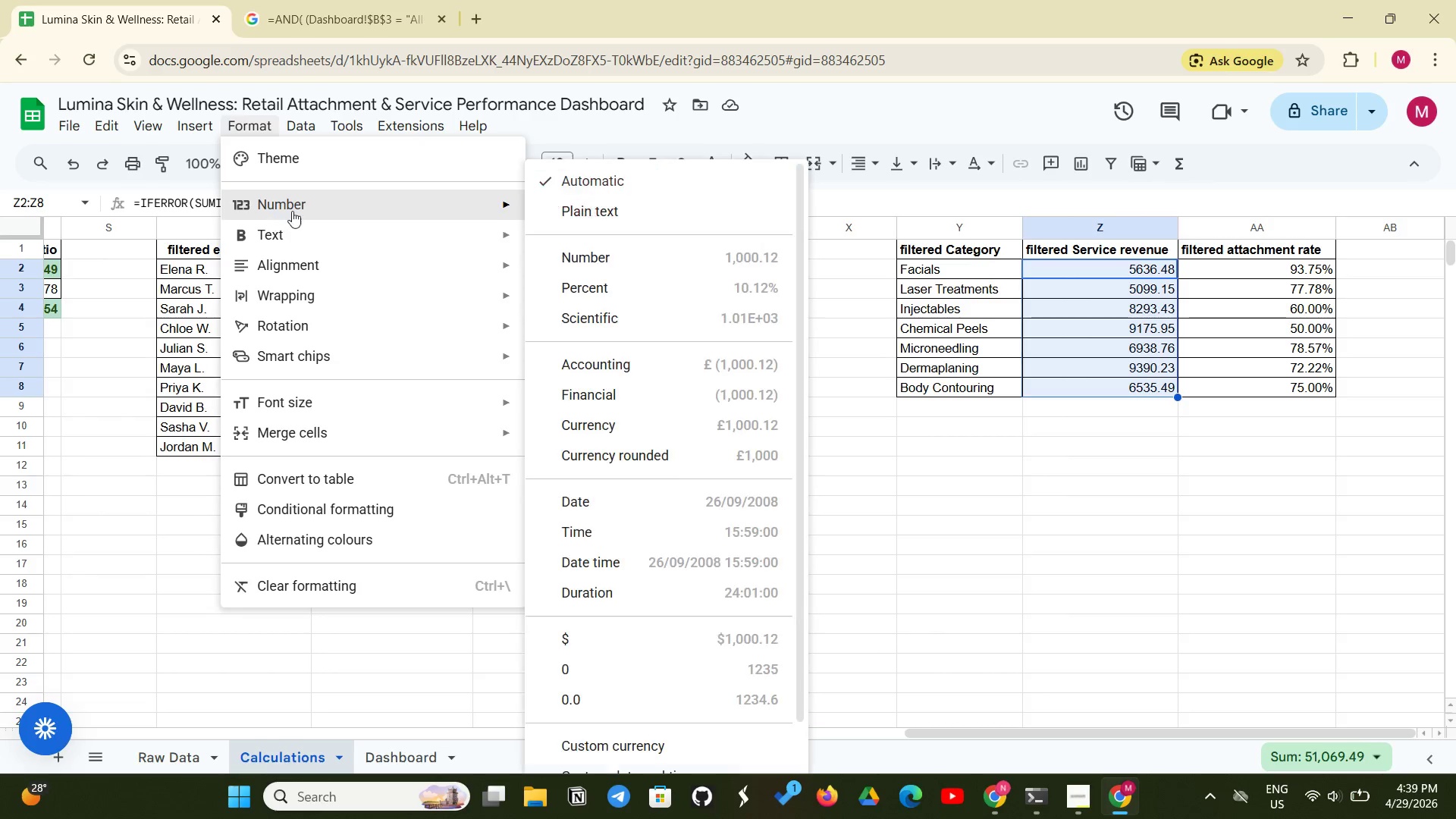 
left_click([298, 209])
 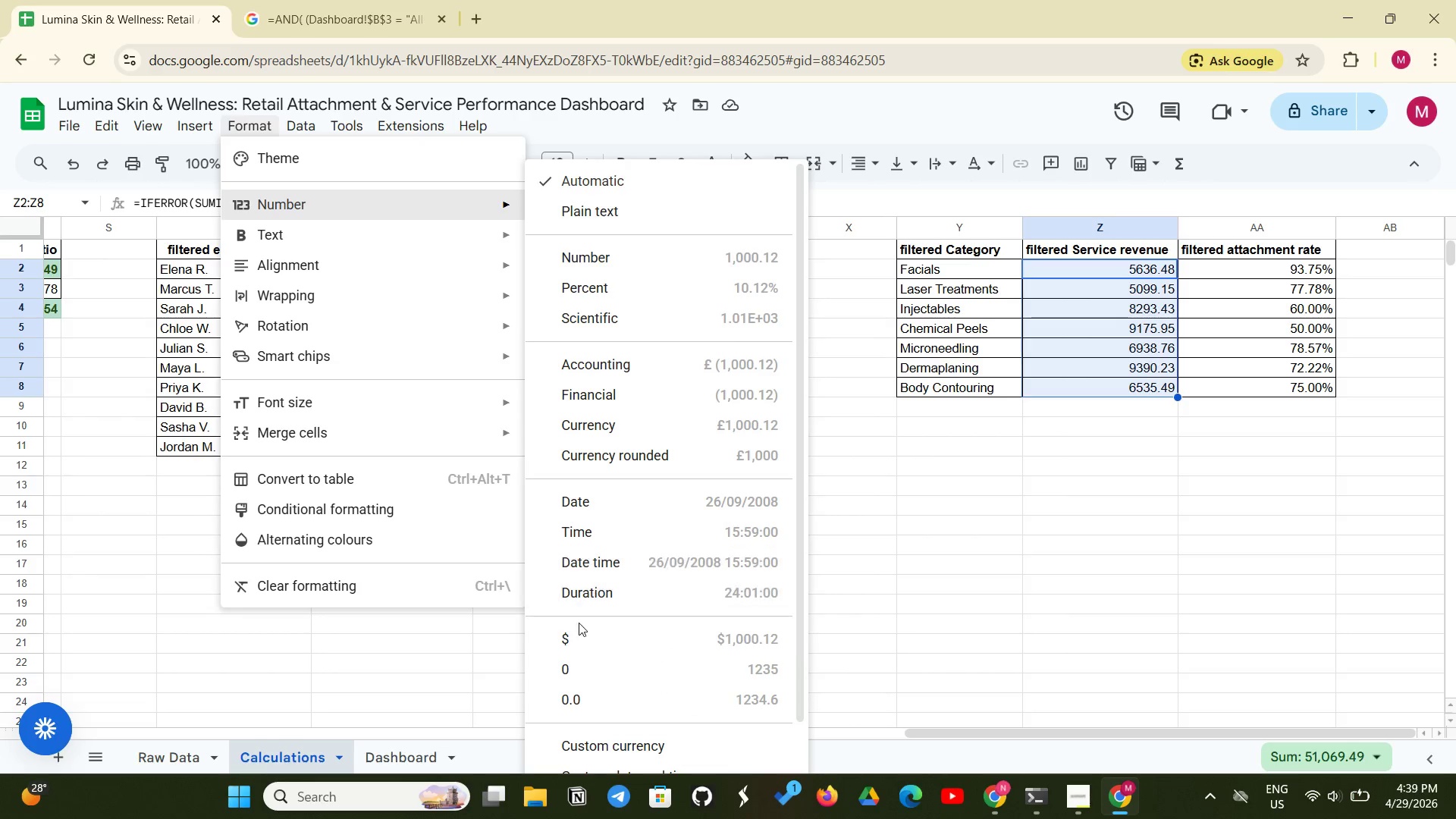 
left_click([573, 642])
 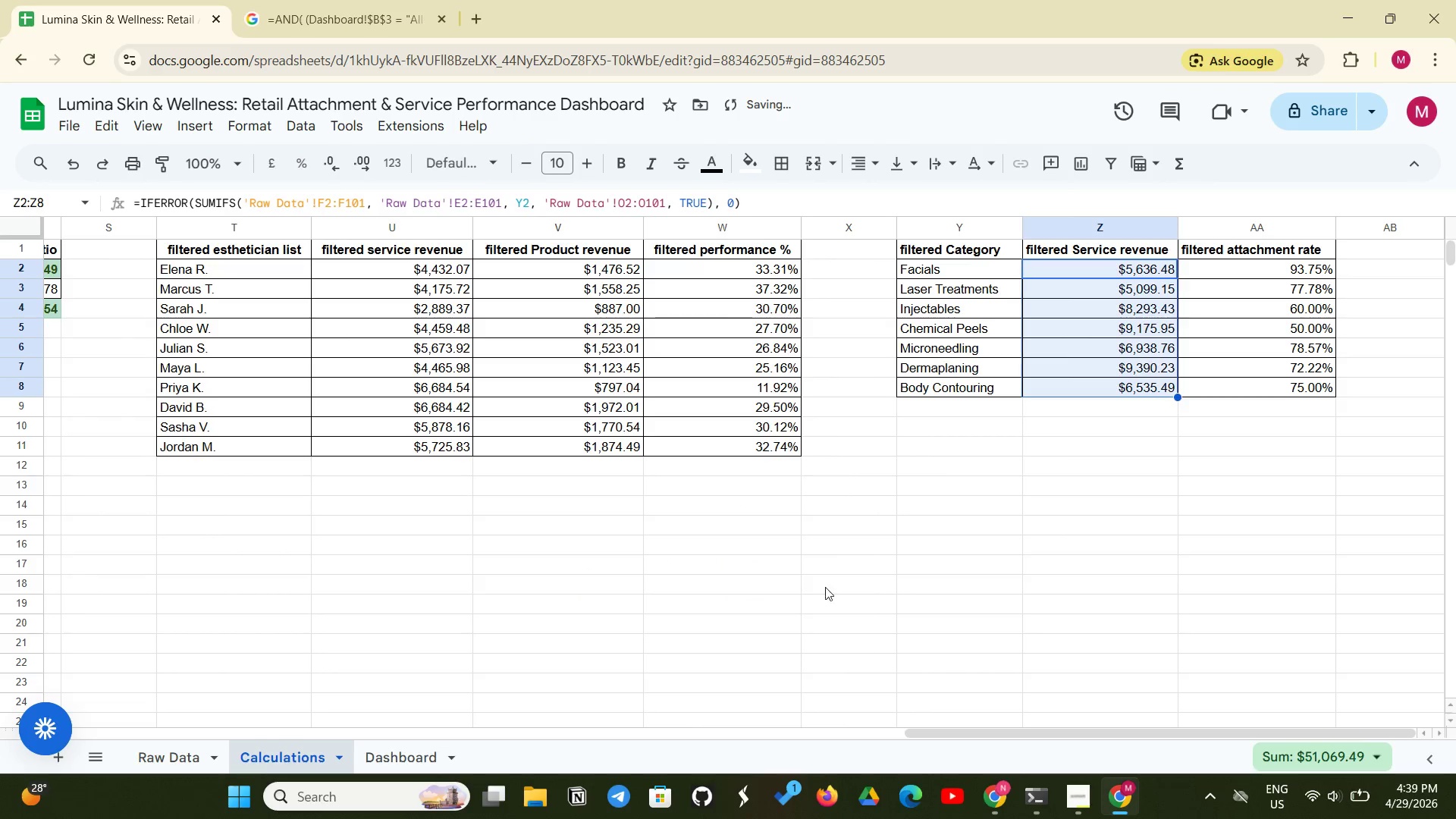 
left_click([827, 587])
 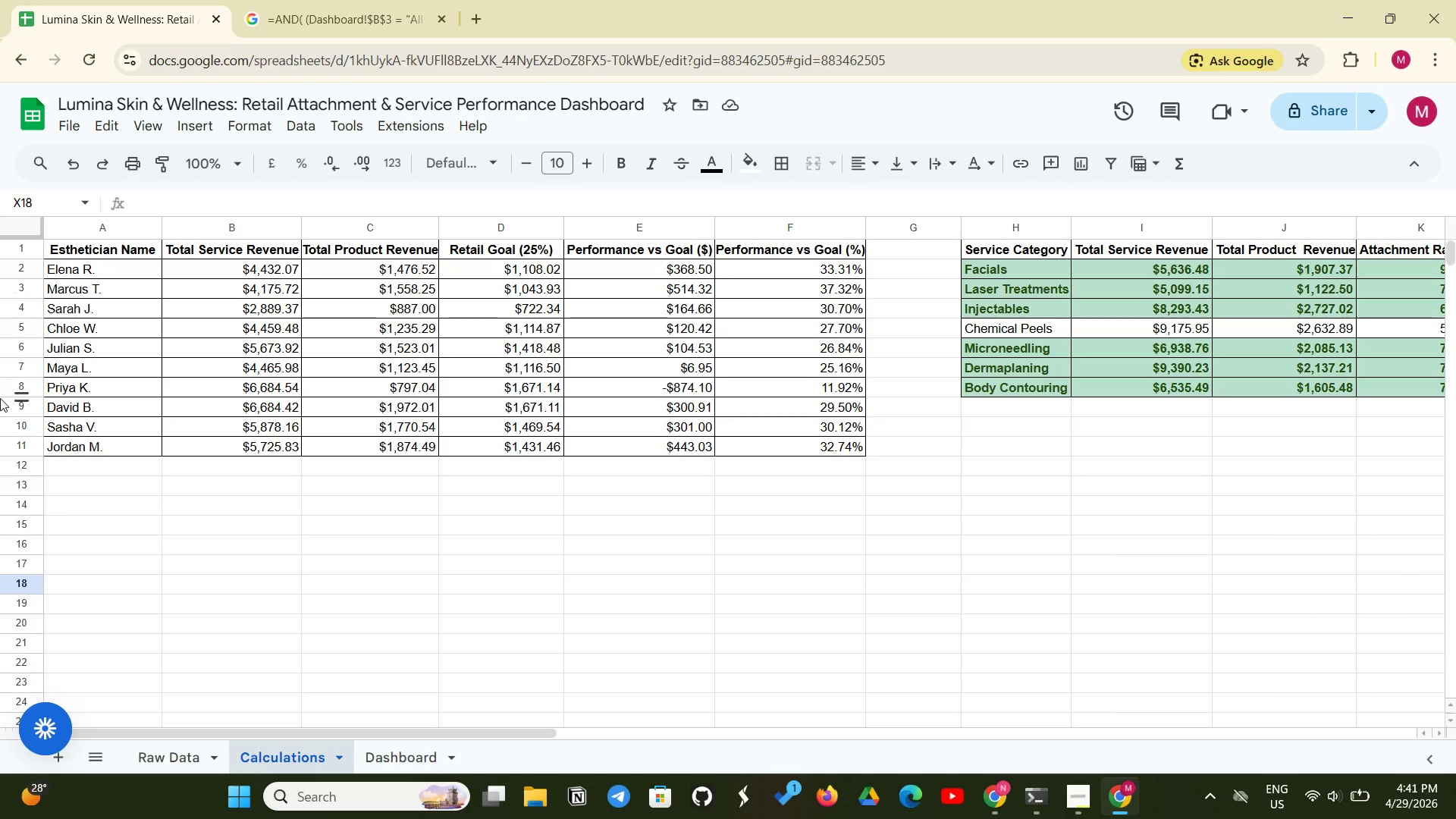 
wait(75.08)
 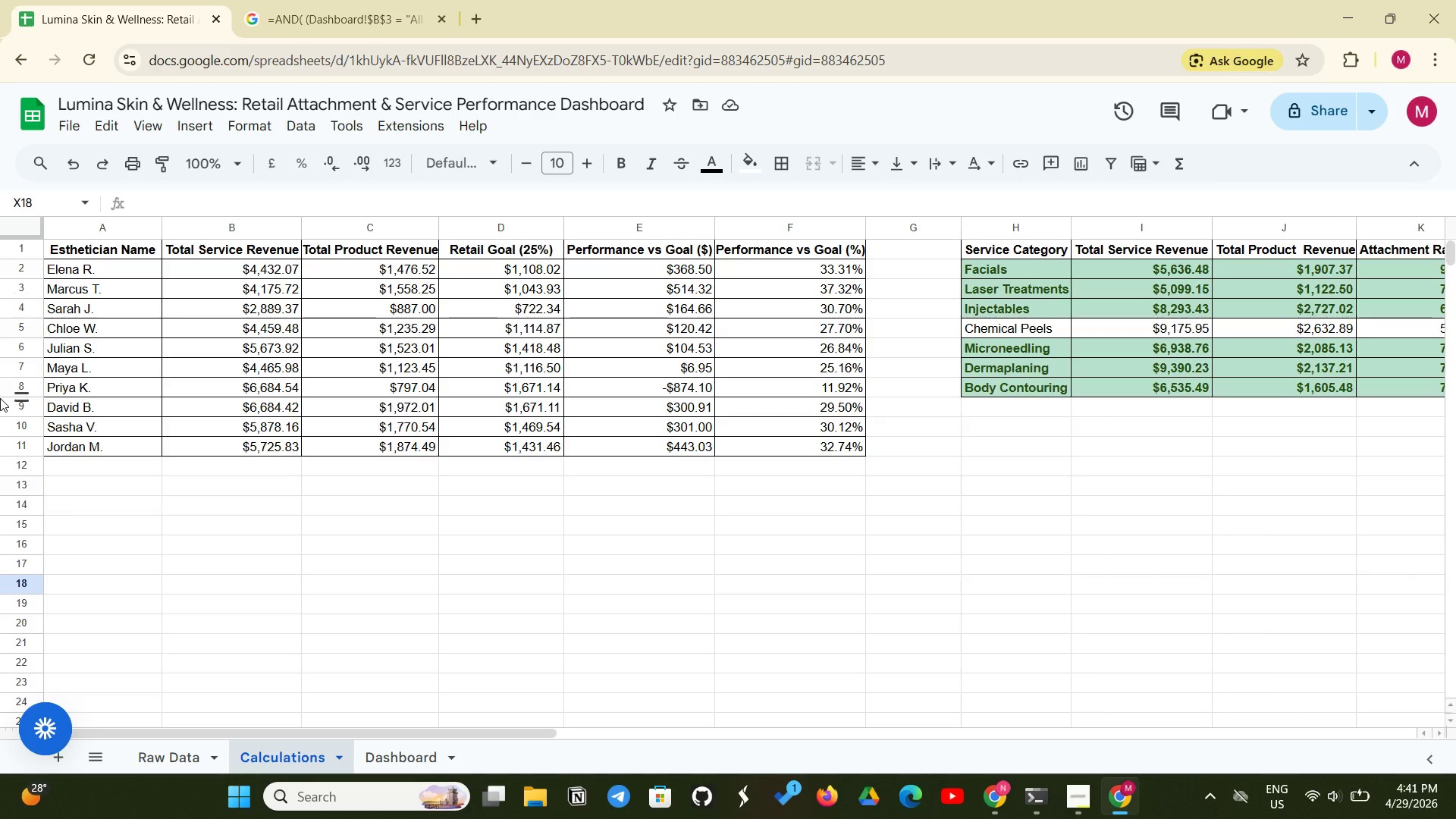 
left_click_drag(start_coordinate=[142, 258], to_coordinate=[781, 236])
 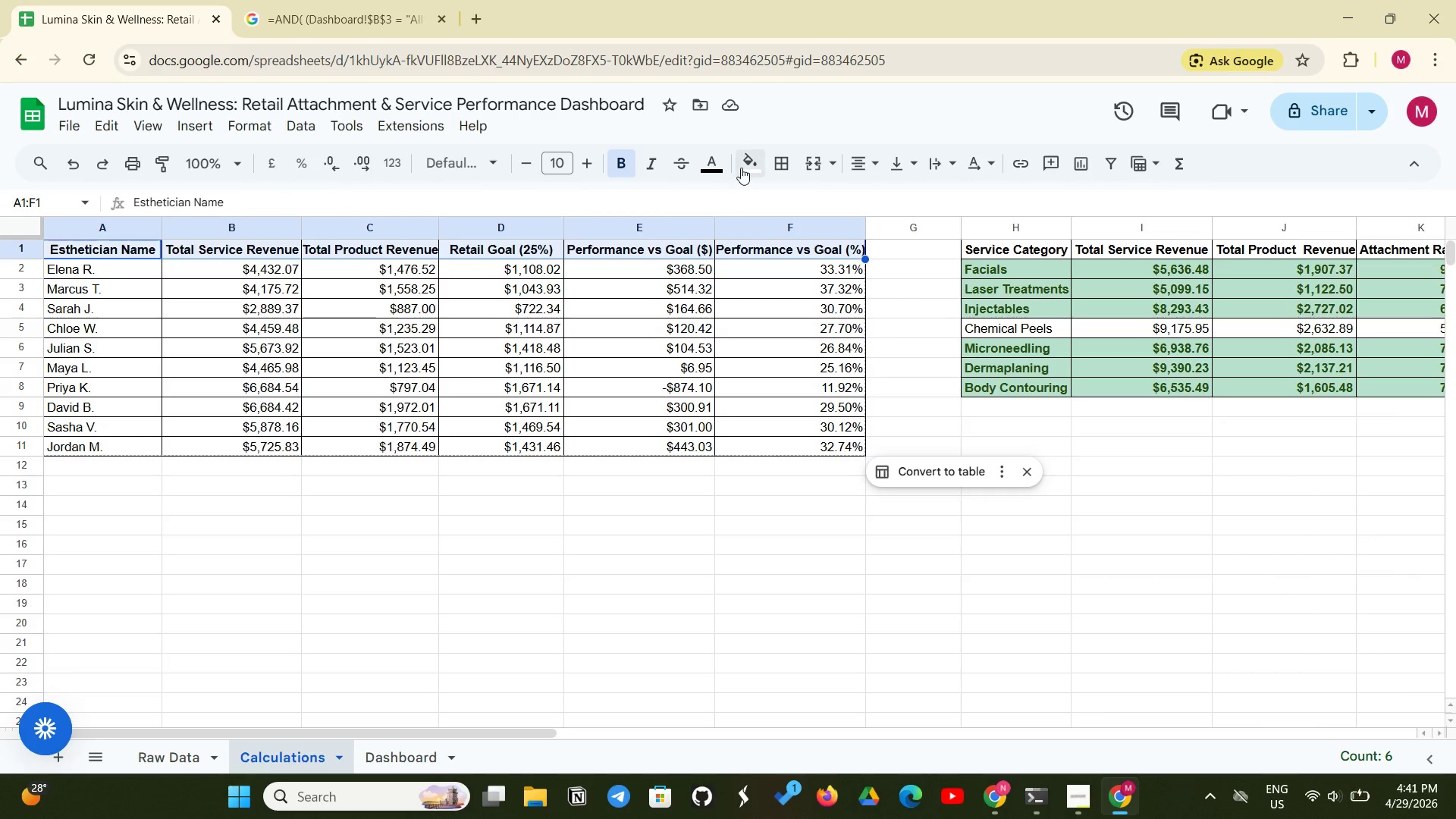 
left_click([742, 166])
 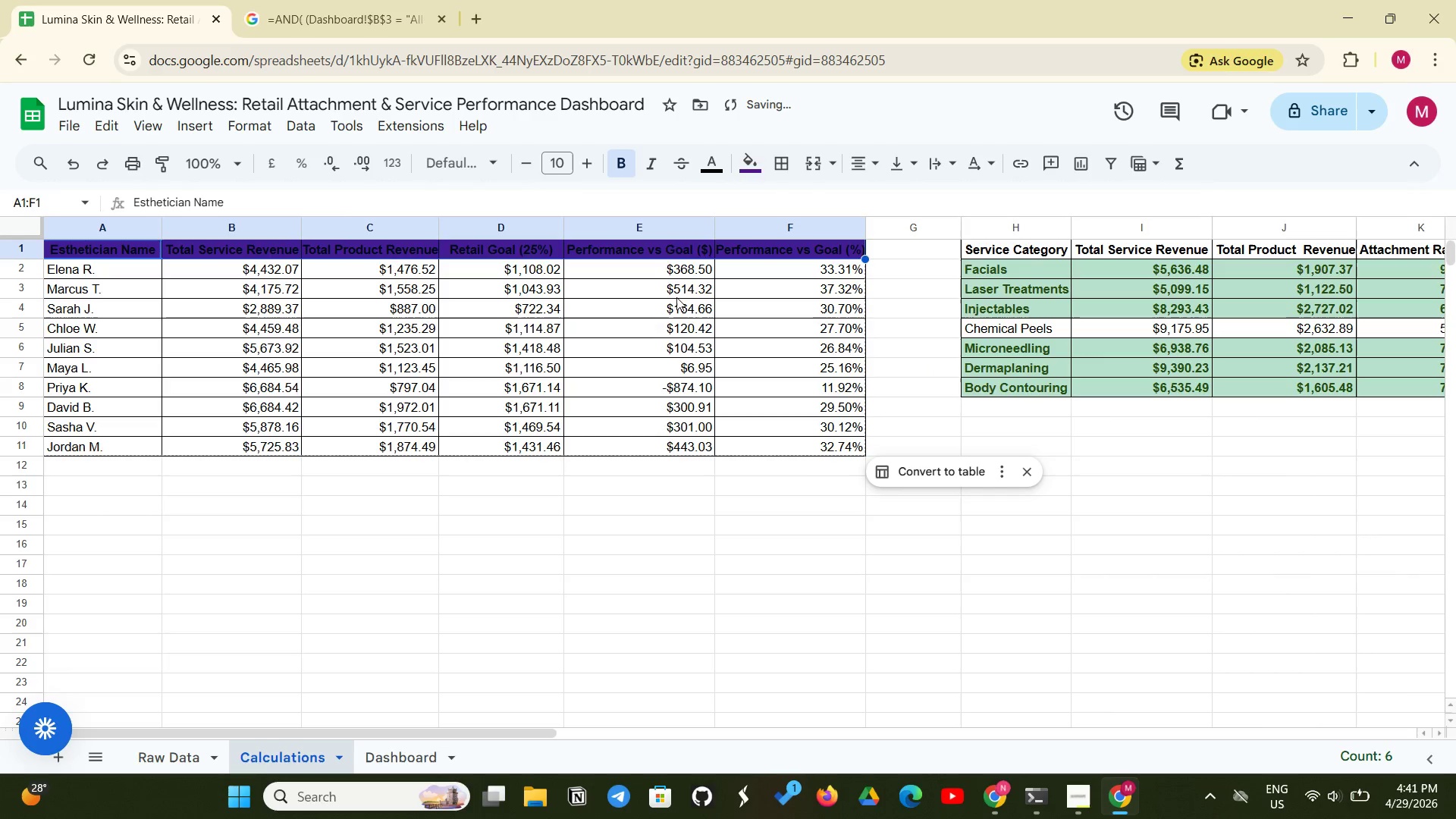 
left_click_drag(start_coordinate=[708, 175], to_coordinate=[706, 179])
 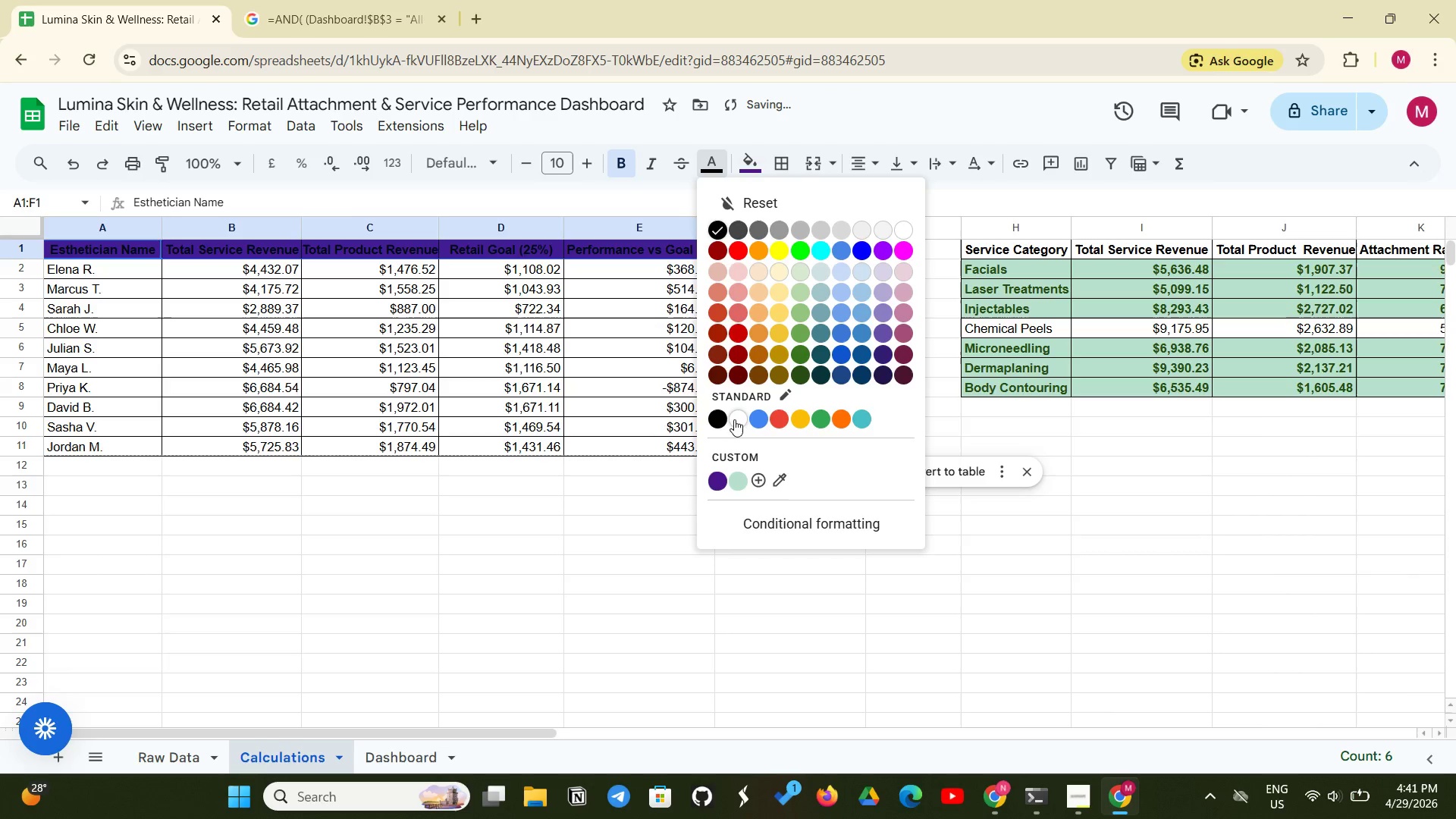 
left_click([741, 415])
 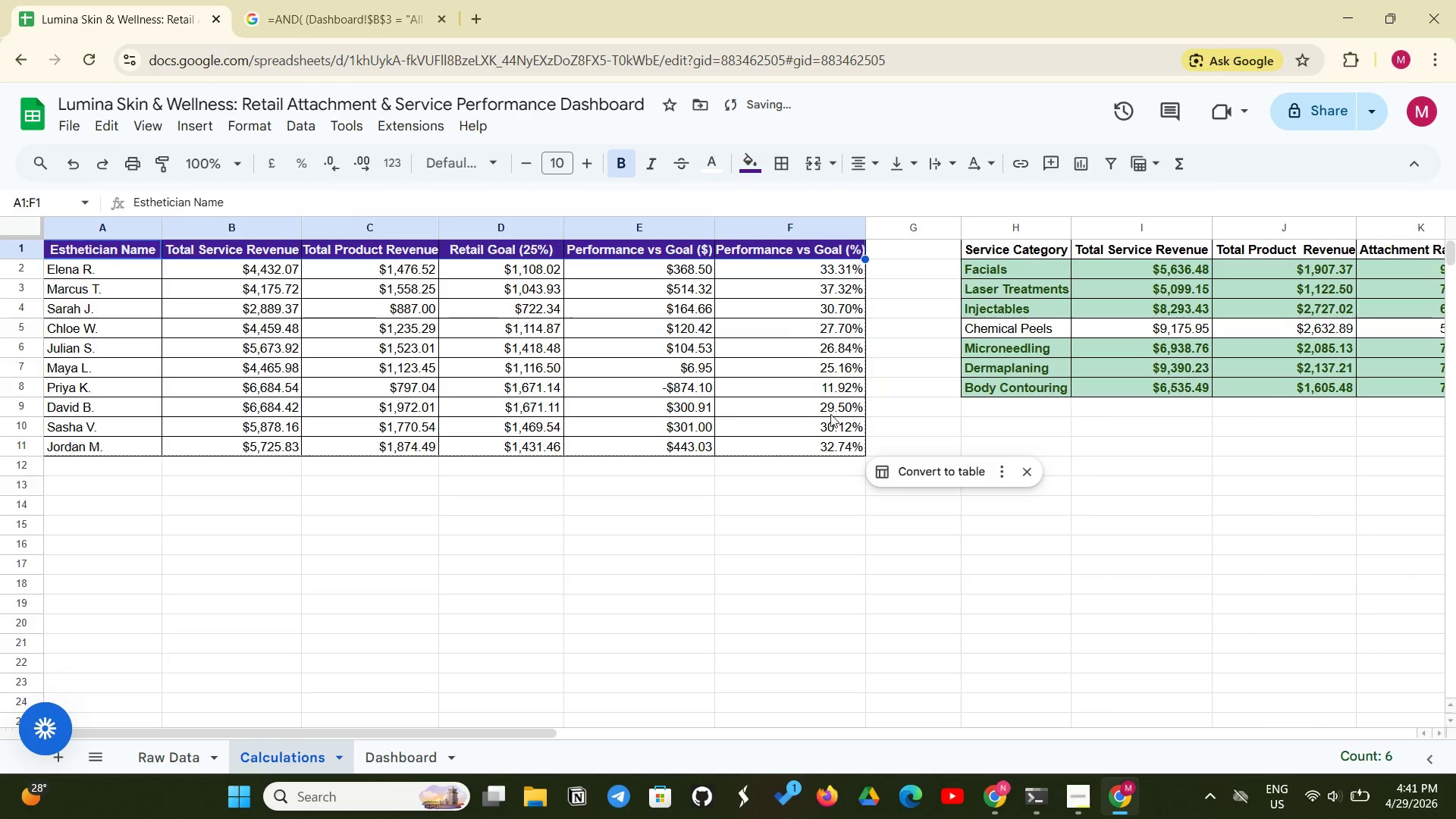 
left_click([1118, 466])
 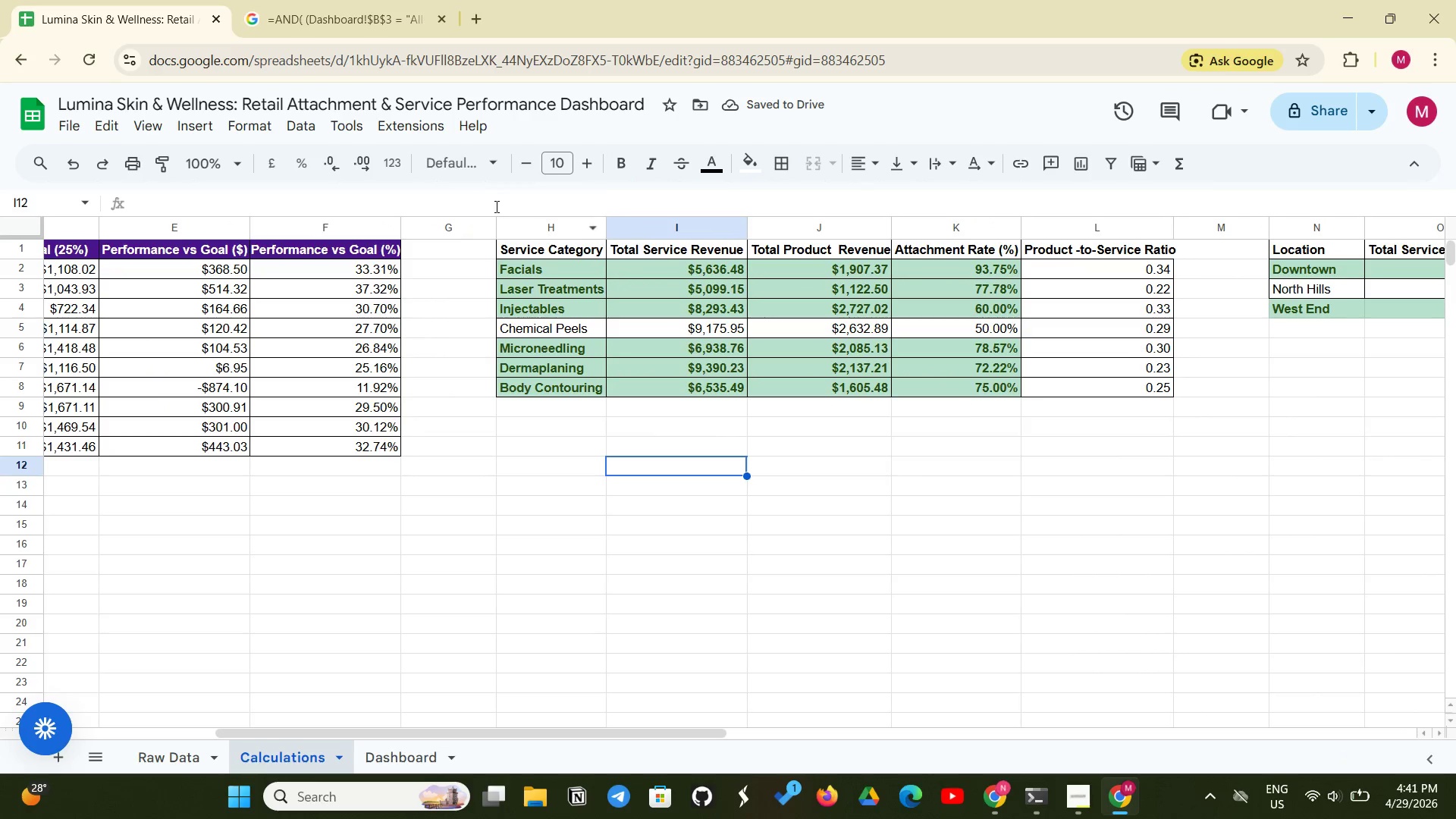 
left_click_drag(start_coordinate=[557, 251], to_coordinate=[1077, 243])
 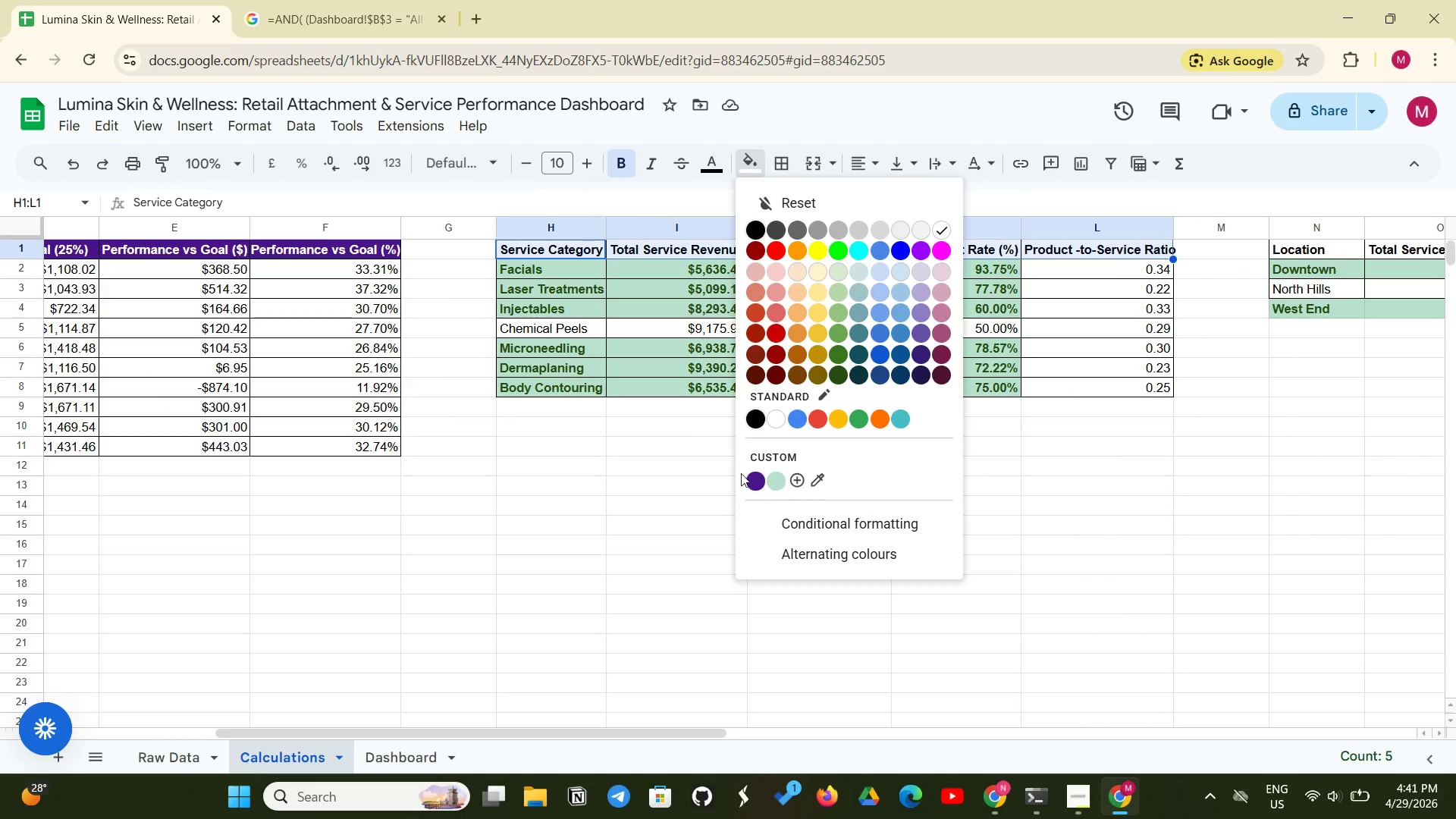 
left_click([758, 480])
 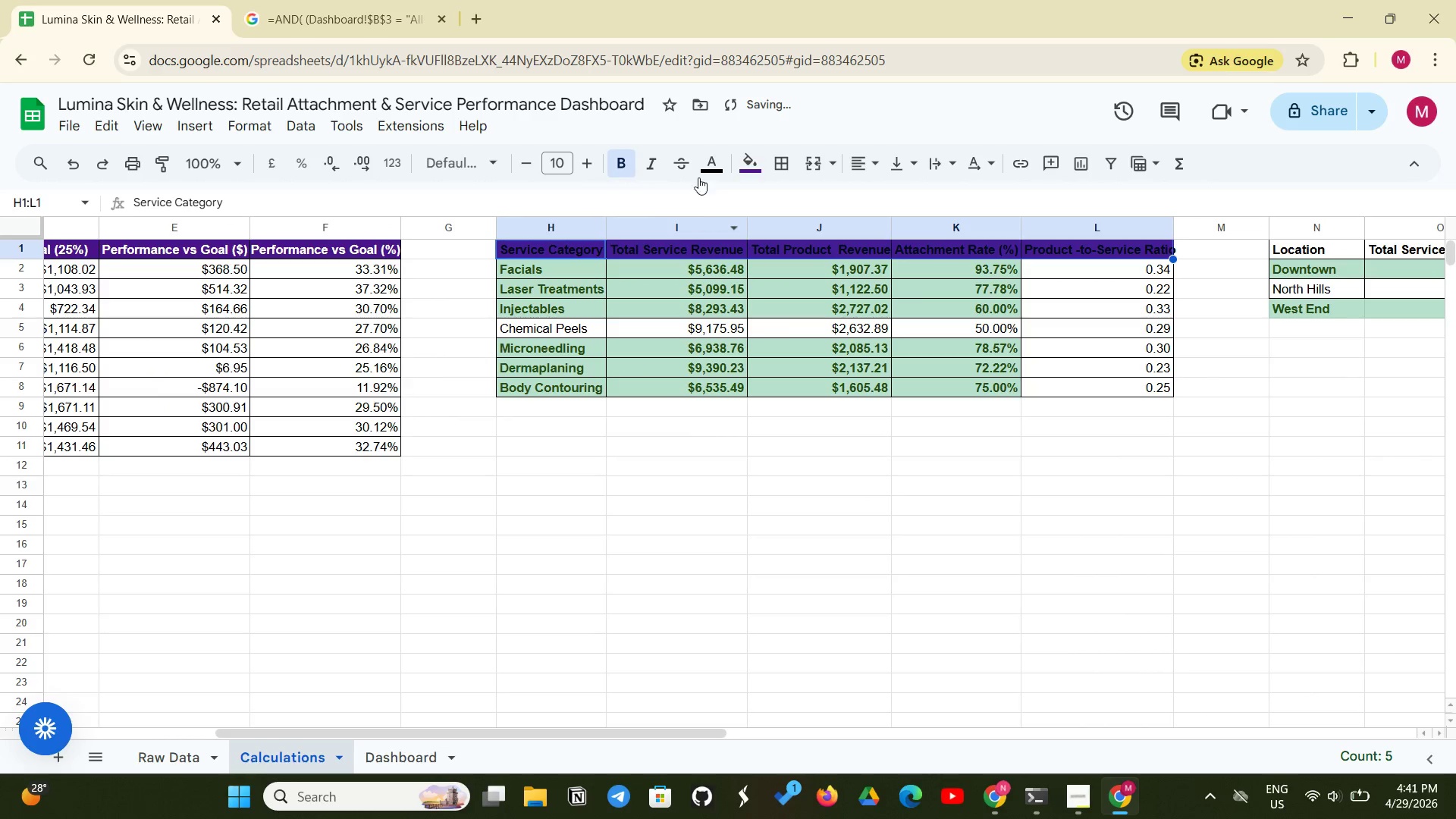 
left_click([703, 164])
 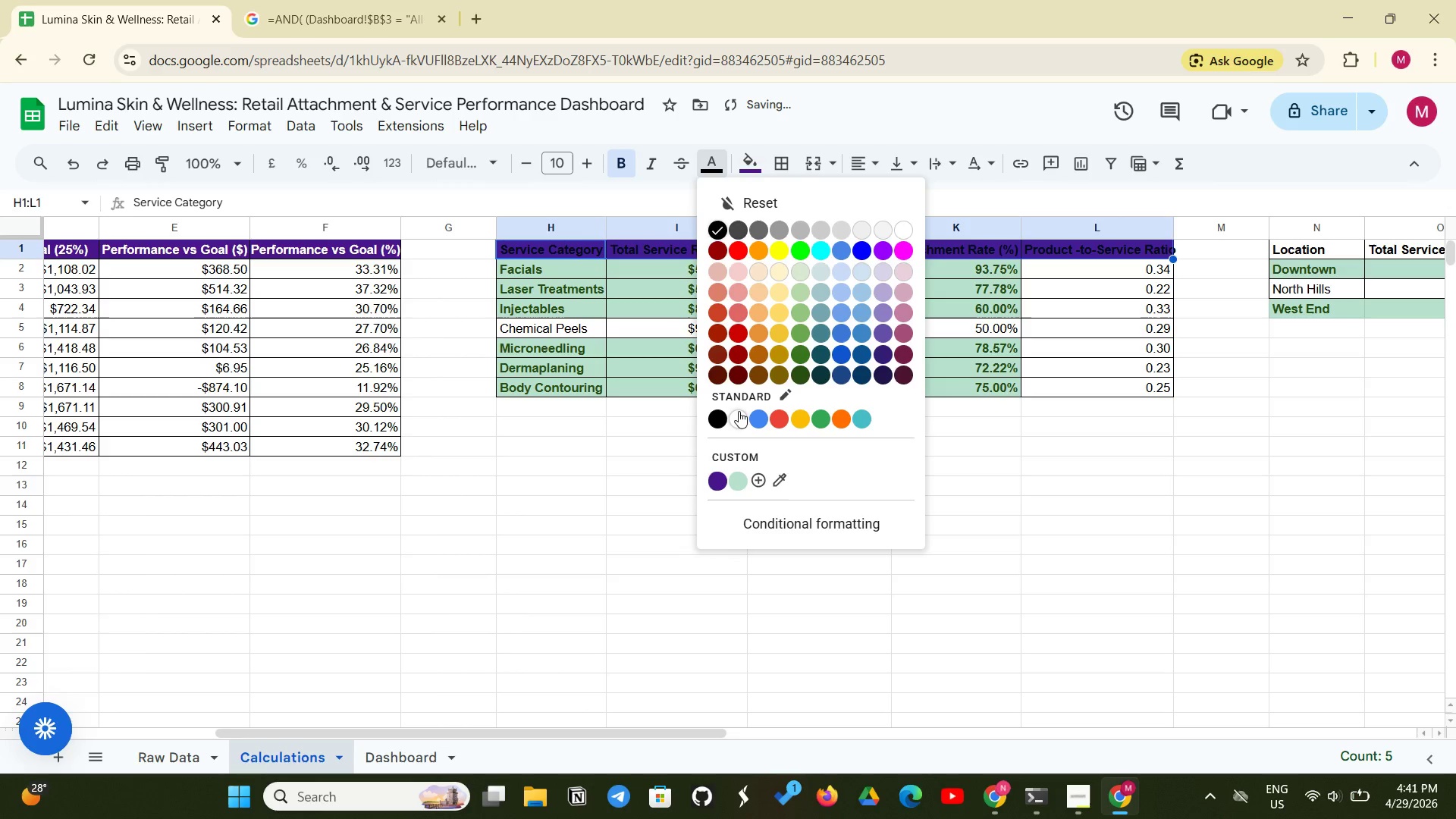 
left_click([736, 417])
 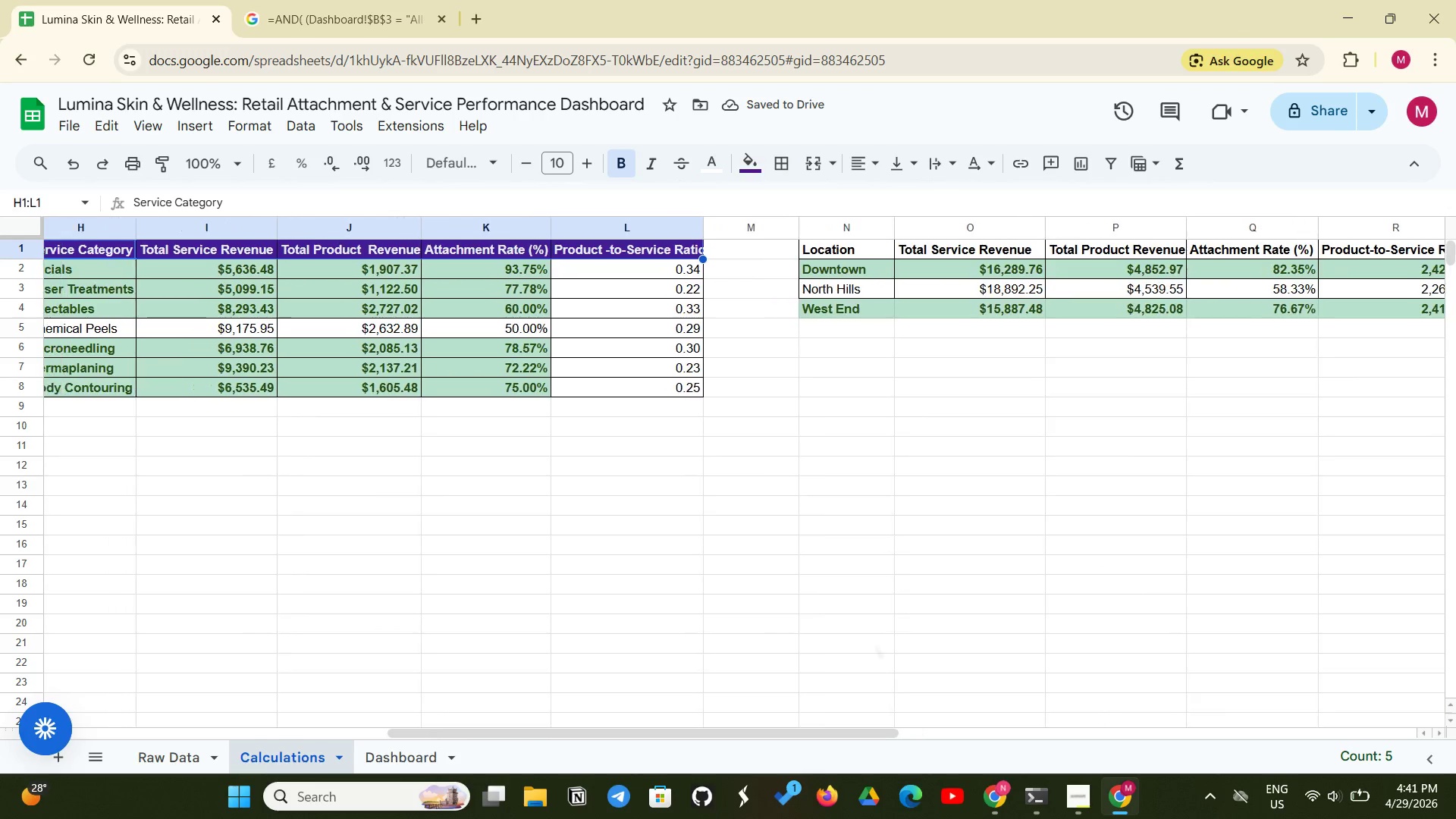 
wait(8.41)
 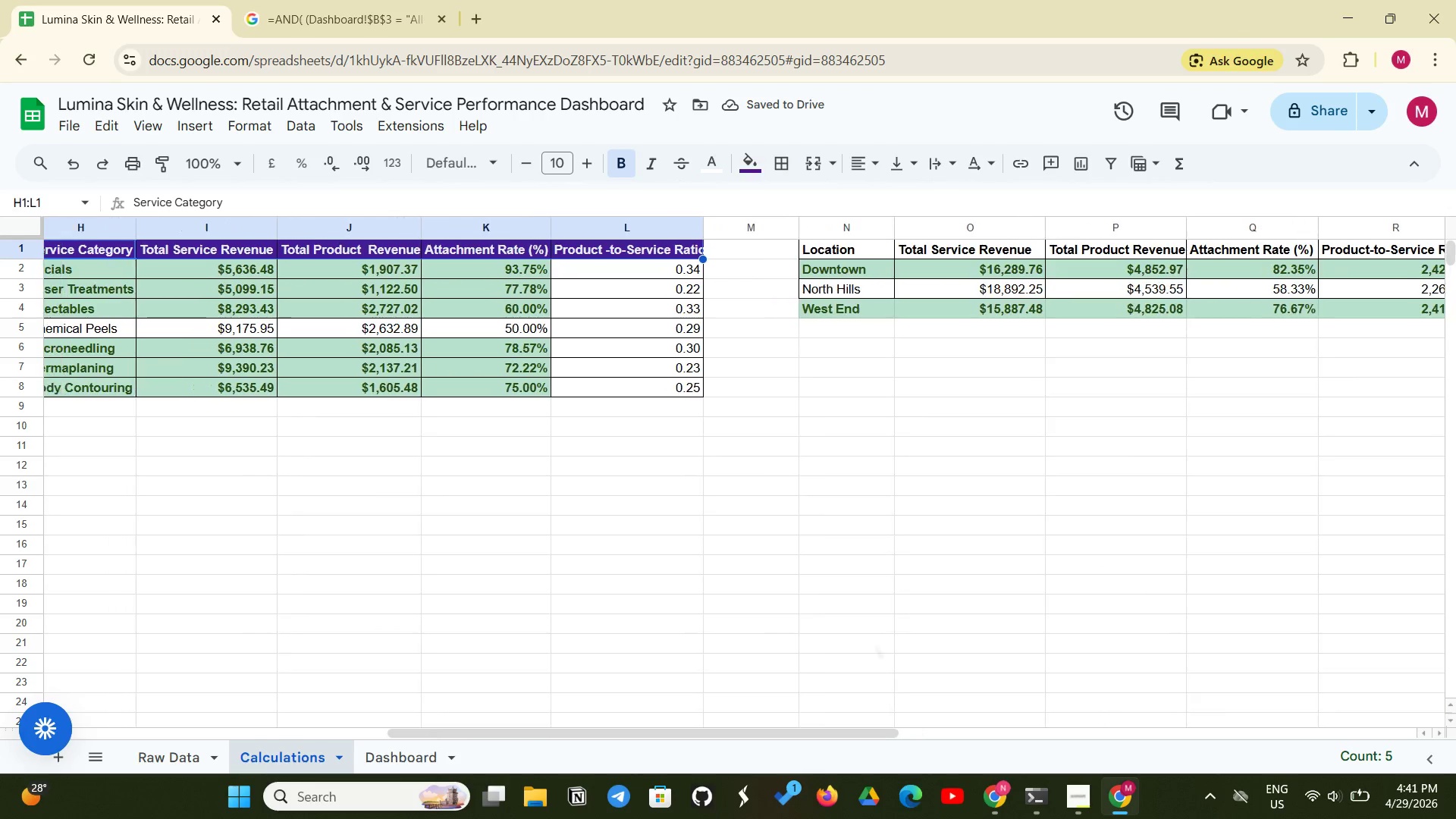 
left_click_drag(start_coordinate=[368, 244], to_coordinate=[854, 249])
 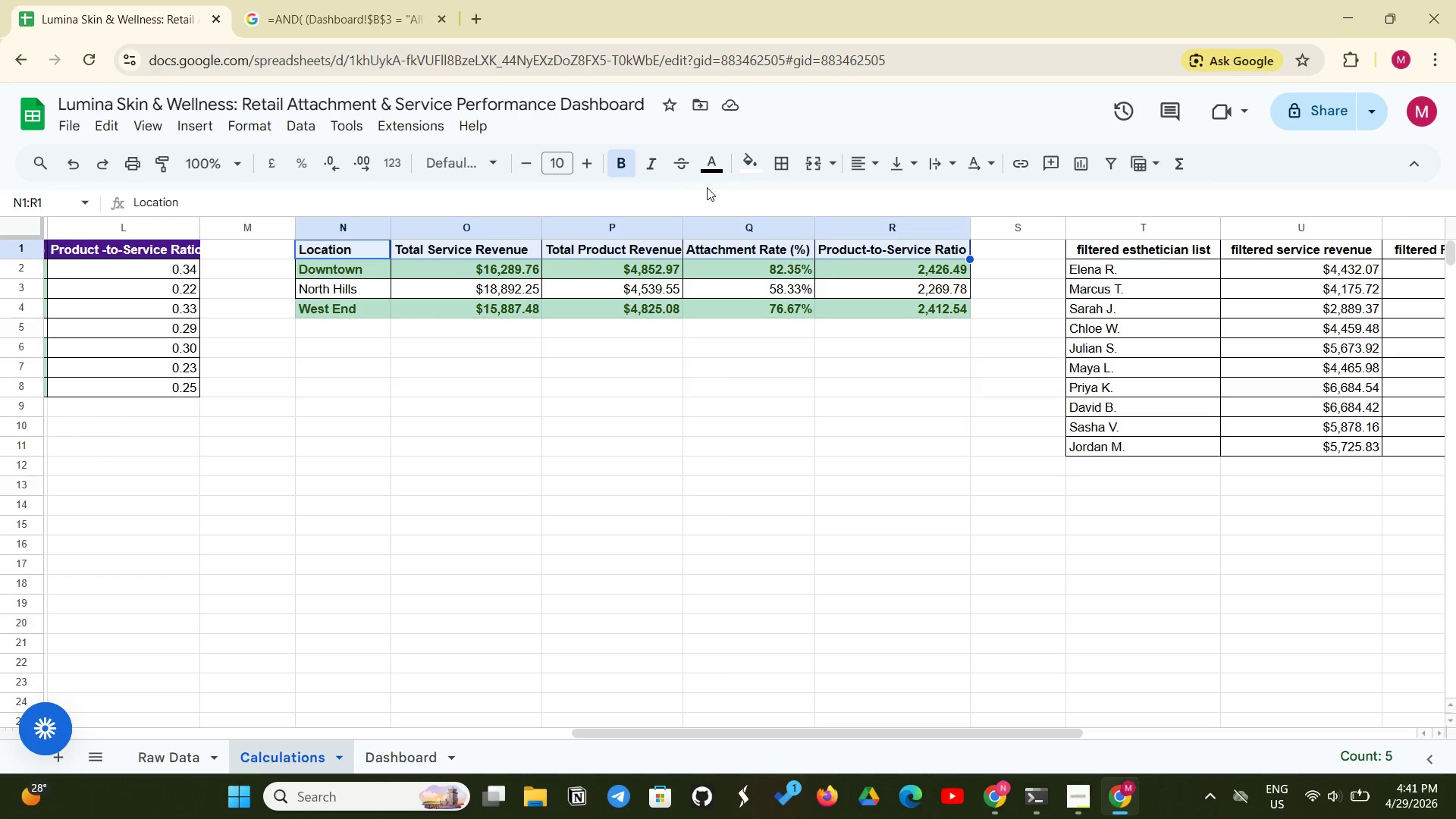 
left_click([744, 166])
 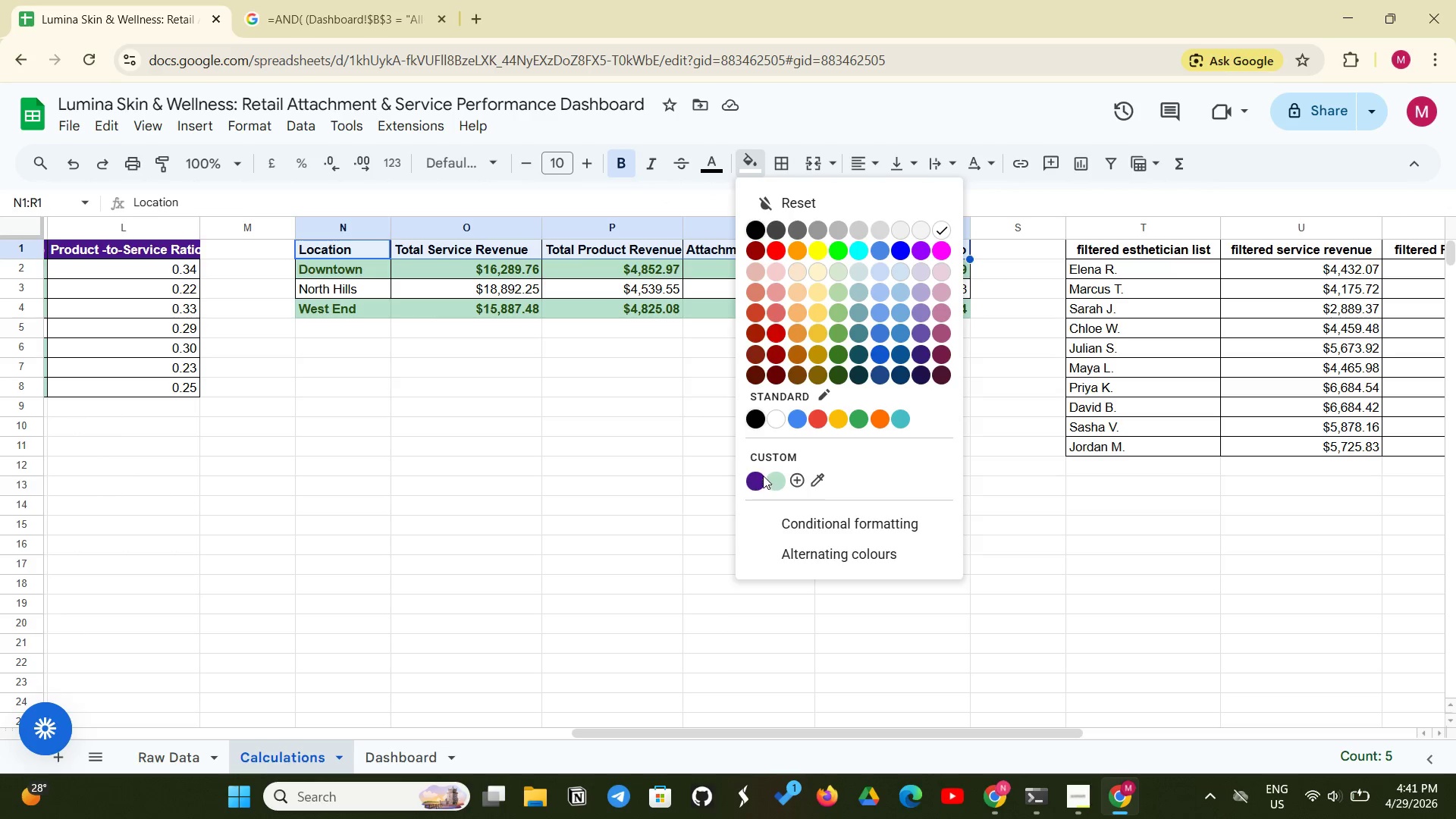 
left_click([752, 481])
 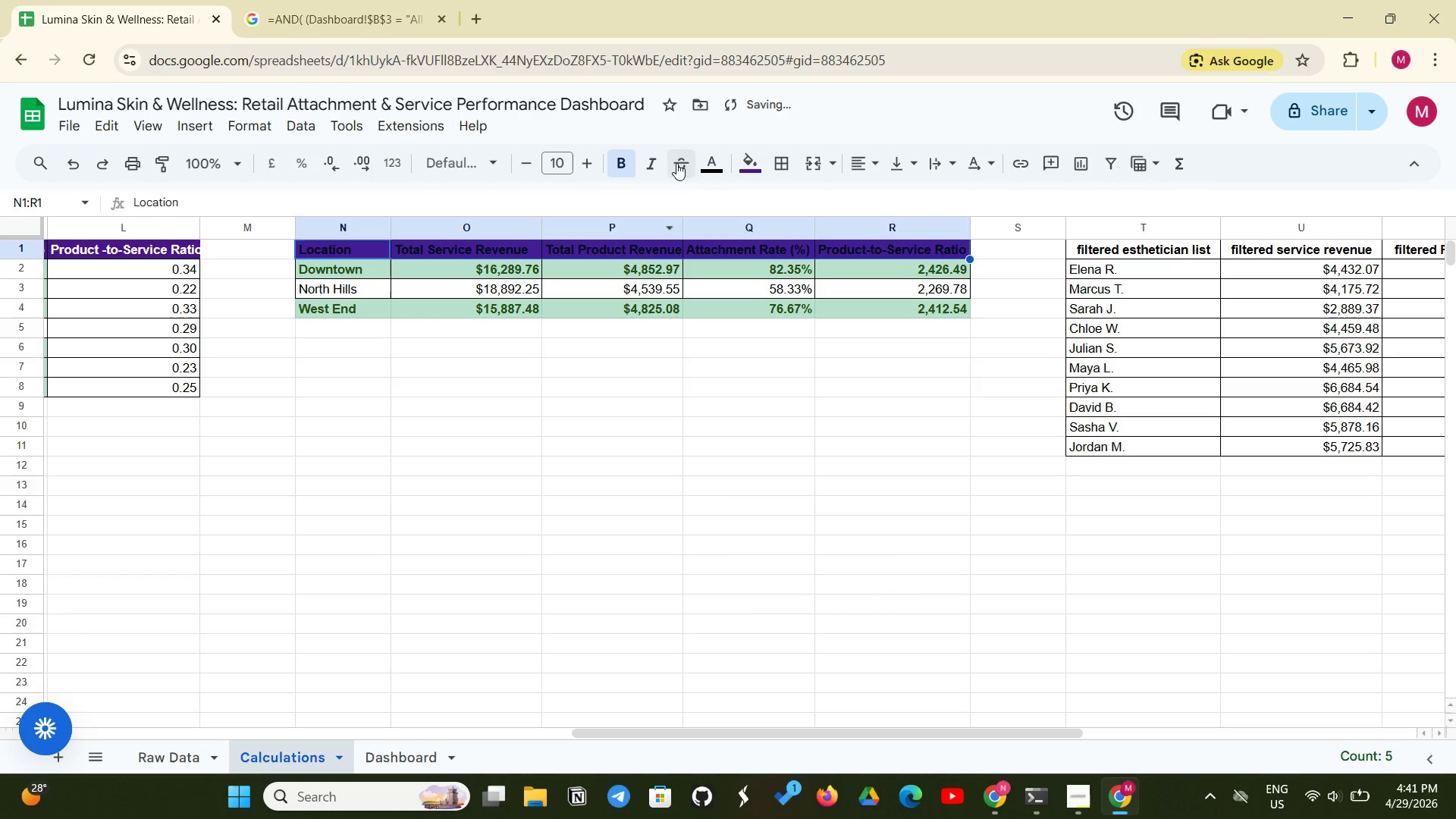 
left_click([717, 166])
 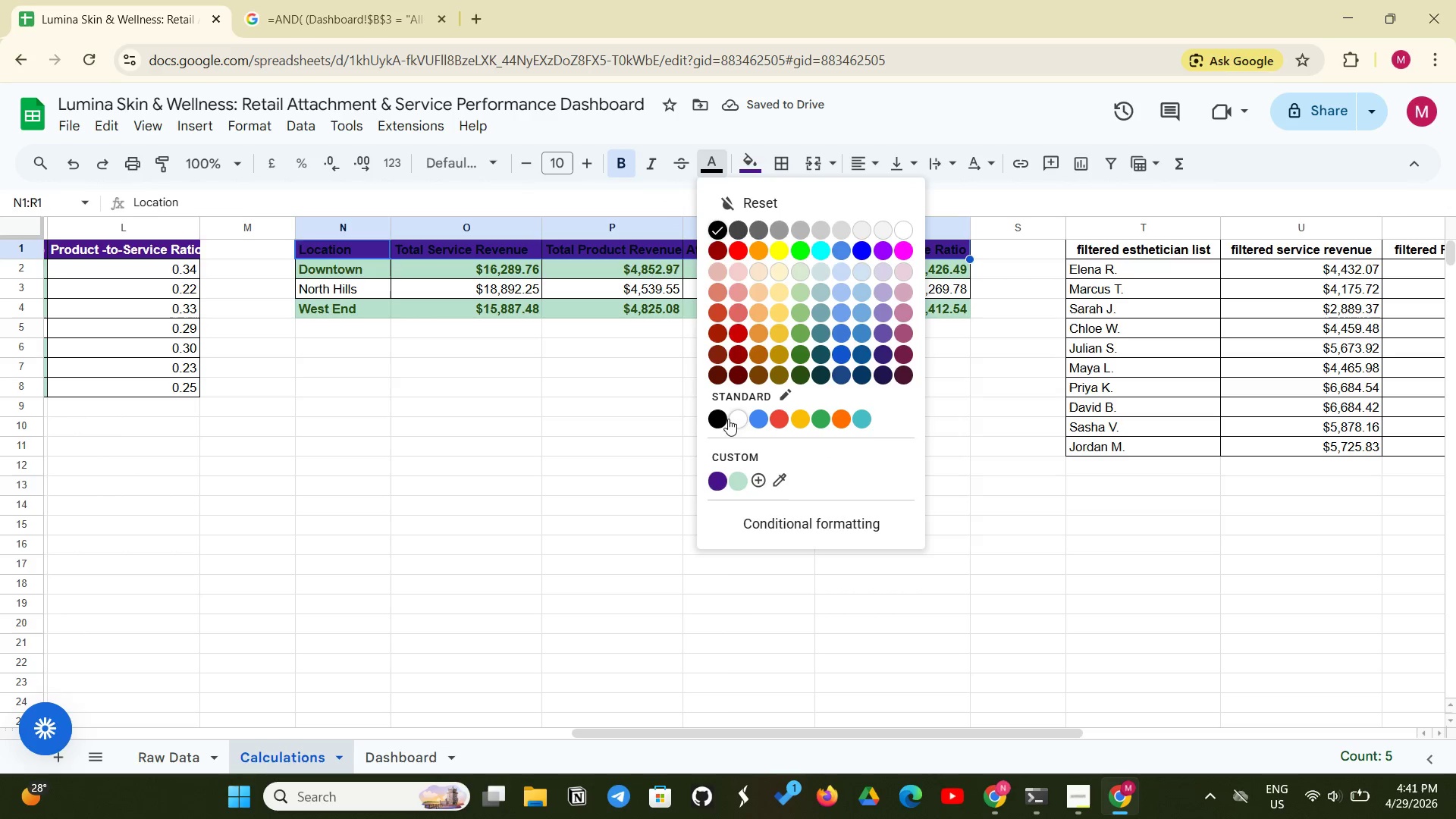 
left_click([734, 419])
 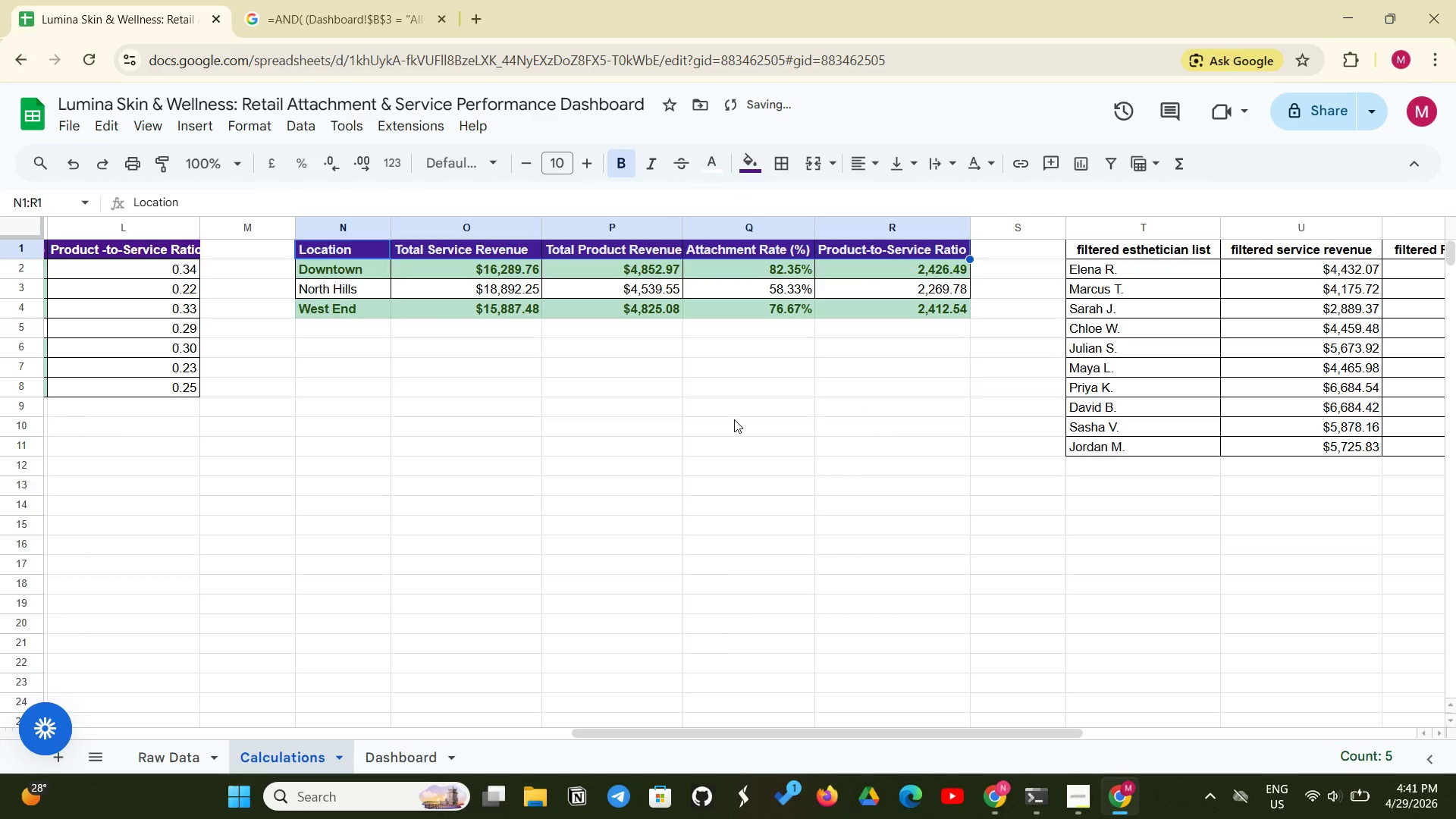 
left_click([734, 419])
 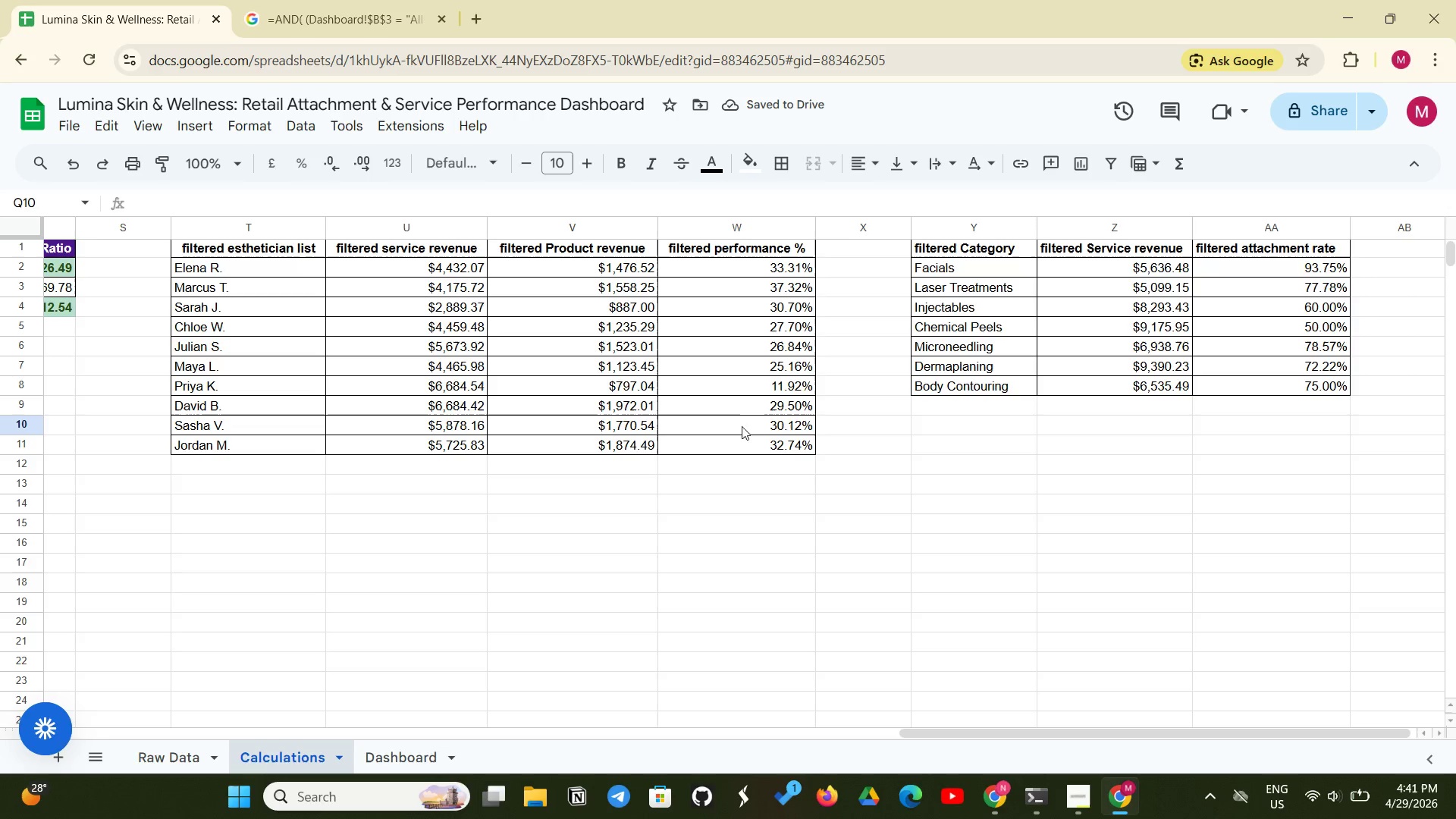 
left_click_drag(start_coordinate=[294, 252], to_coordinate=[740, 243])
 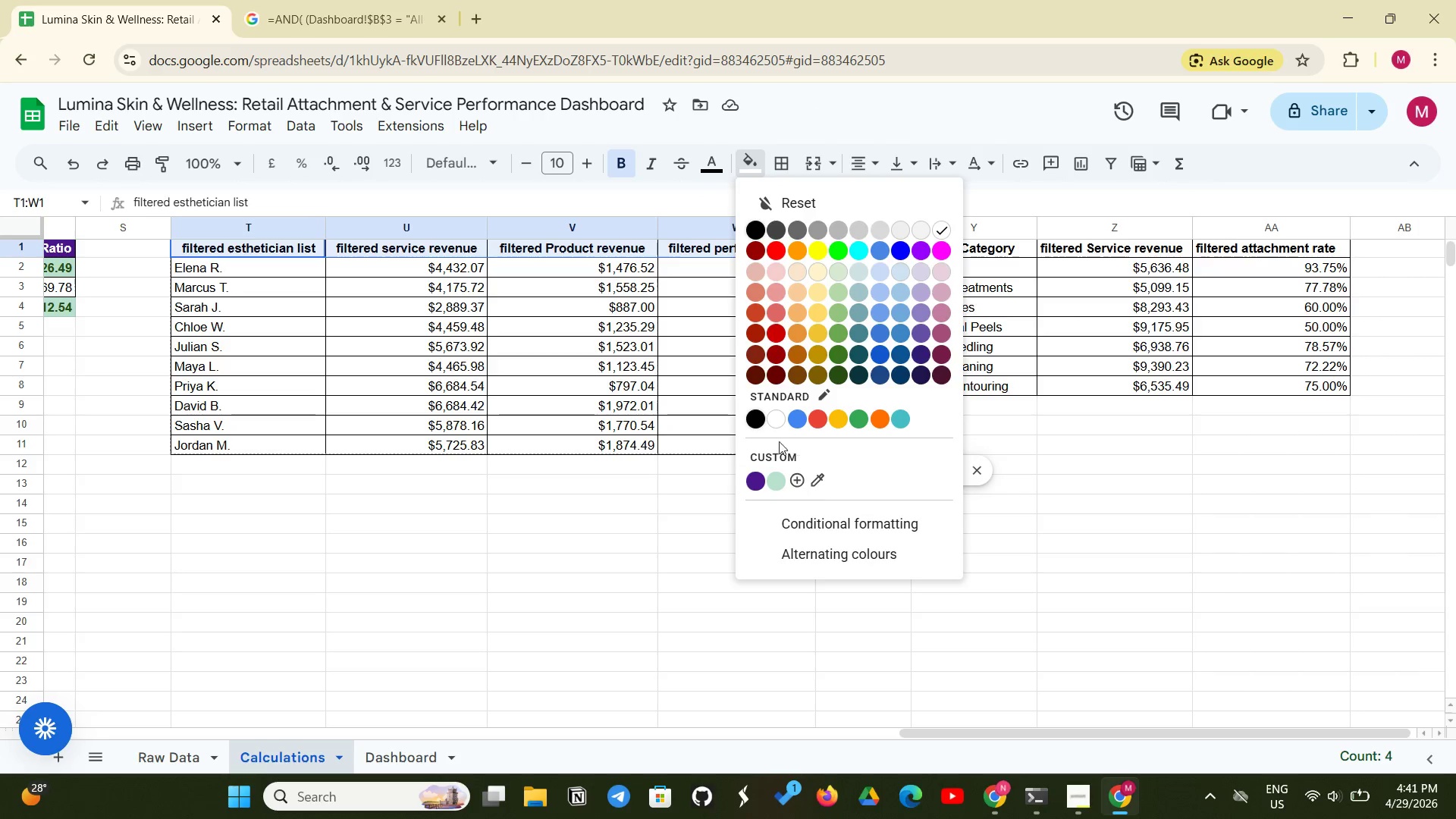 
left_click([756, 479])
 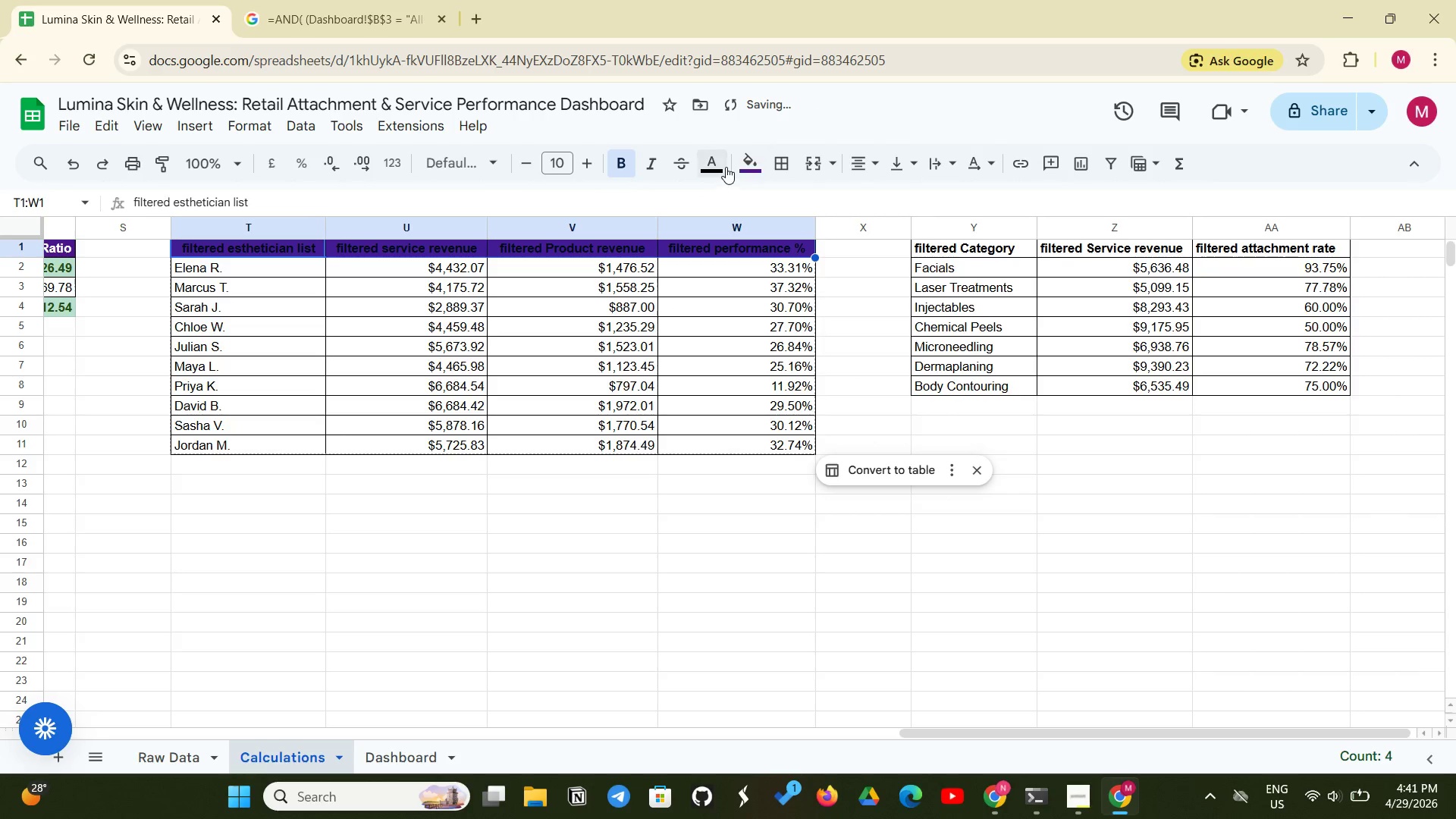 
left_click([726, 166])
 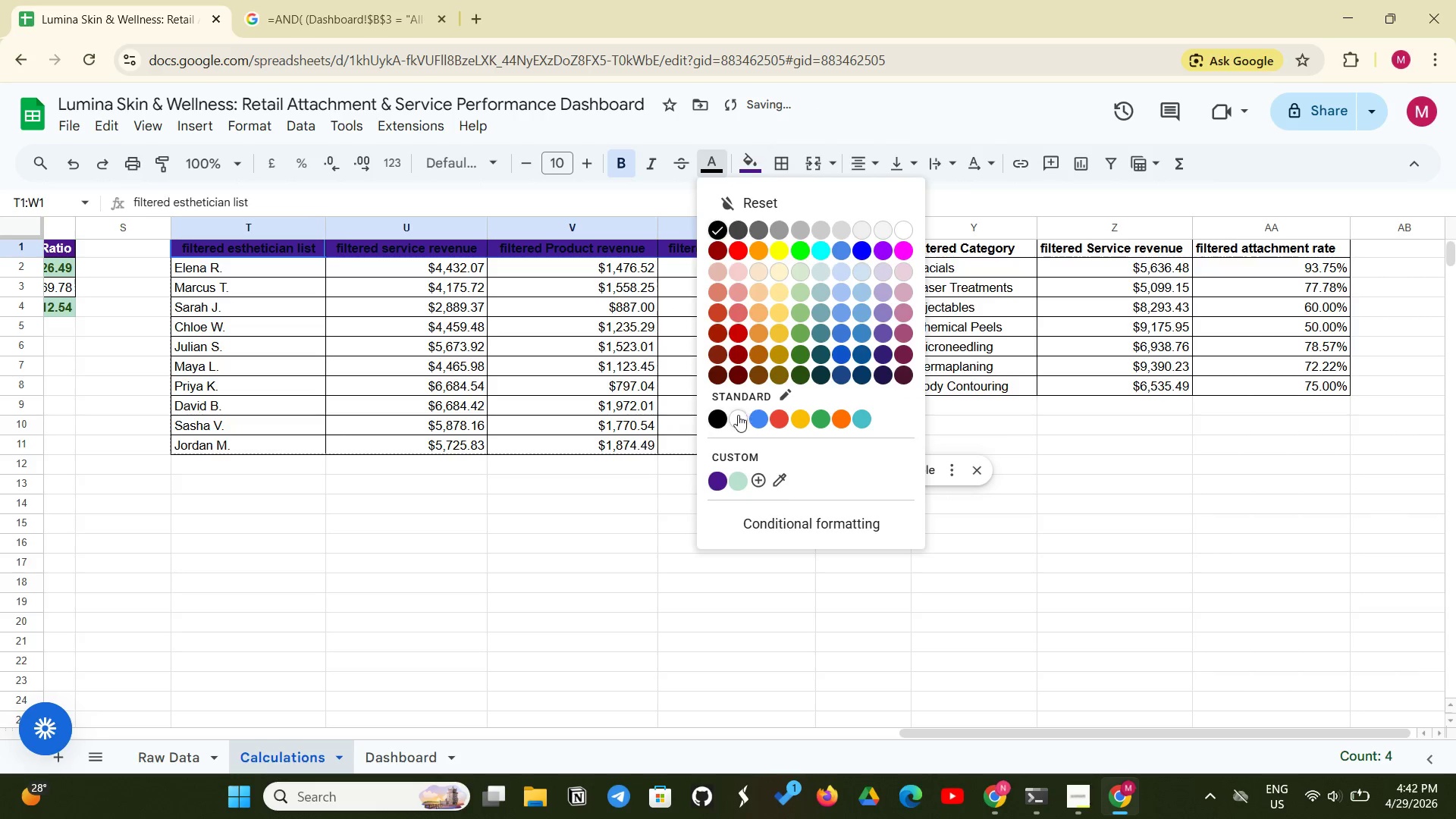 
left_click([736, 416])
 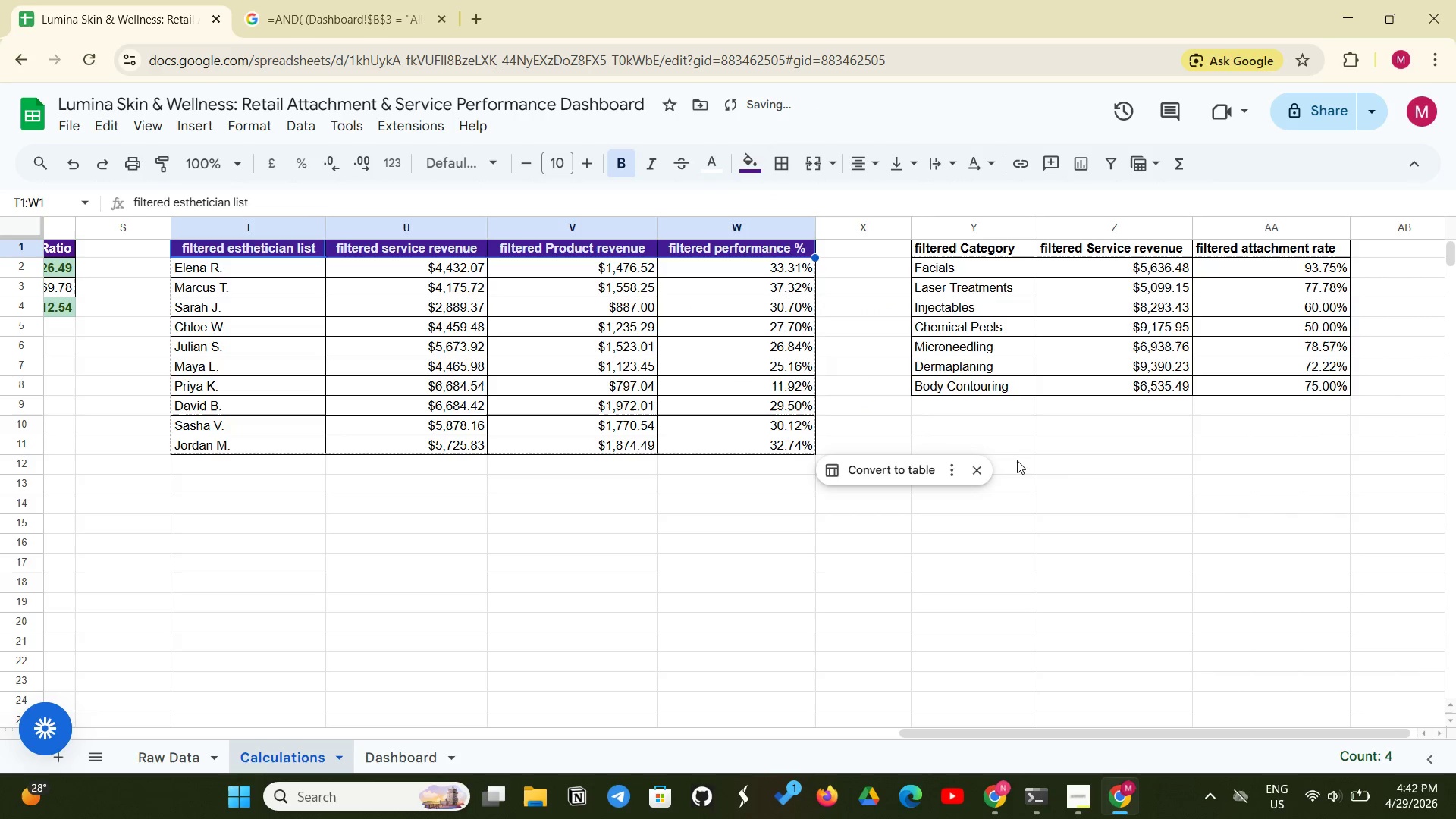 
left_click([1078, 490])
 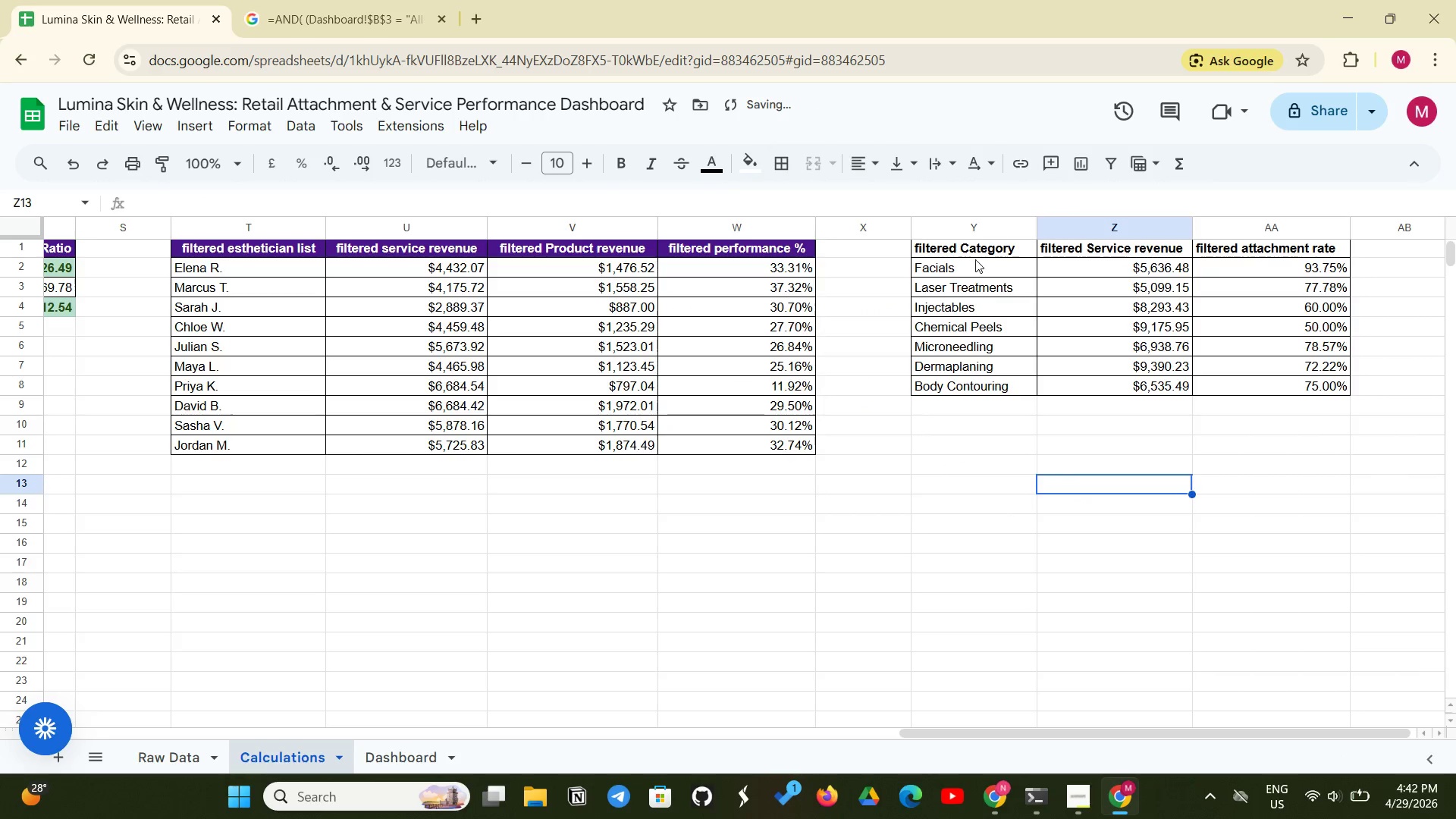 
left_click_drag(start_coordinate=[975, 258], to_coordinate=[1238, 239])
 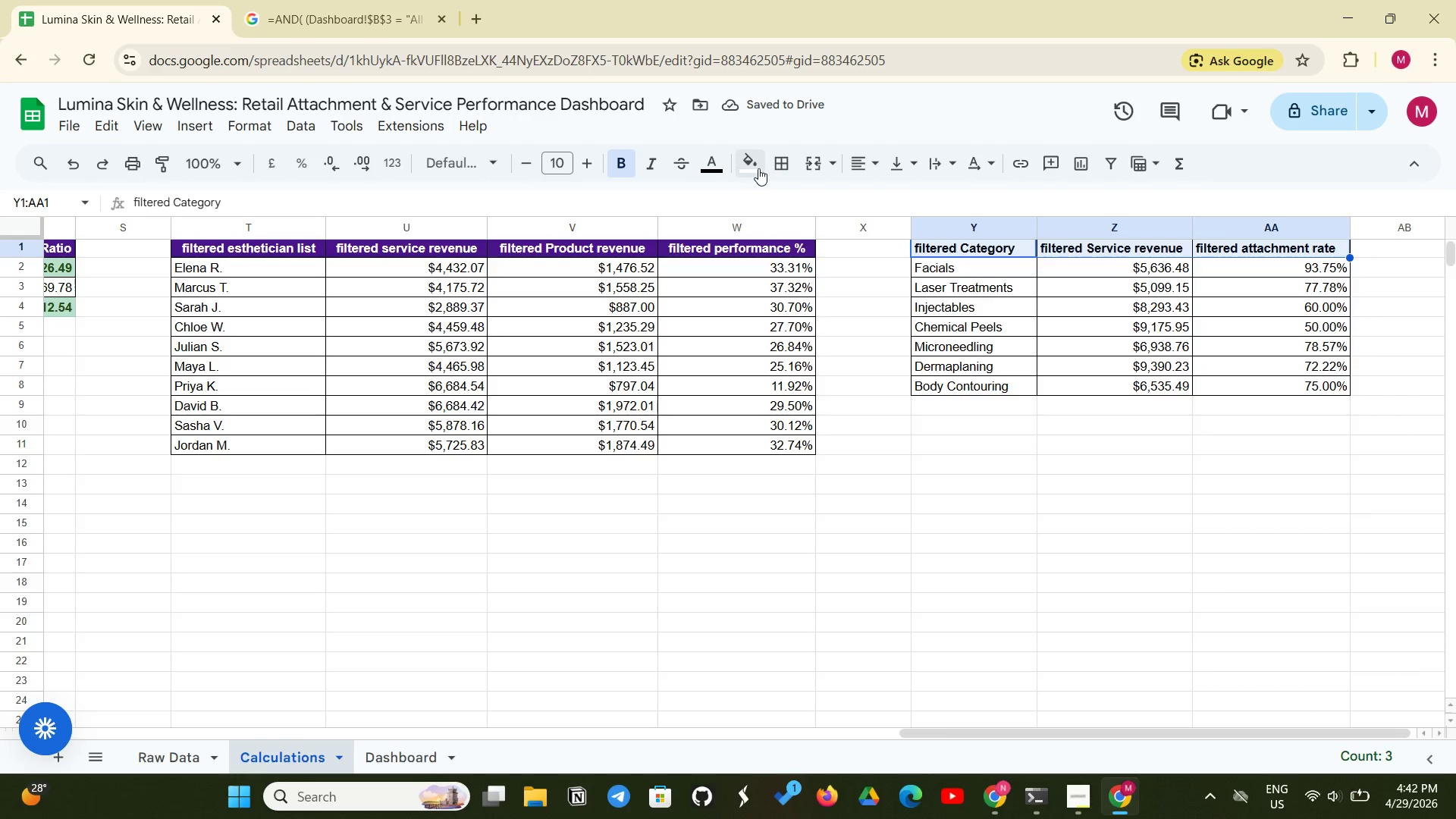 
left_click([753, 168])
 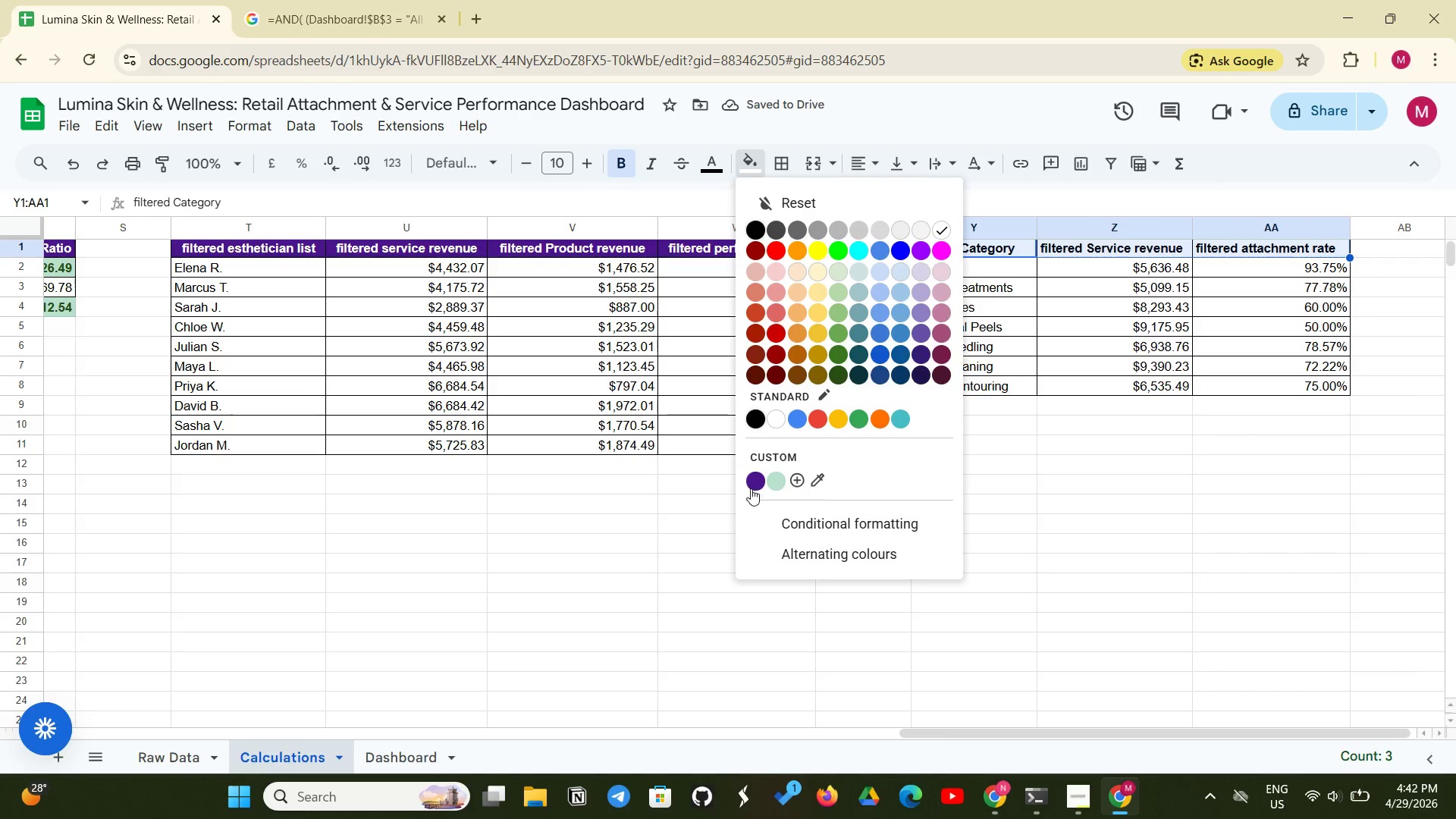 
left_click([752, 487])
 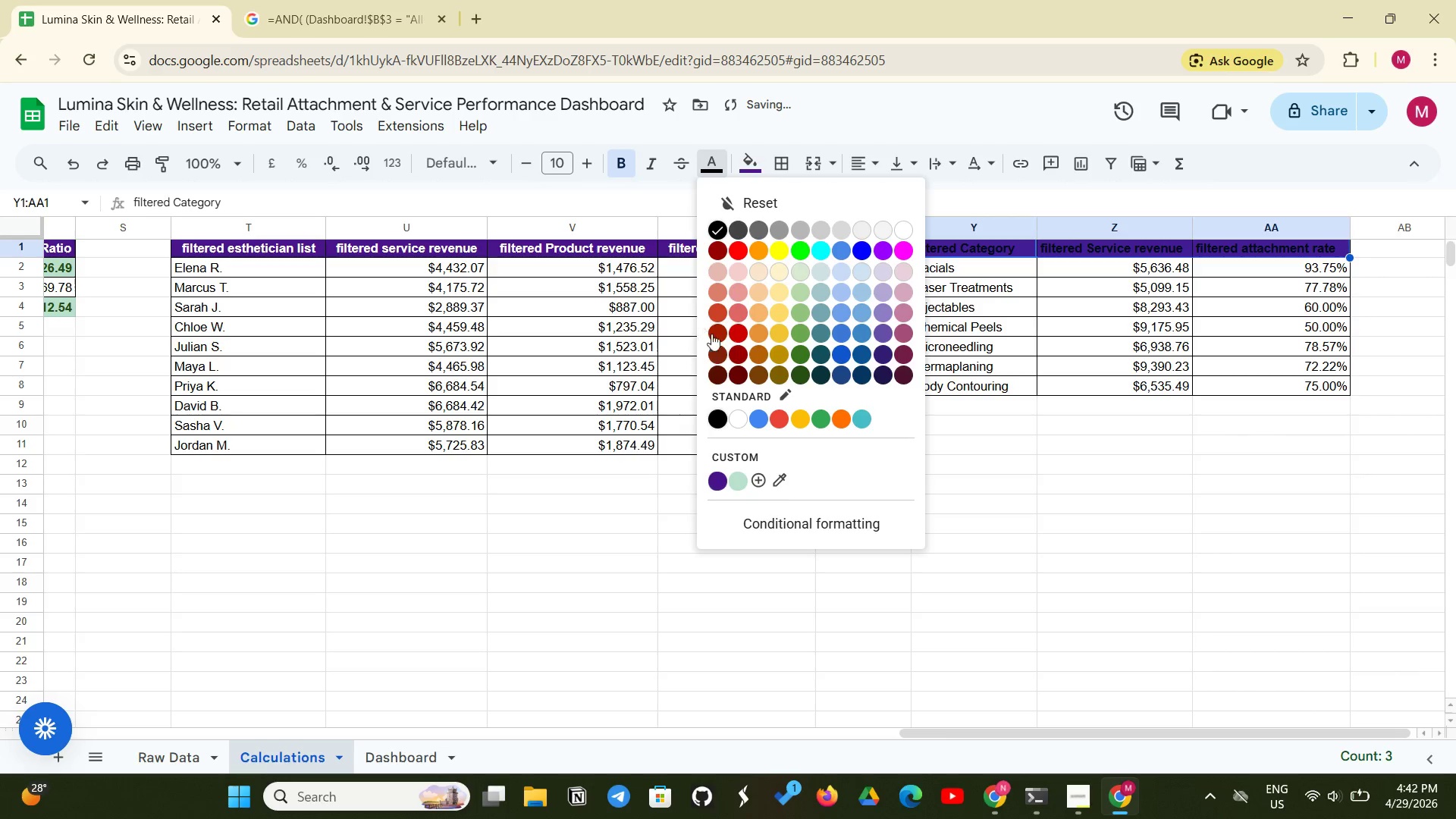 
left_click([736, 412])
 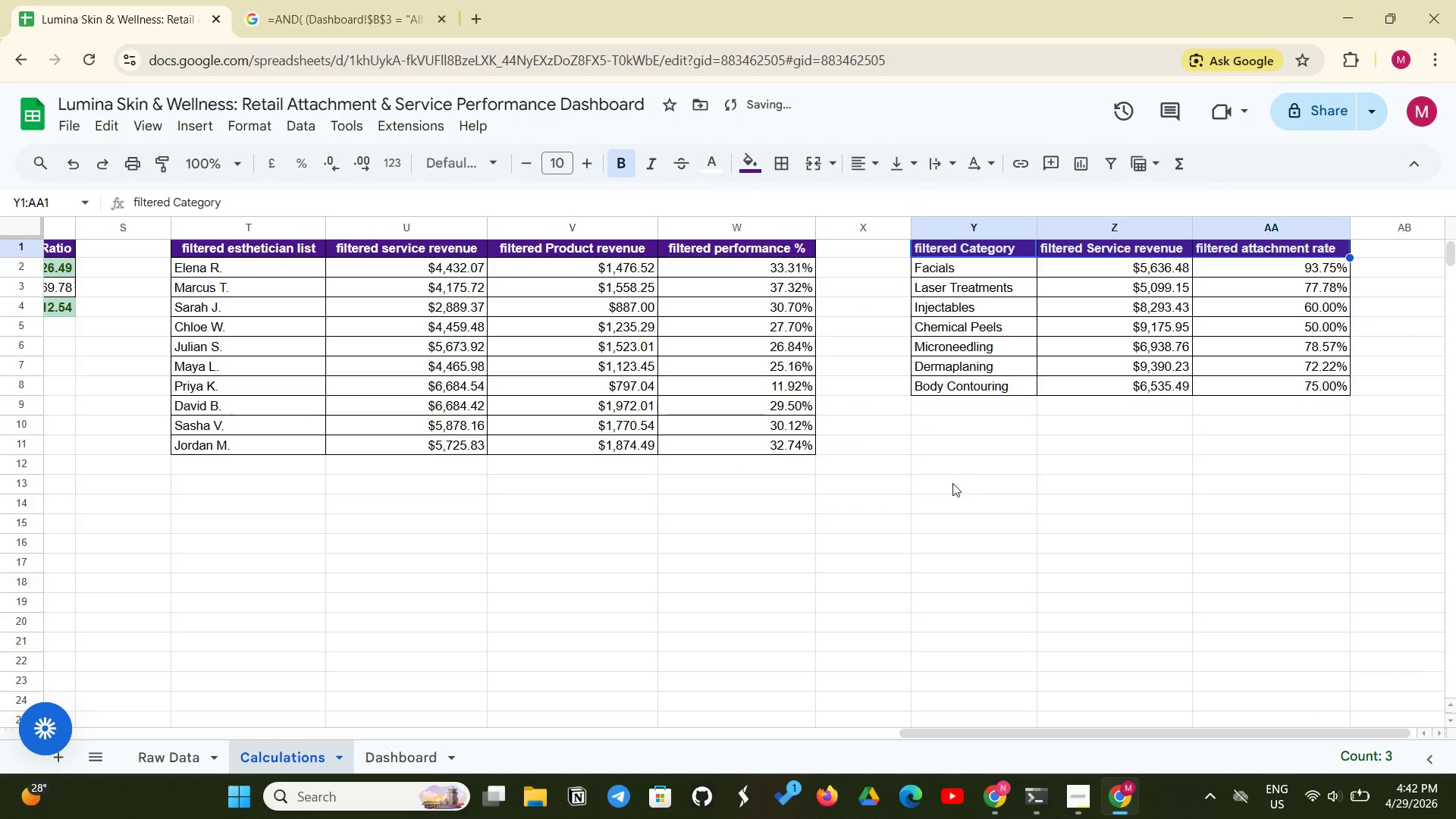 
left_click([986, 481])
 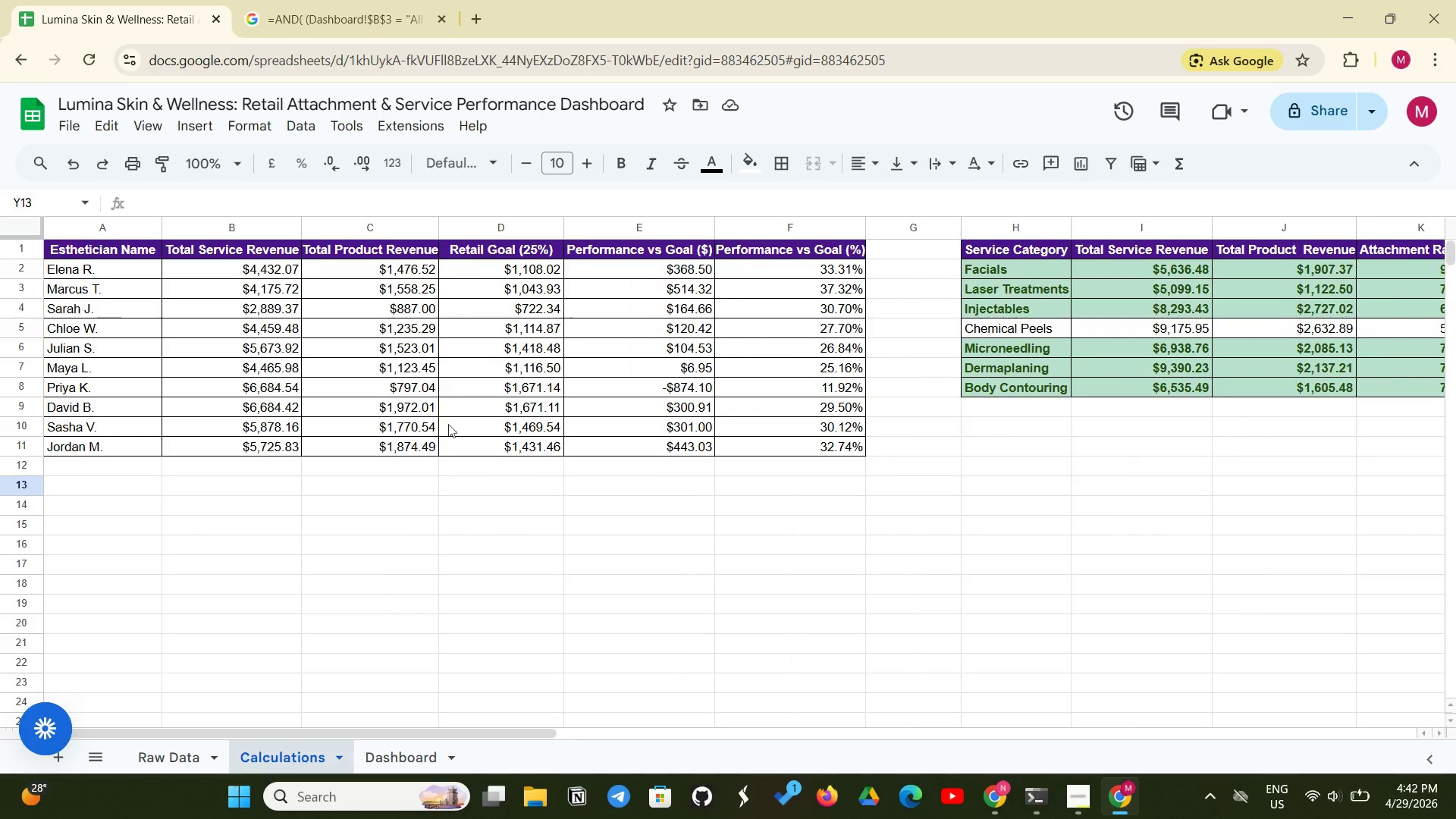 
wait(7.31)
 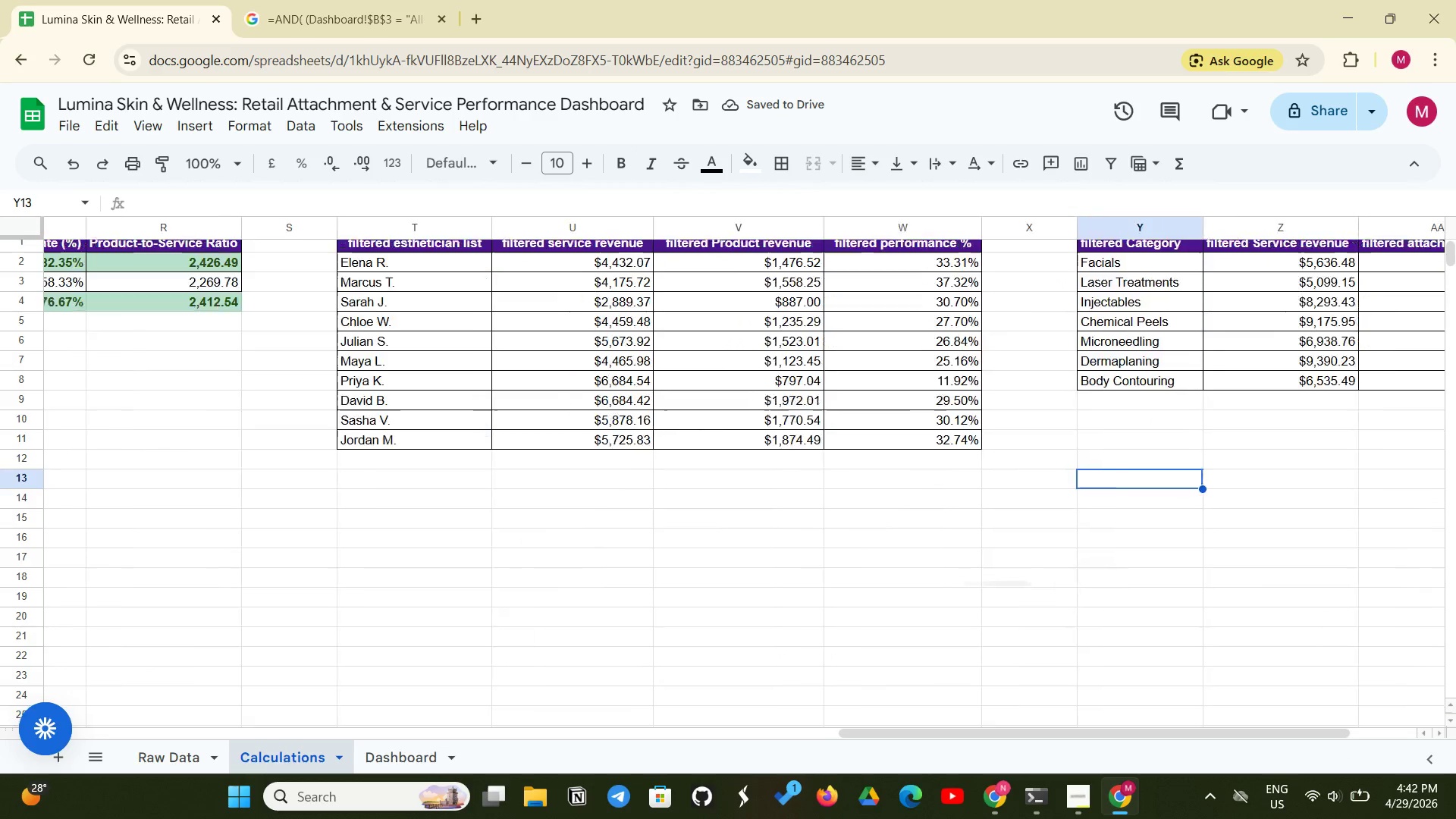 
left_click([159, 164])
 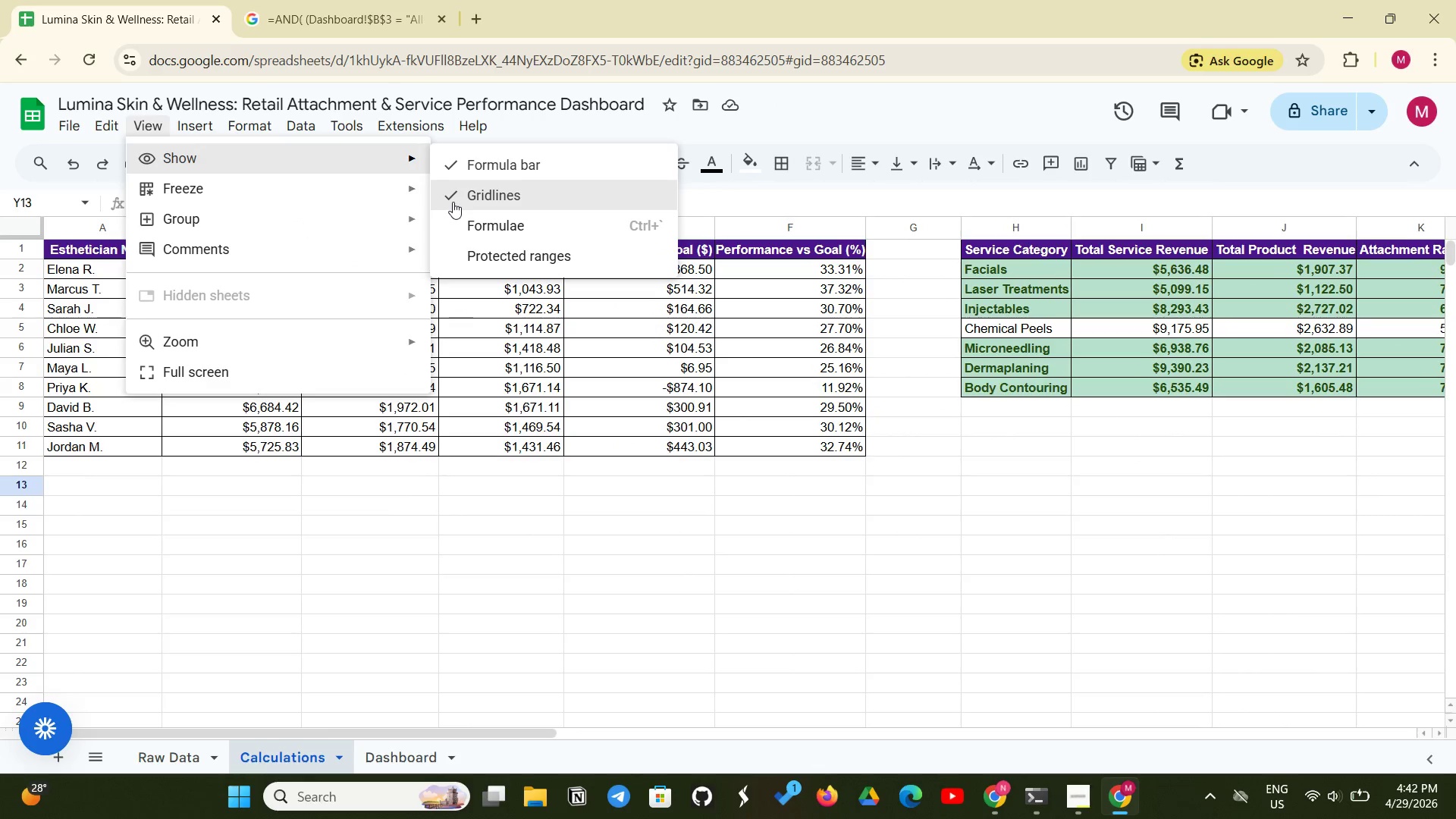 
left_click([455, 202])
 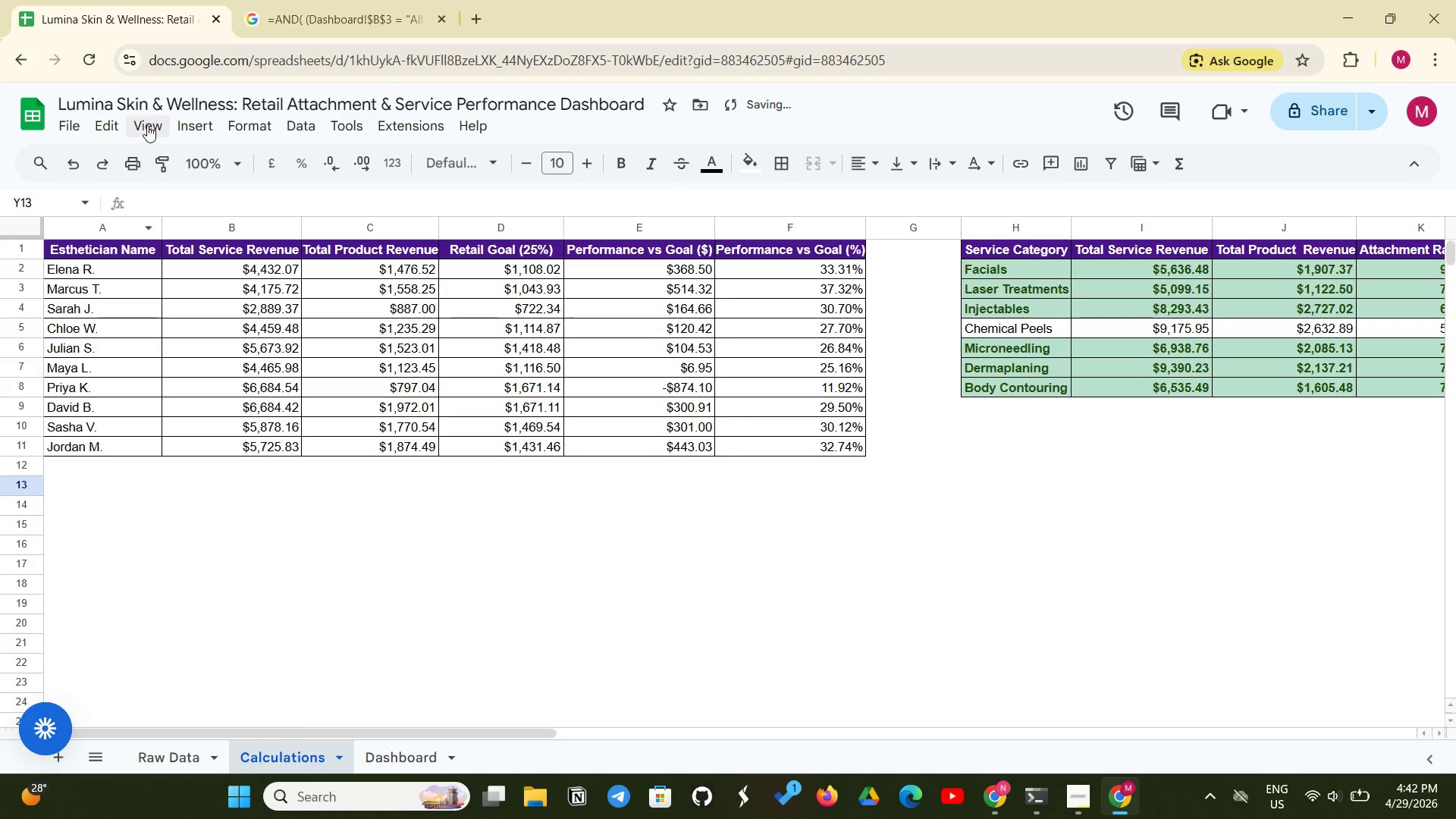 
left_click([148, 124])
 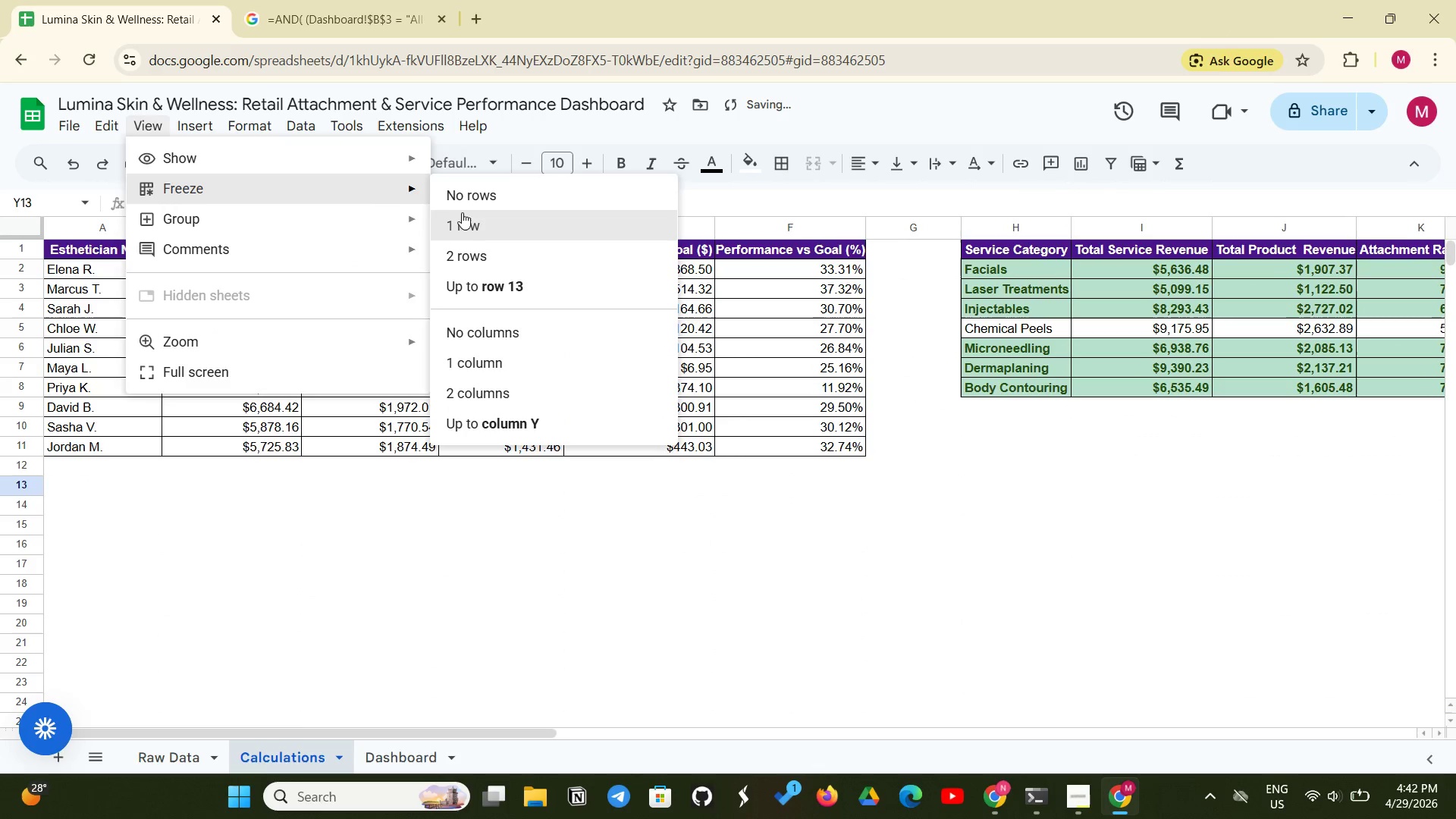 
left_click([466, 224])
 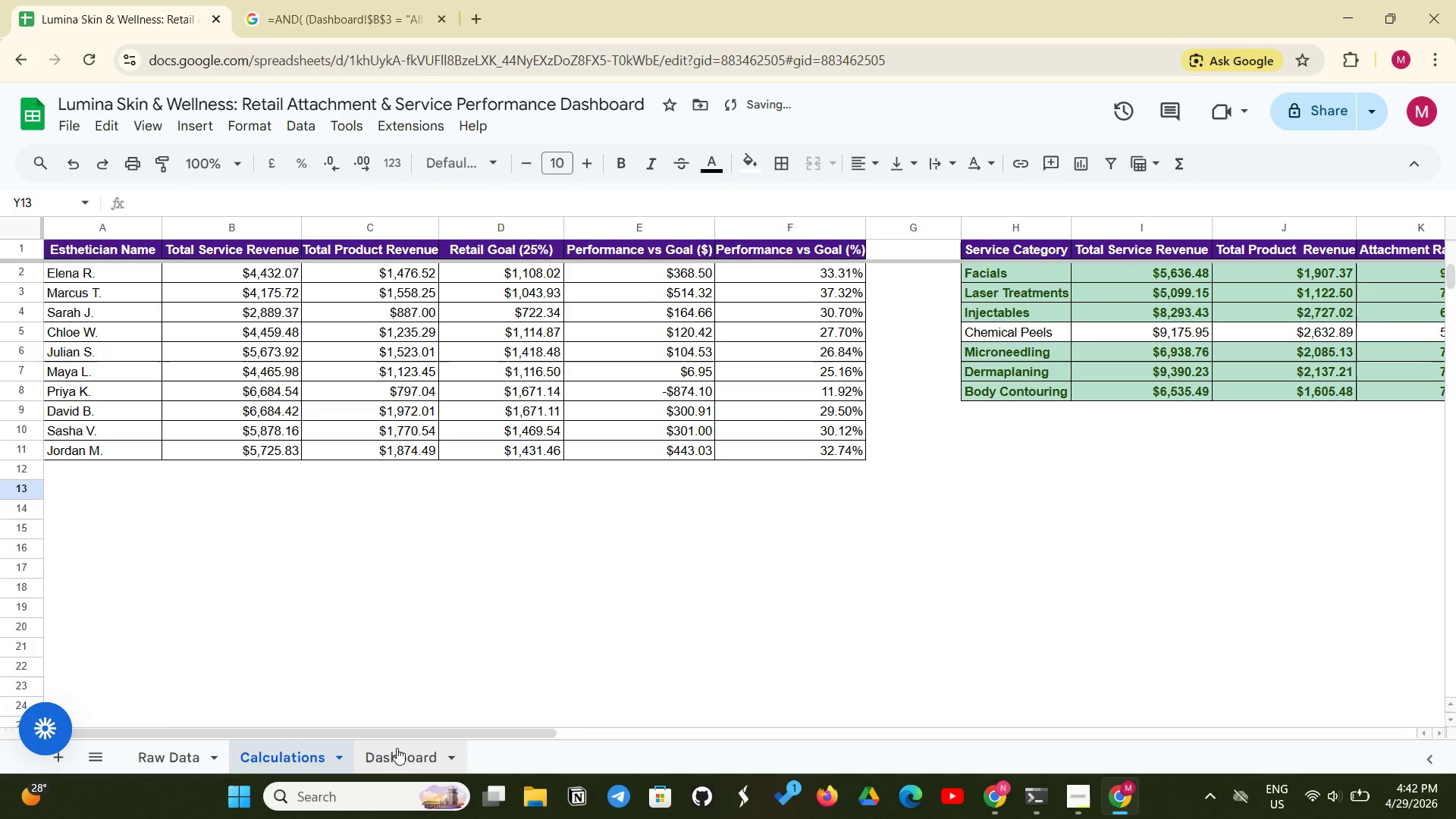 
left_click([397, 748])
 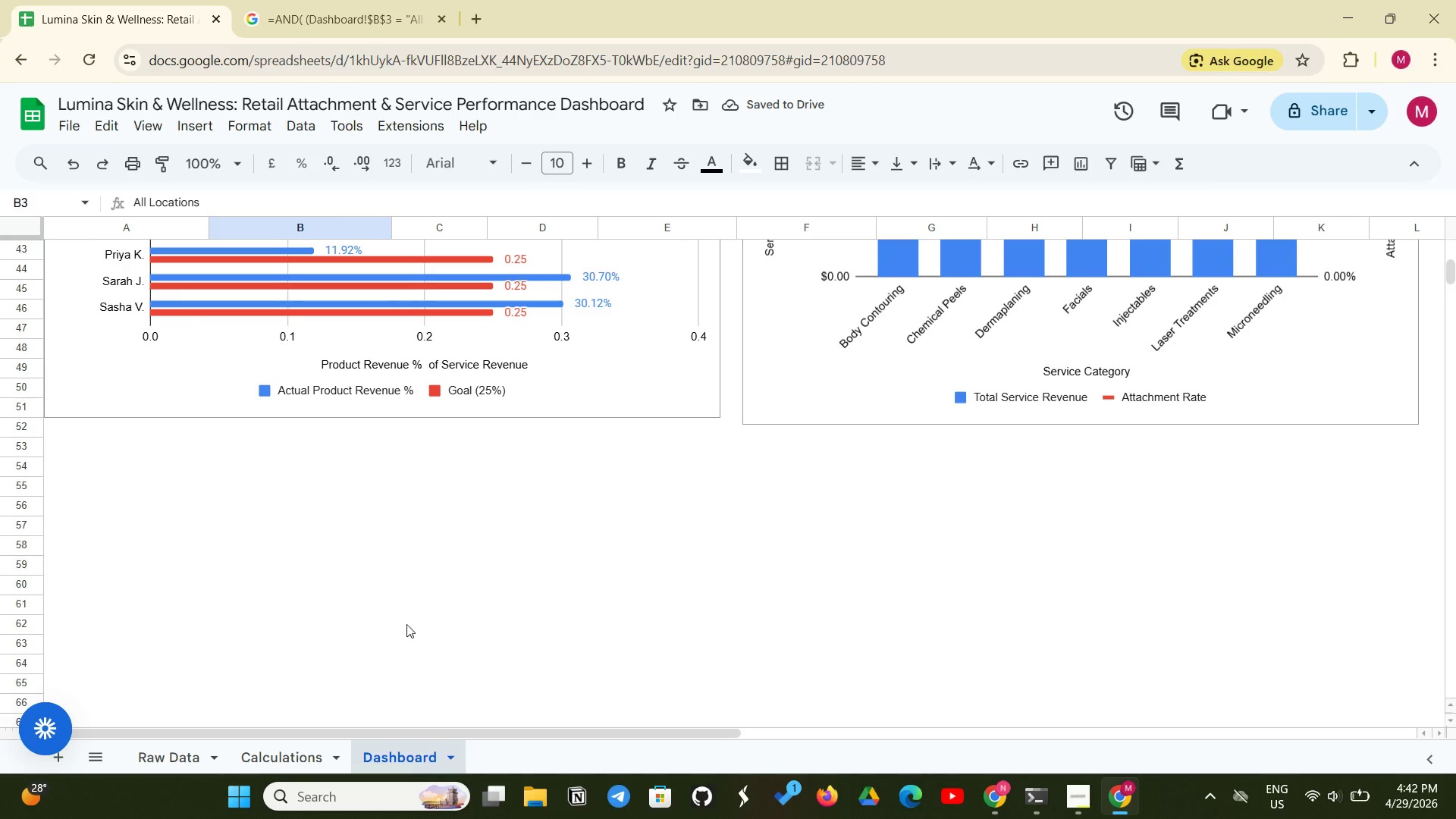 
scroll: coordinate [406, 613], scroll_direction: up, amount: 11.0
 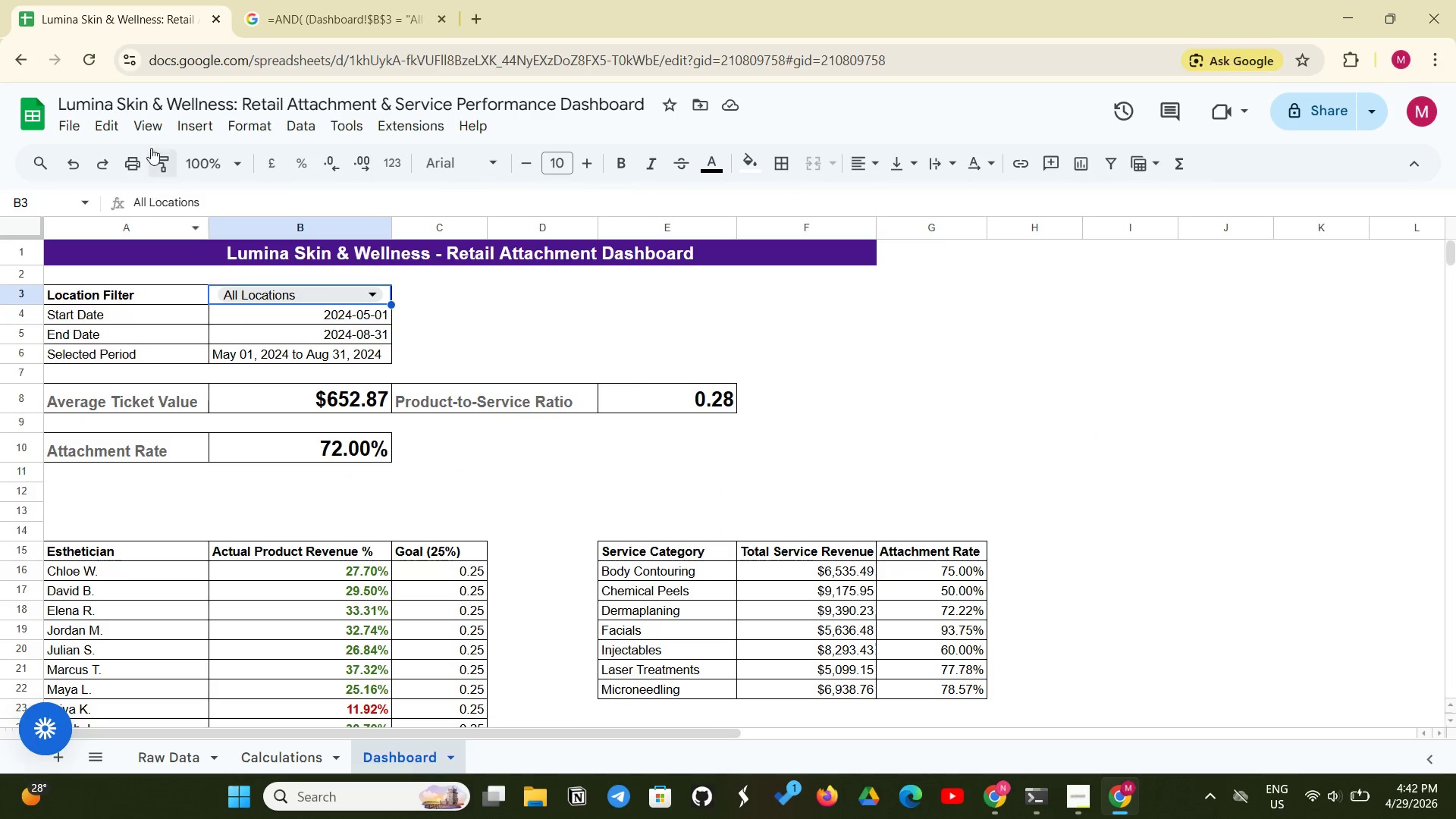 
left_click([146, 127])
 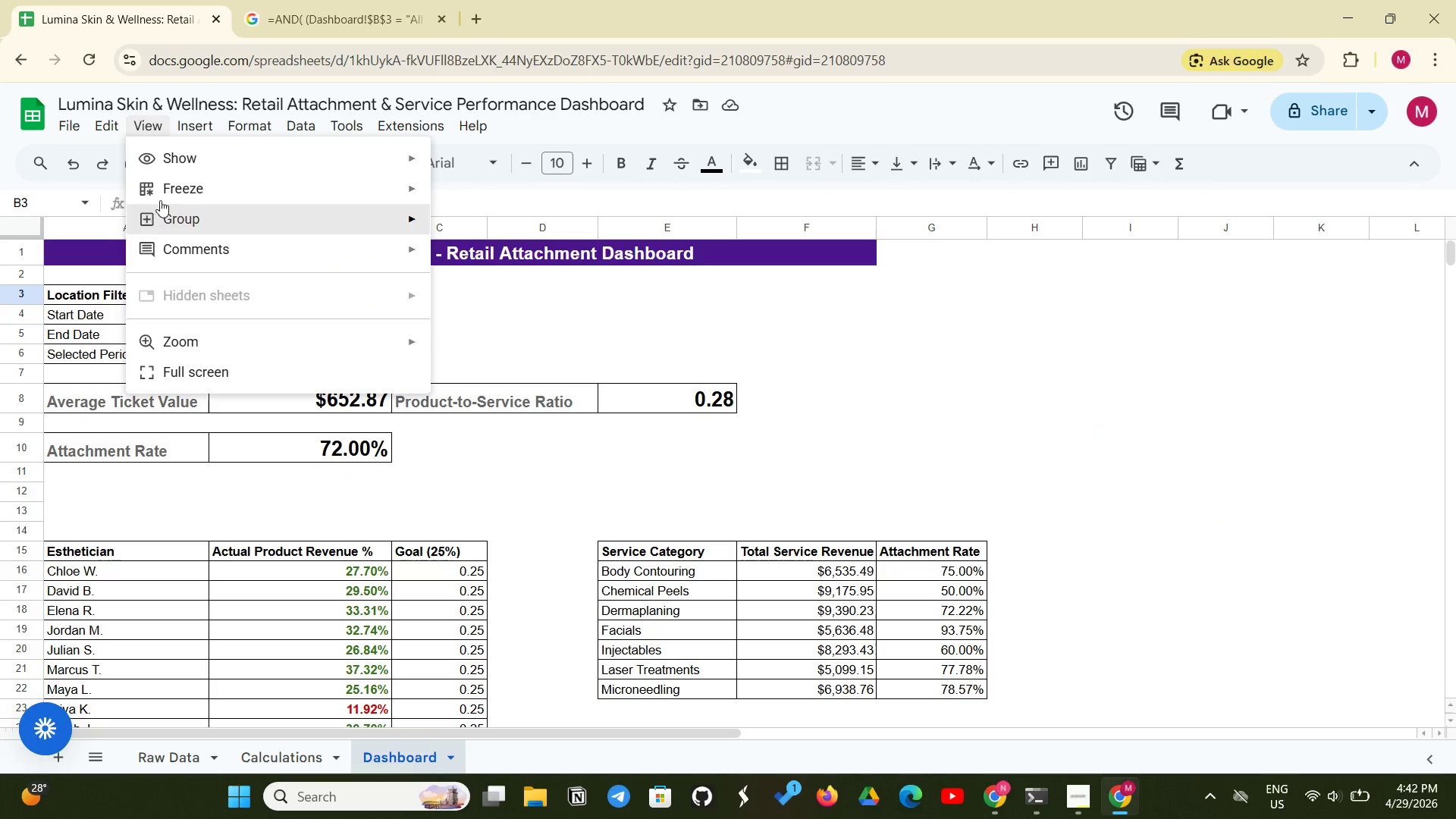 
left_click([172, 187])
 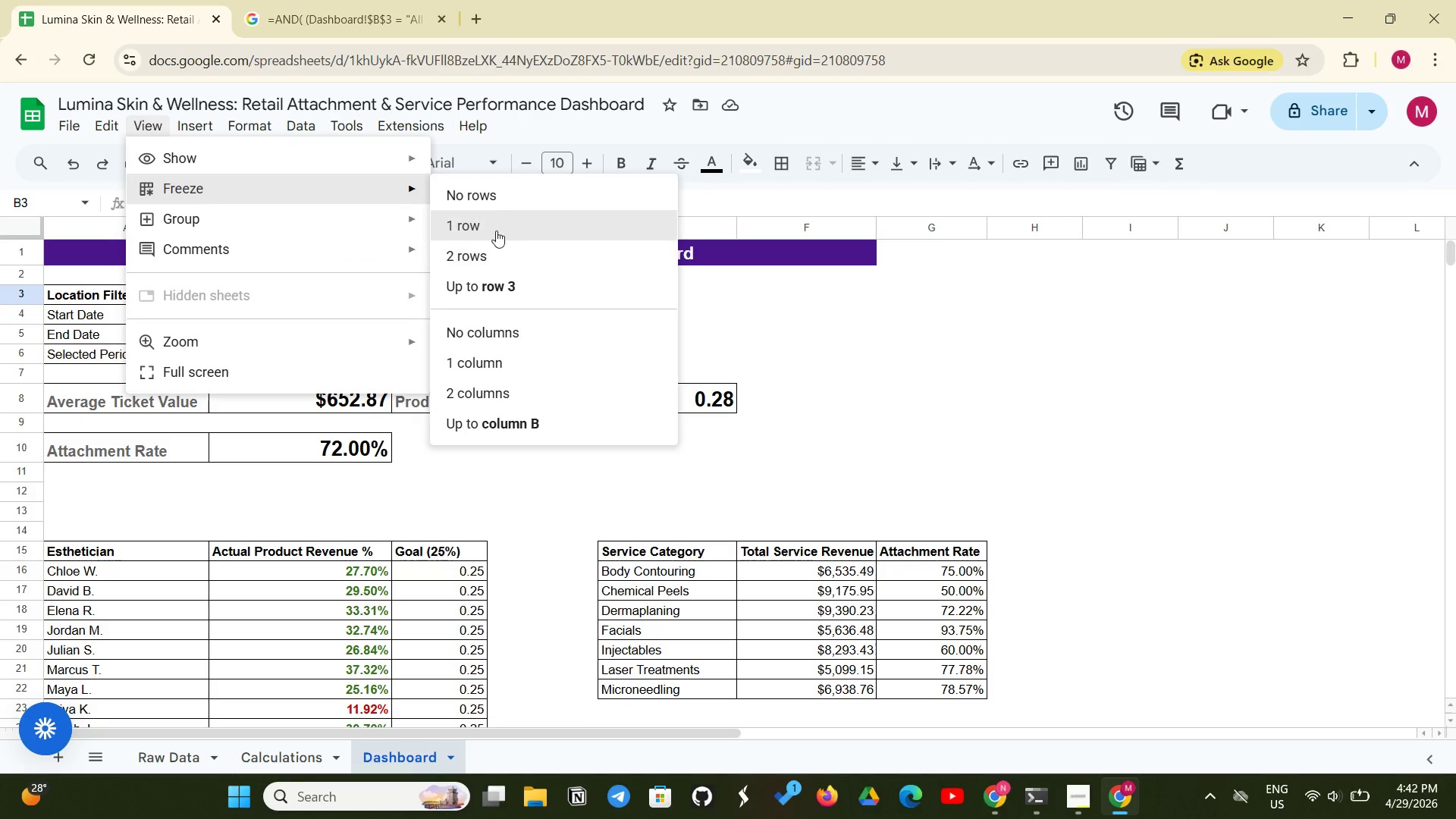 
left_click([498, 229])
 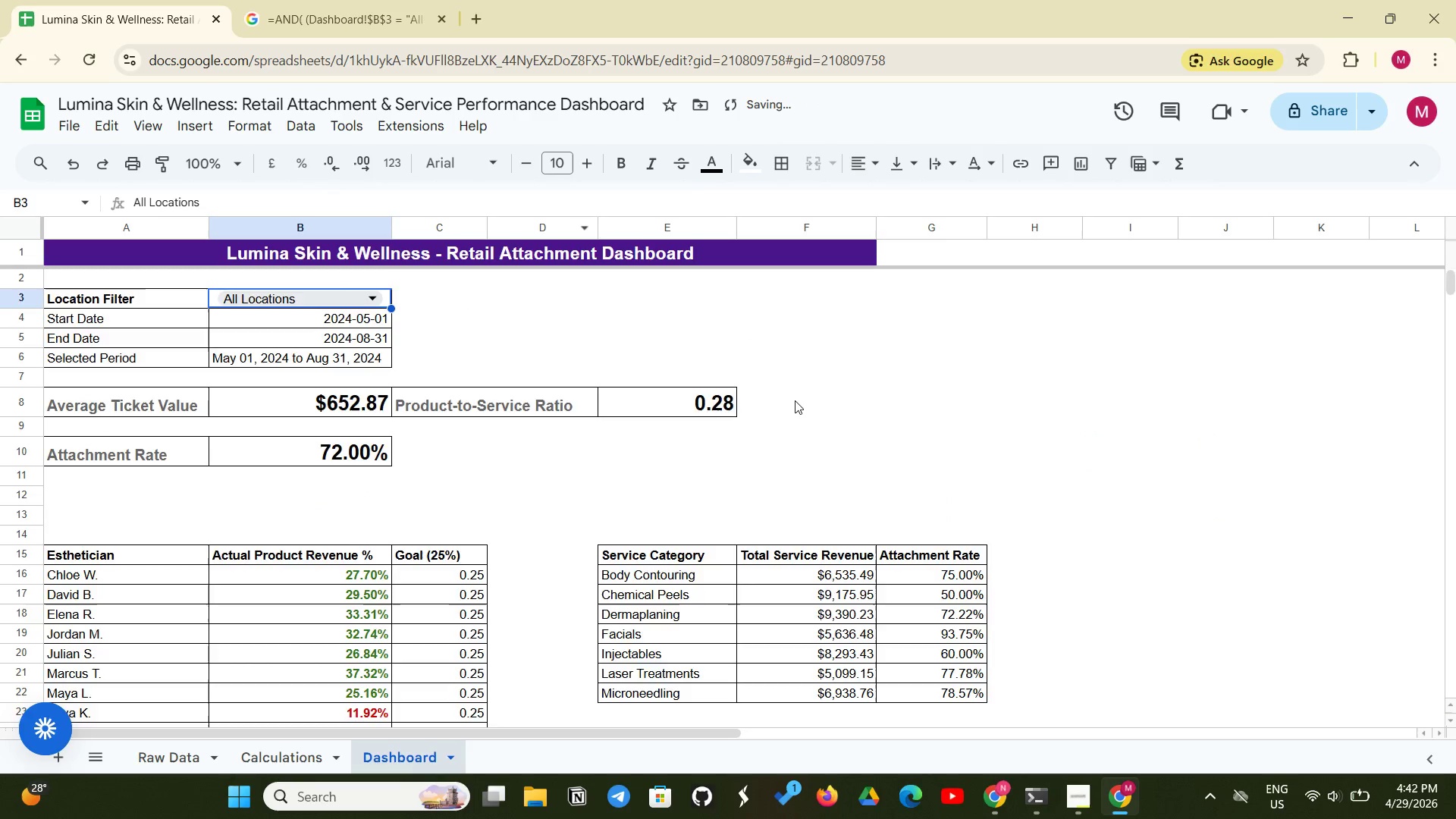 
scroll: coordinate [795, 400], scroll_direction: down, amount: 13.0
 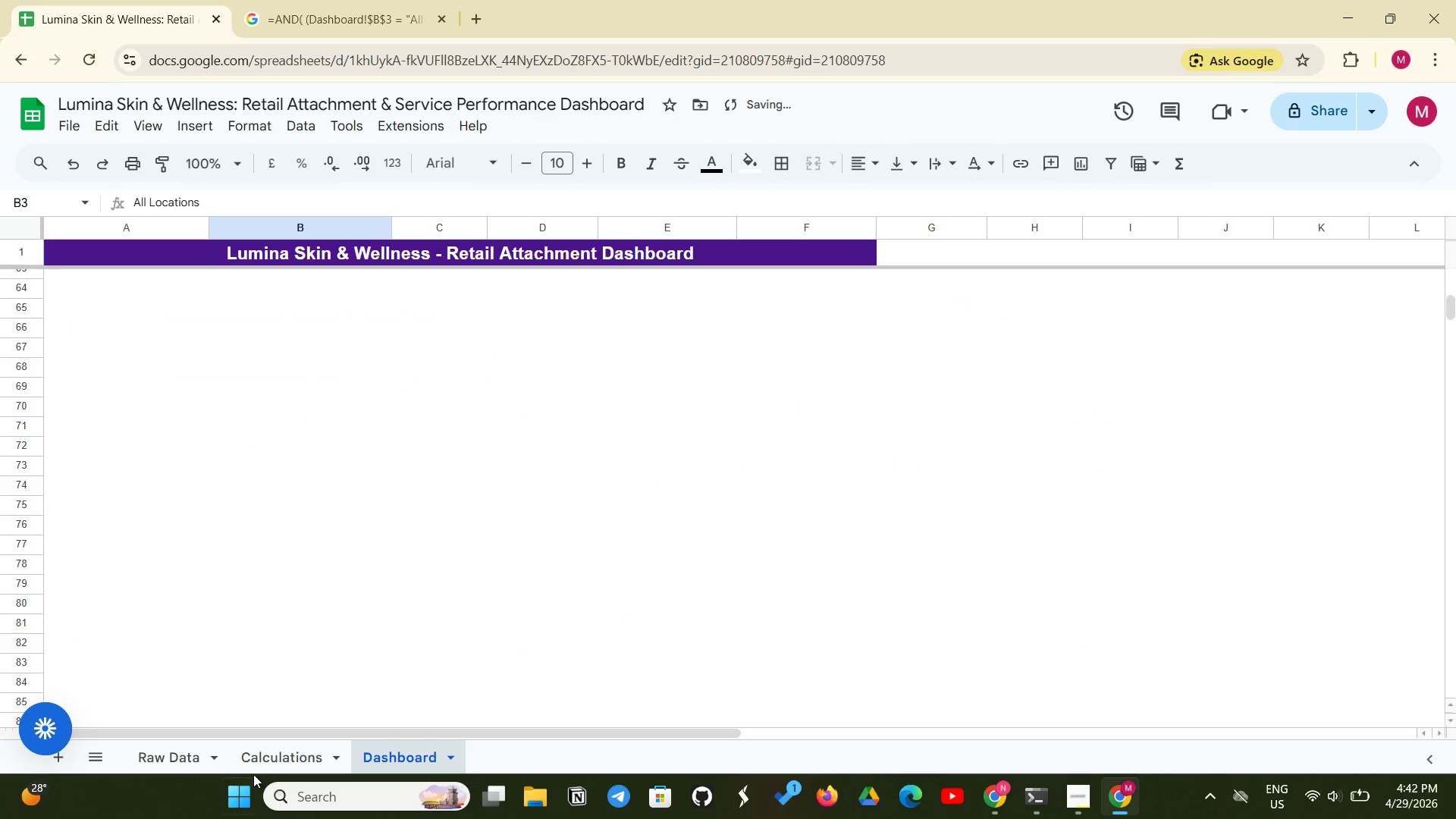 
left_click([262, 758])
 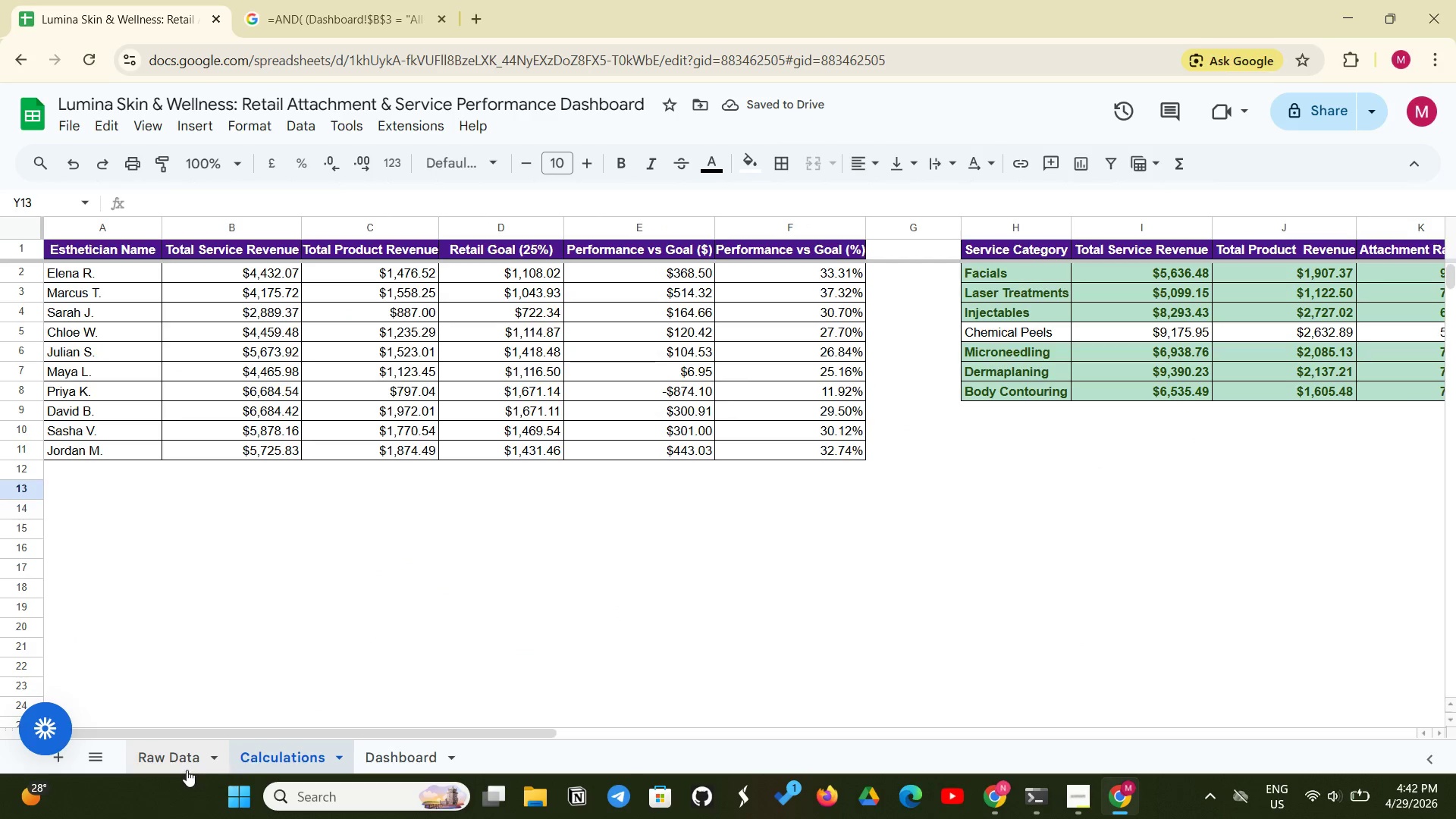 
left_click([187, 770])
 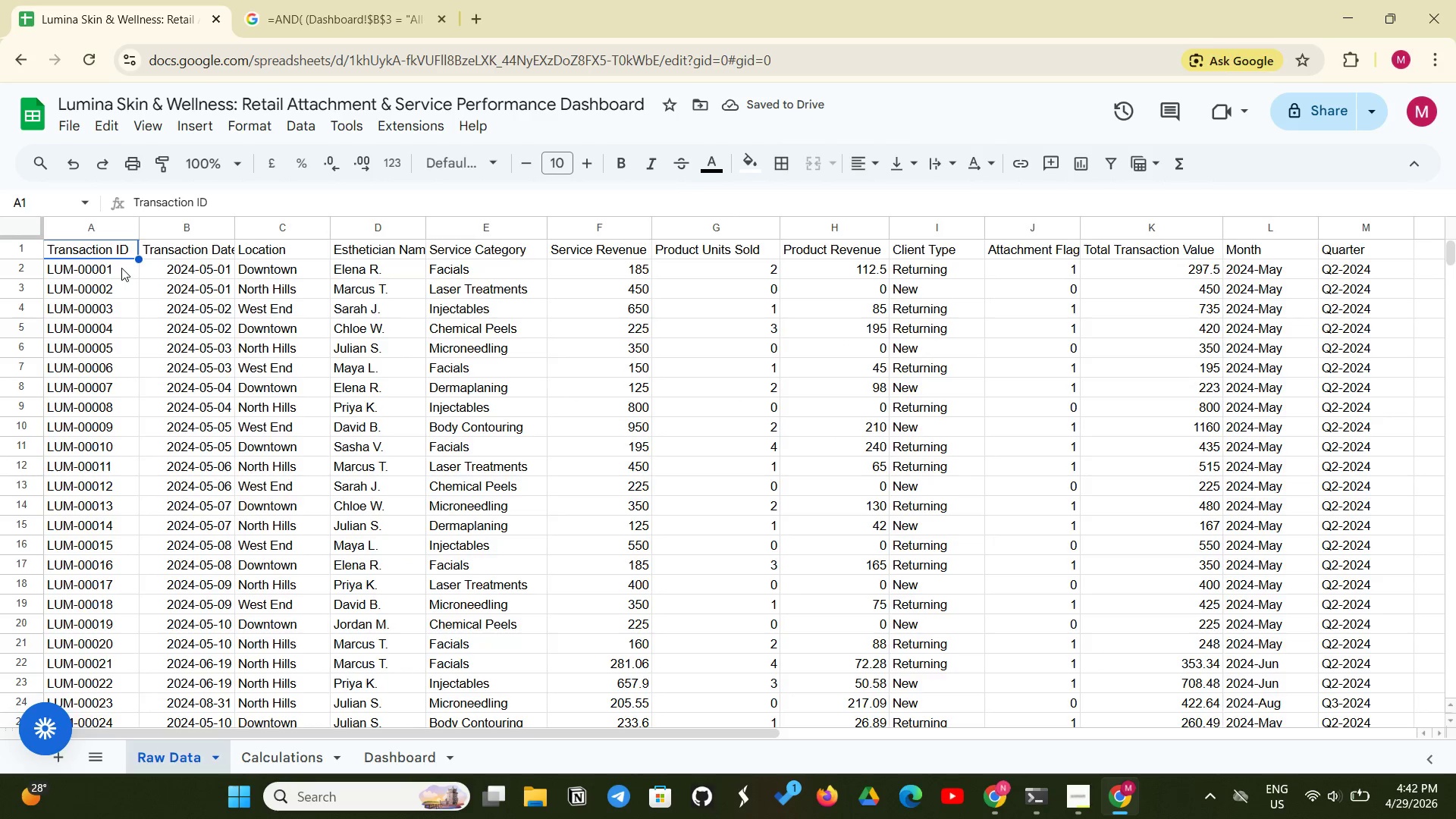 
left_click_drag(start_coordinate=[103, 244], to_coordinate=[1200, 257])
 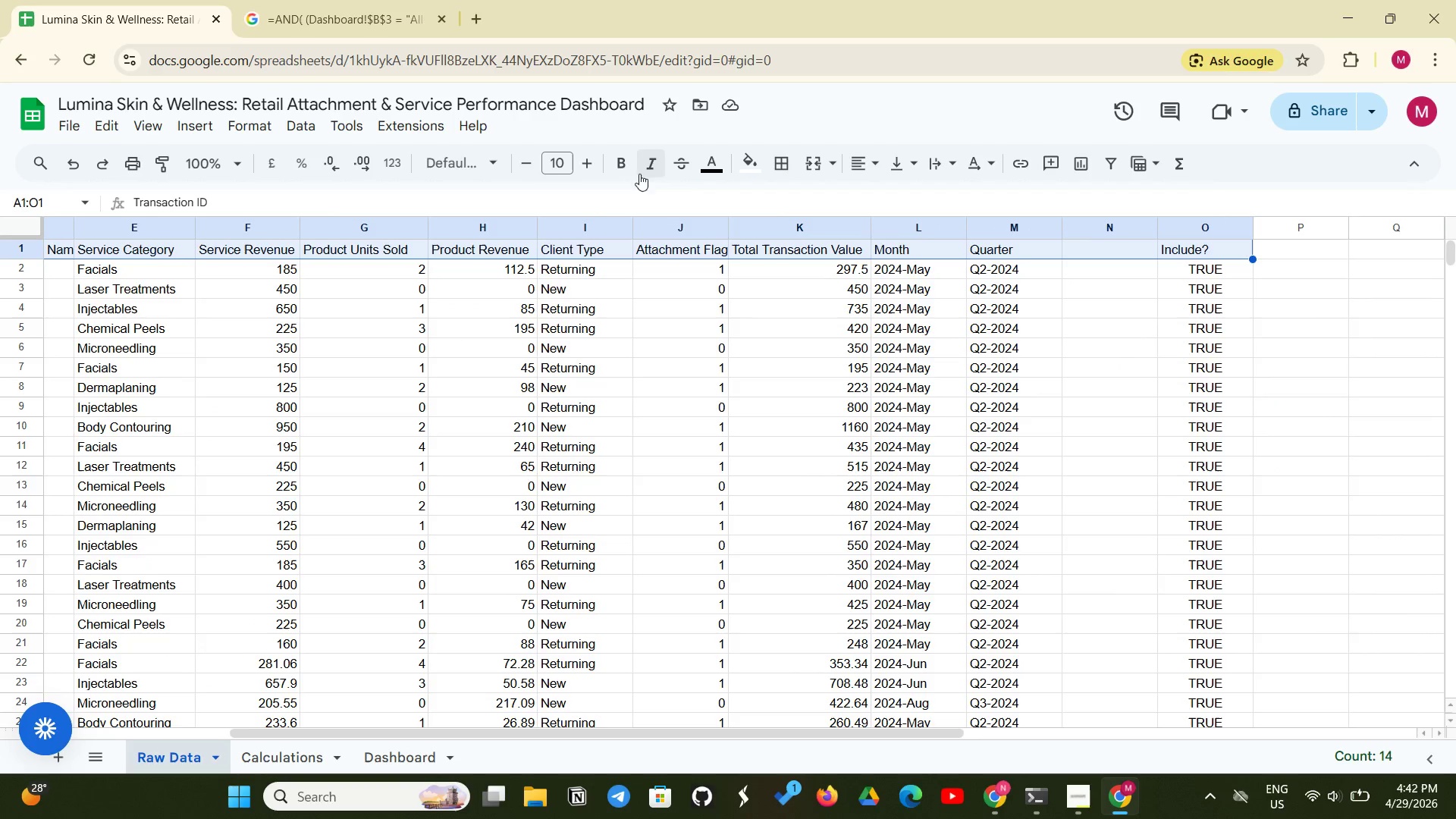 
left_click([621, 166])
 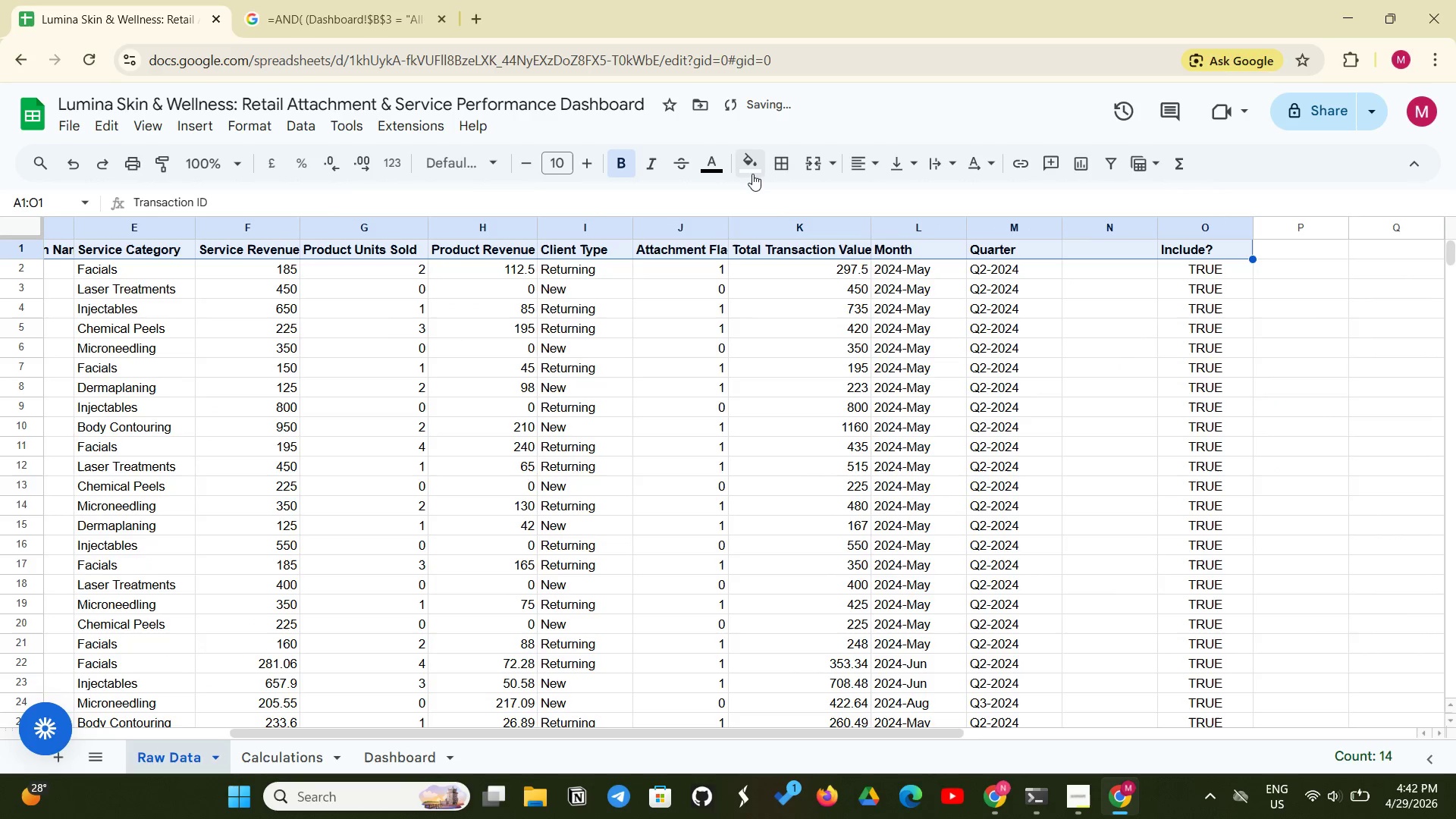 
left_click([752, 162])
 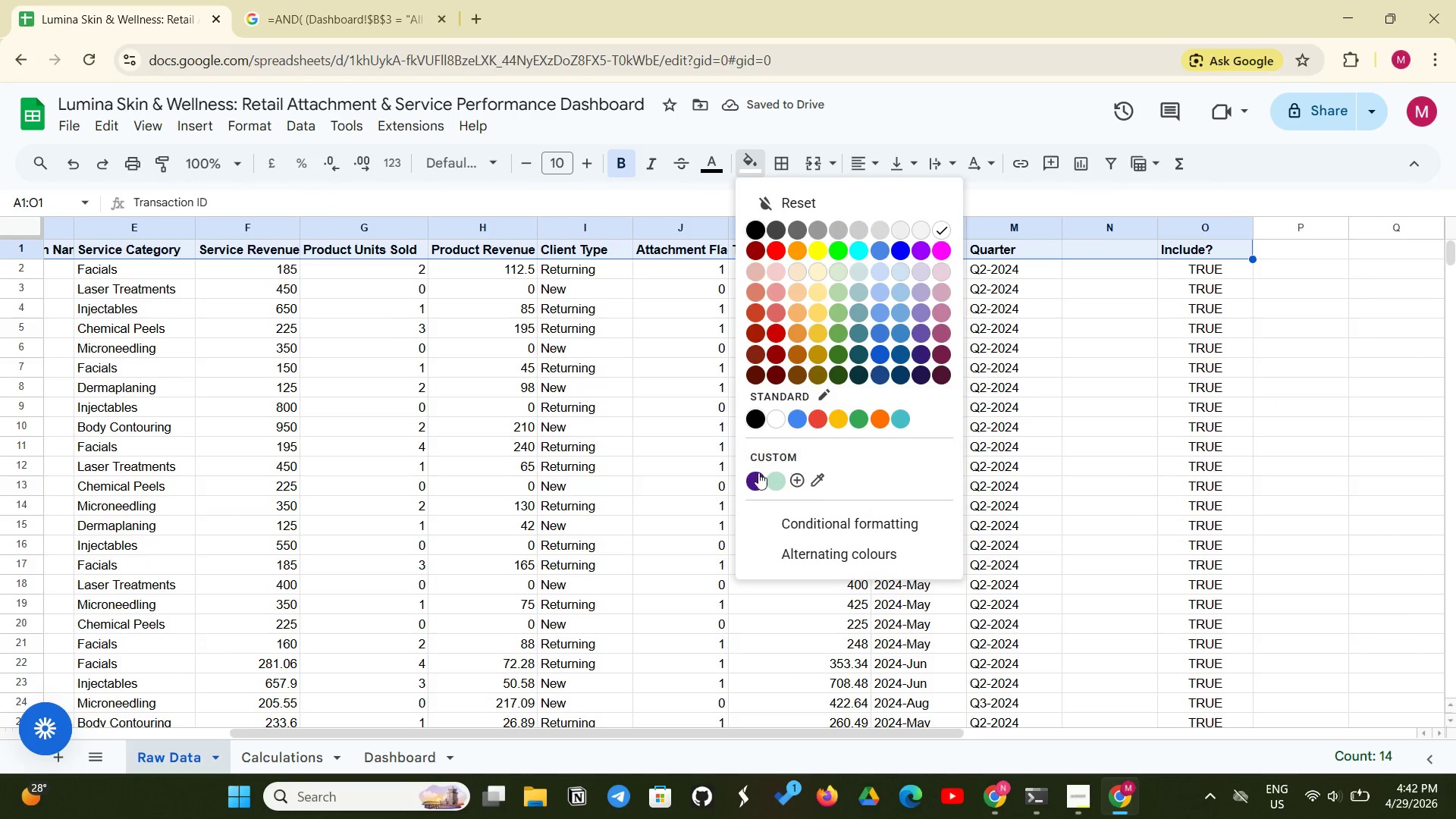 
left_click([752, 479])
 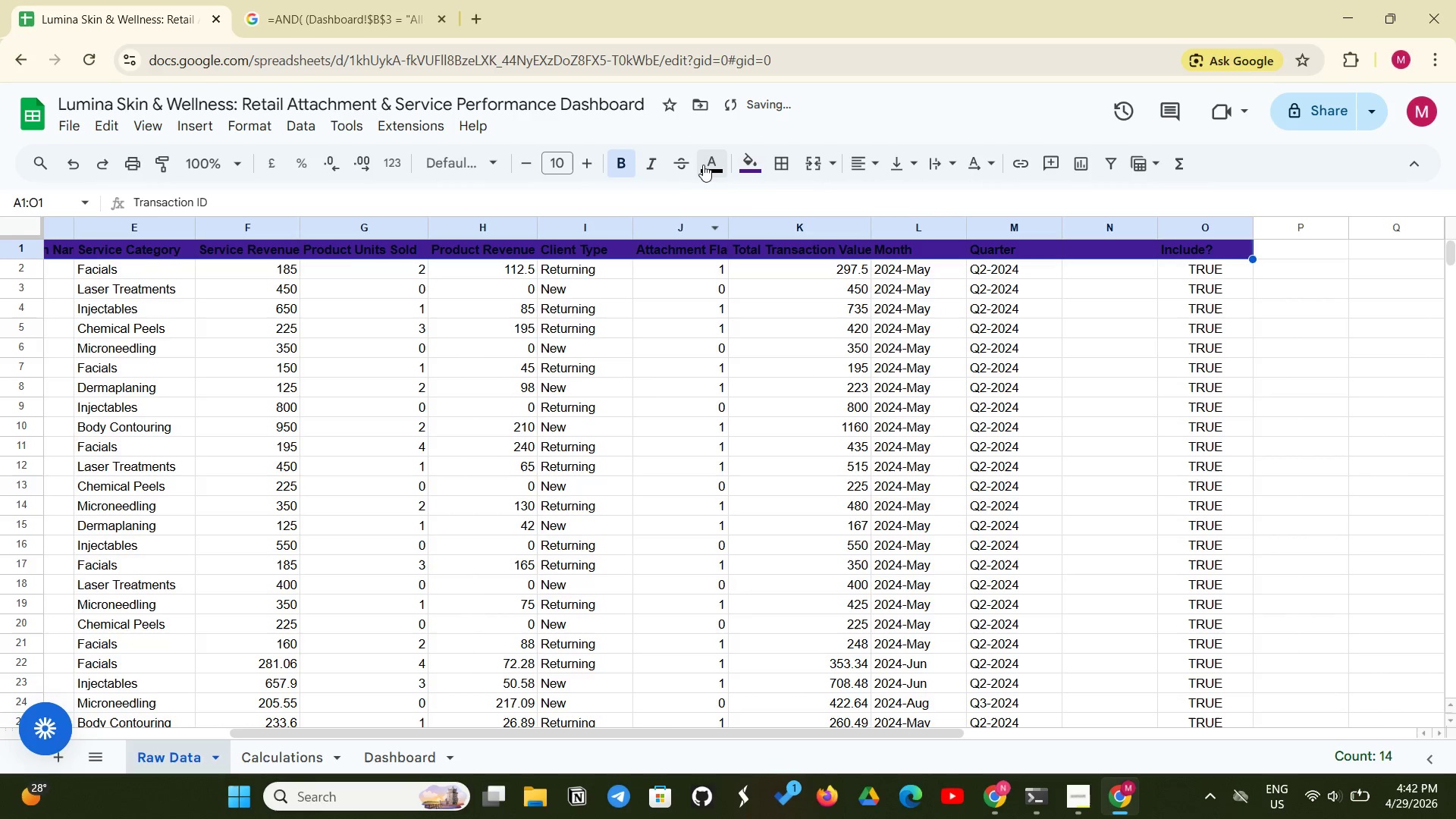 
left_click([708, 165])
 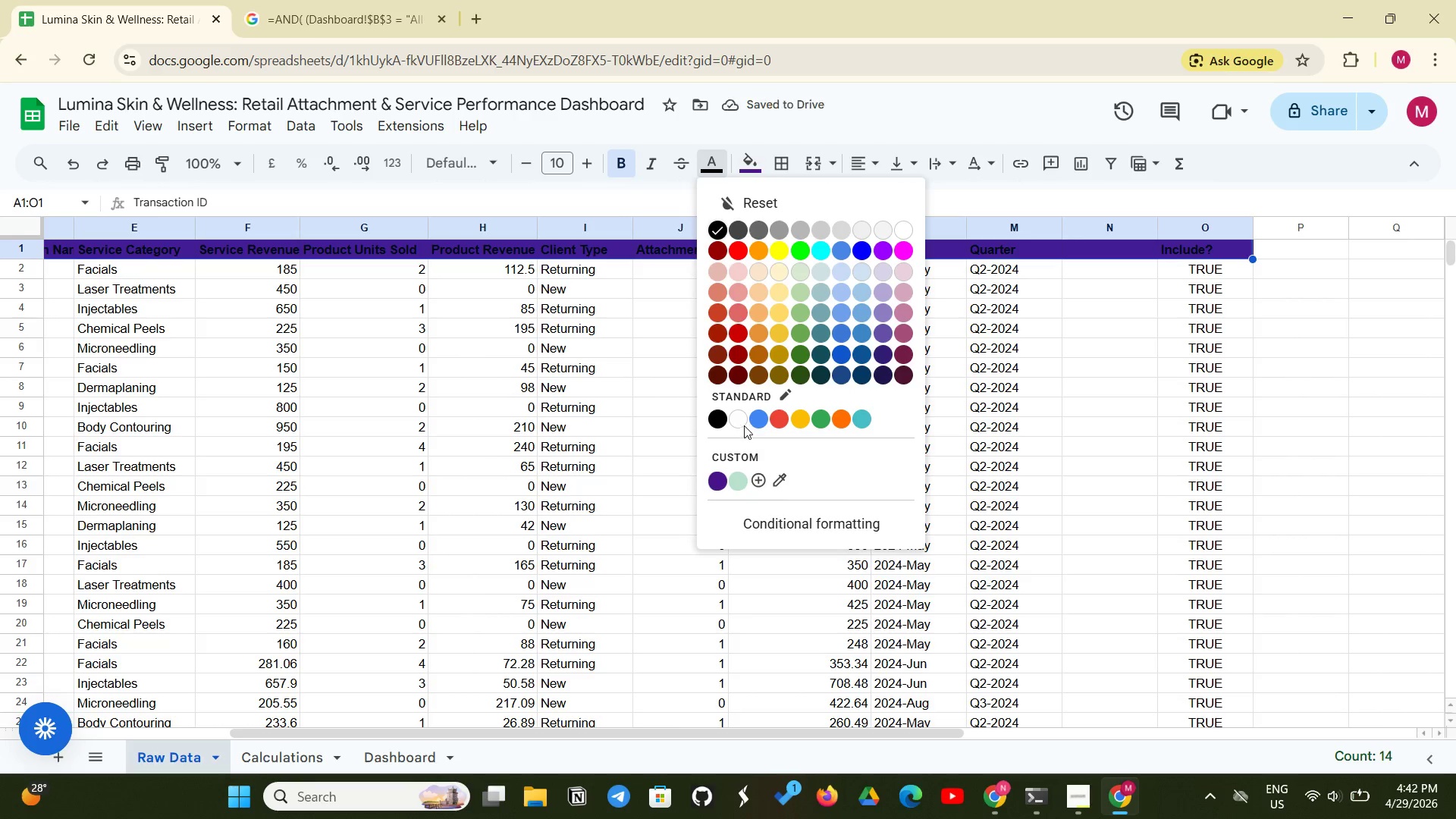 
left_click([735, 421])
 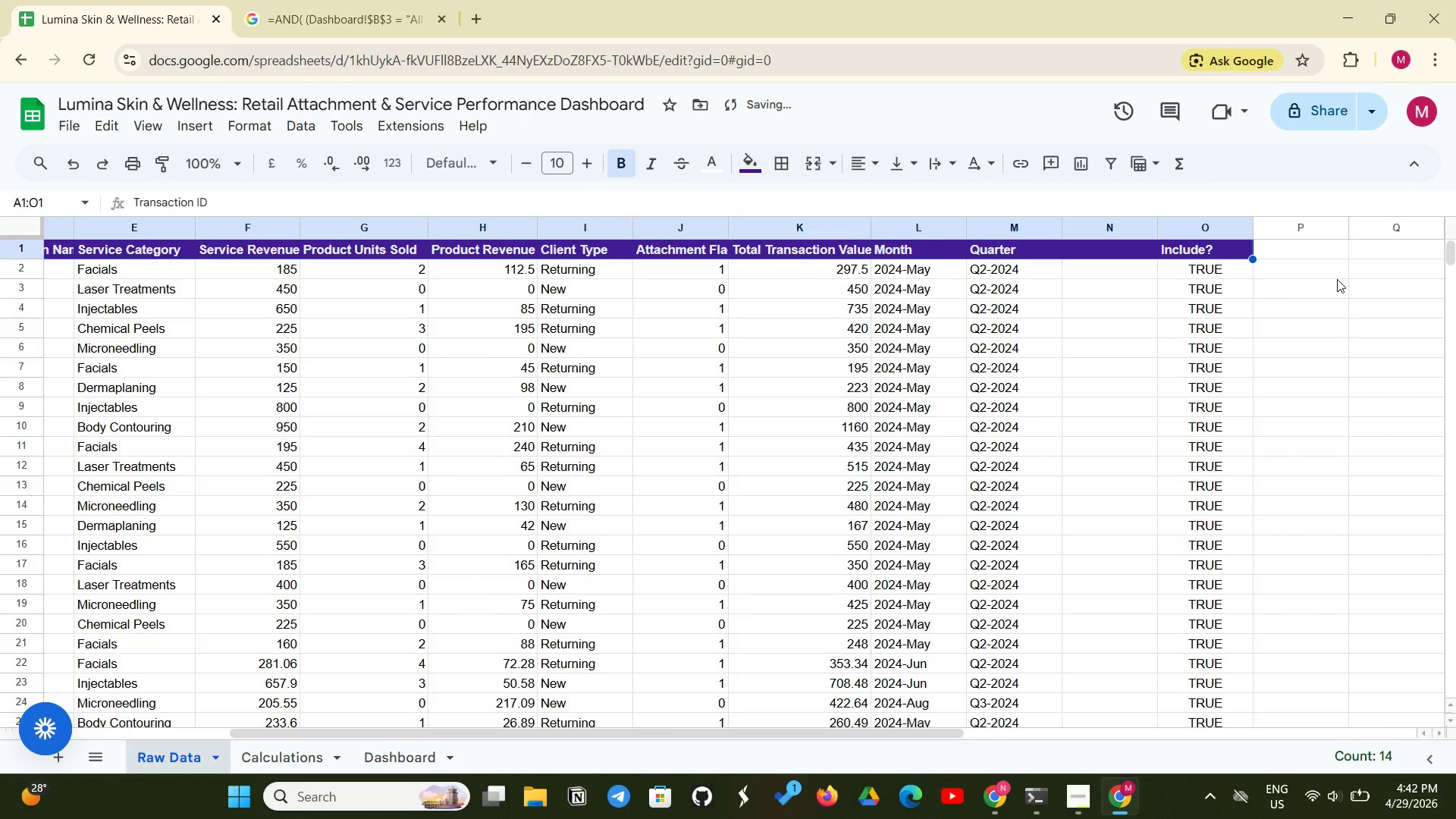 
key(Control+Shift+E)
 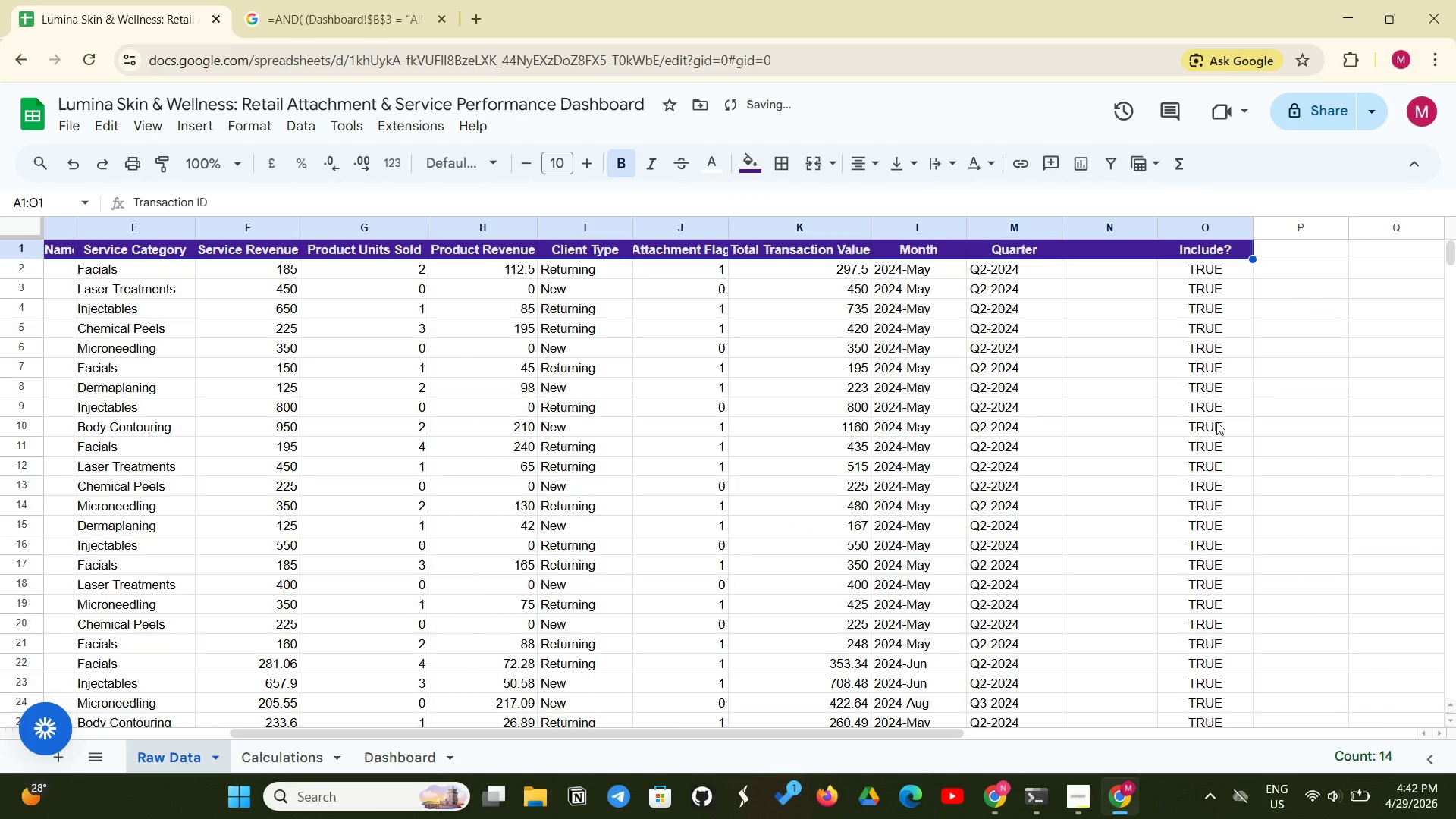 
left_click([1155, 434])
 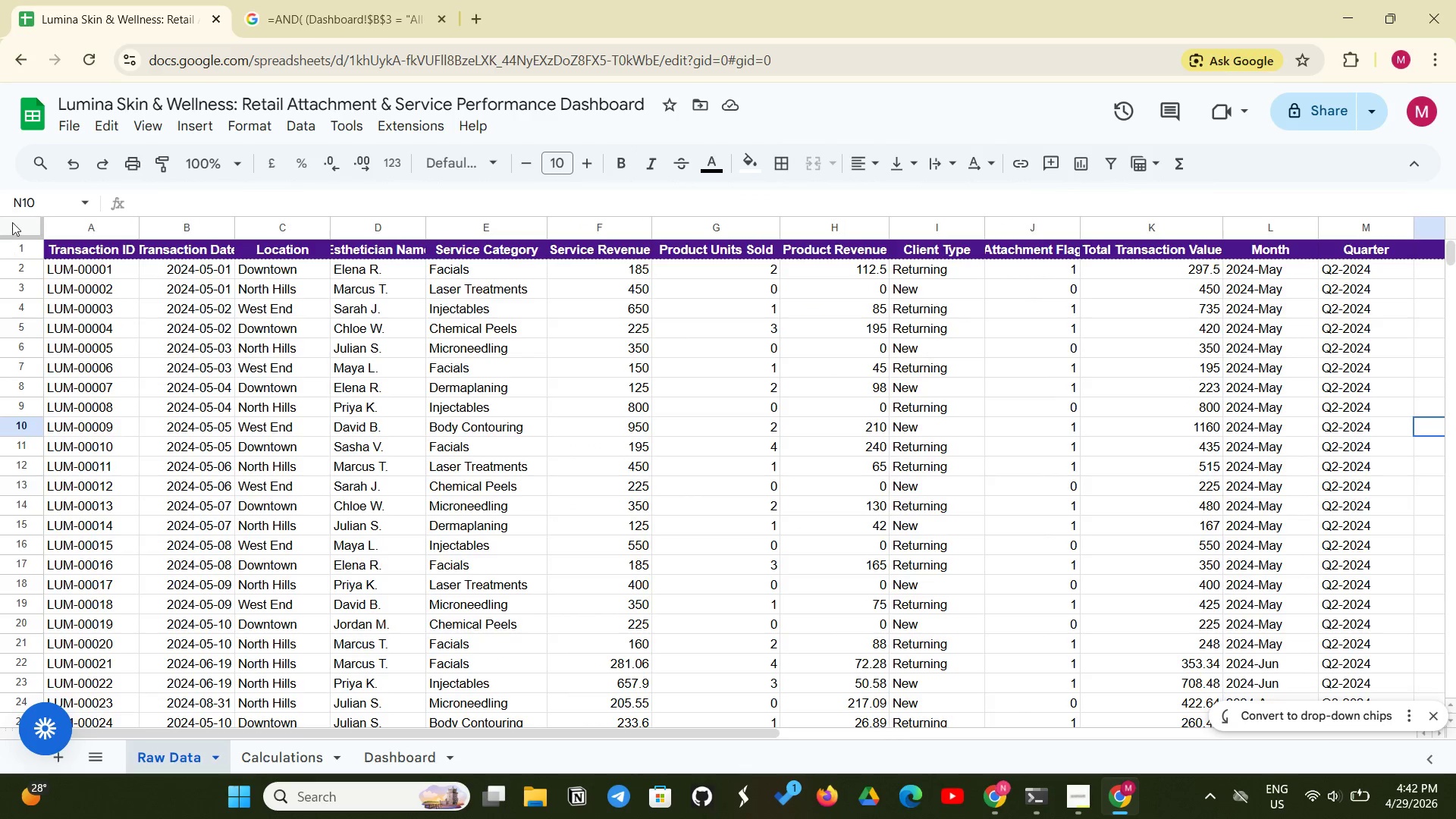 
left_click_drag(start_coordinate=[108, 248], to_coordinate=[1168, 509])
 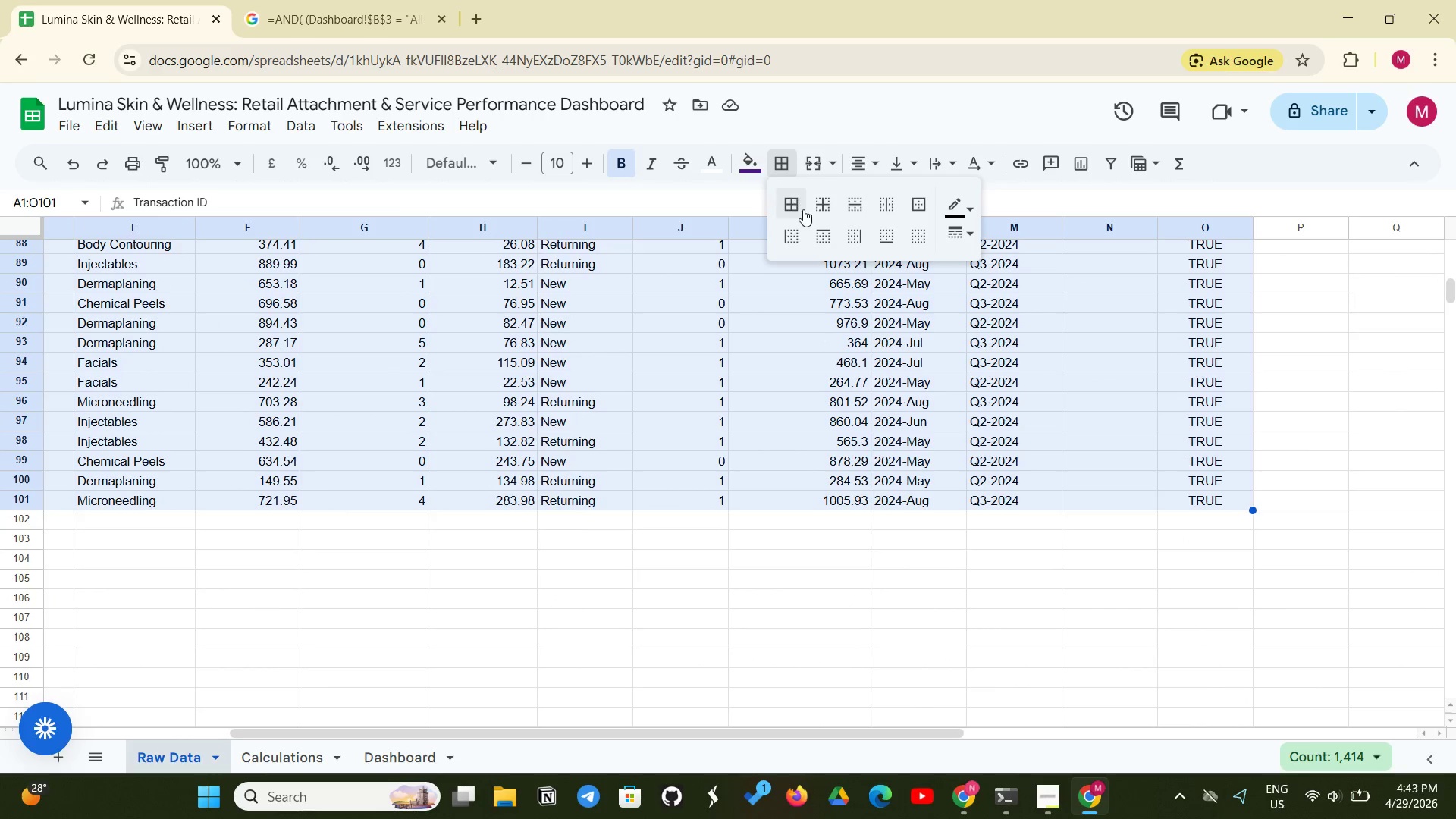 
left_click([791, 198])
 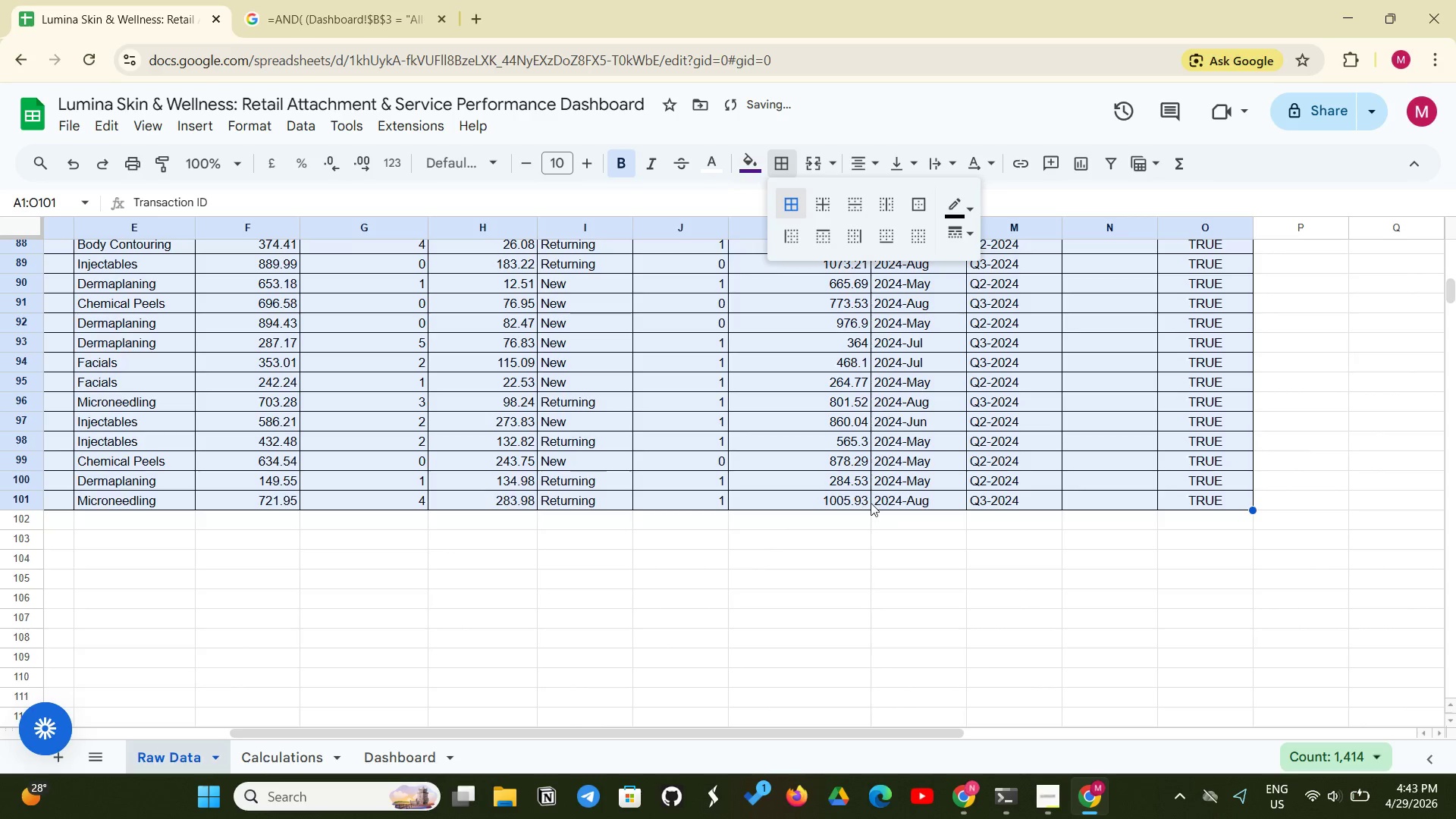 
scroll: coordinate [914, 565], scroll_direction: up, amount: 26.0
 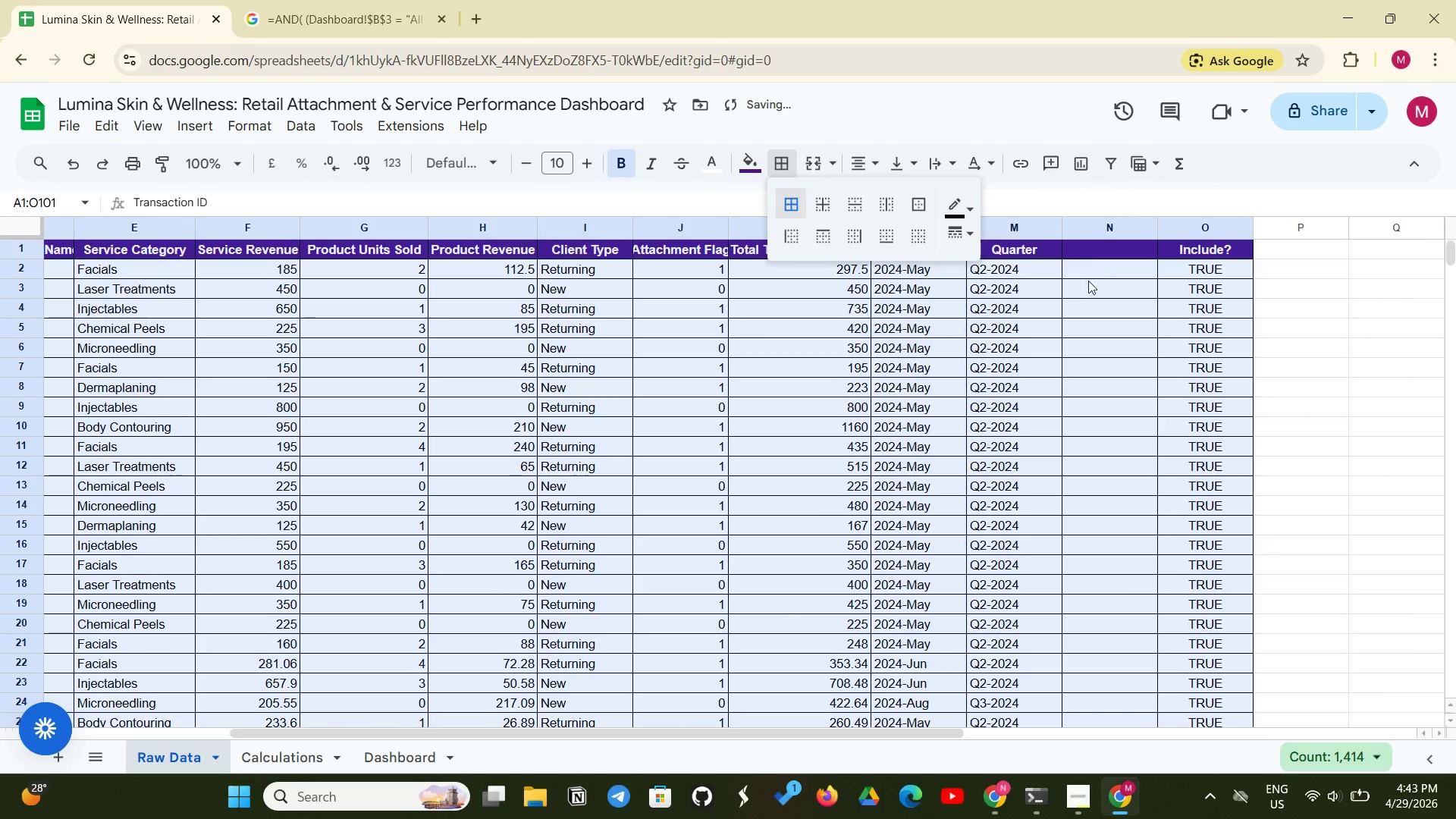 
left_click_drag(start_coordinate=[1088, 281], to_coordinate=[1159, 281])
 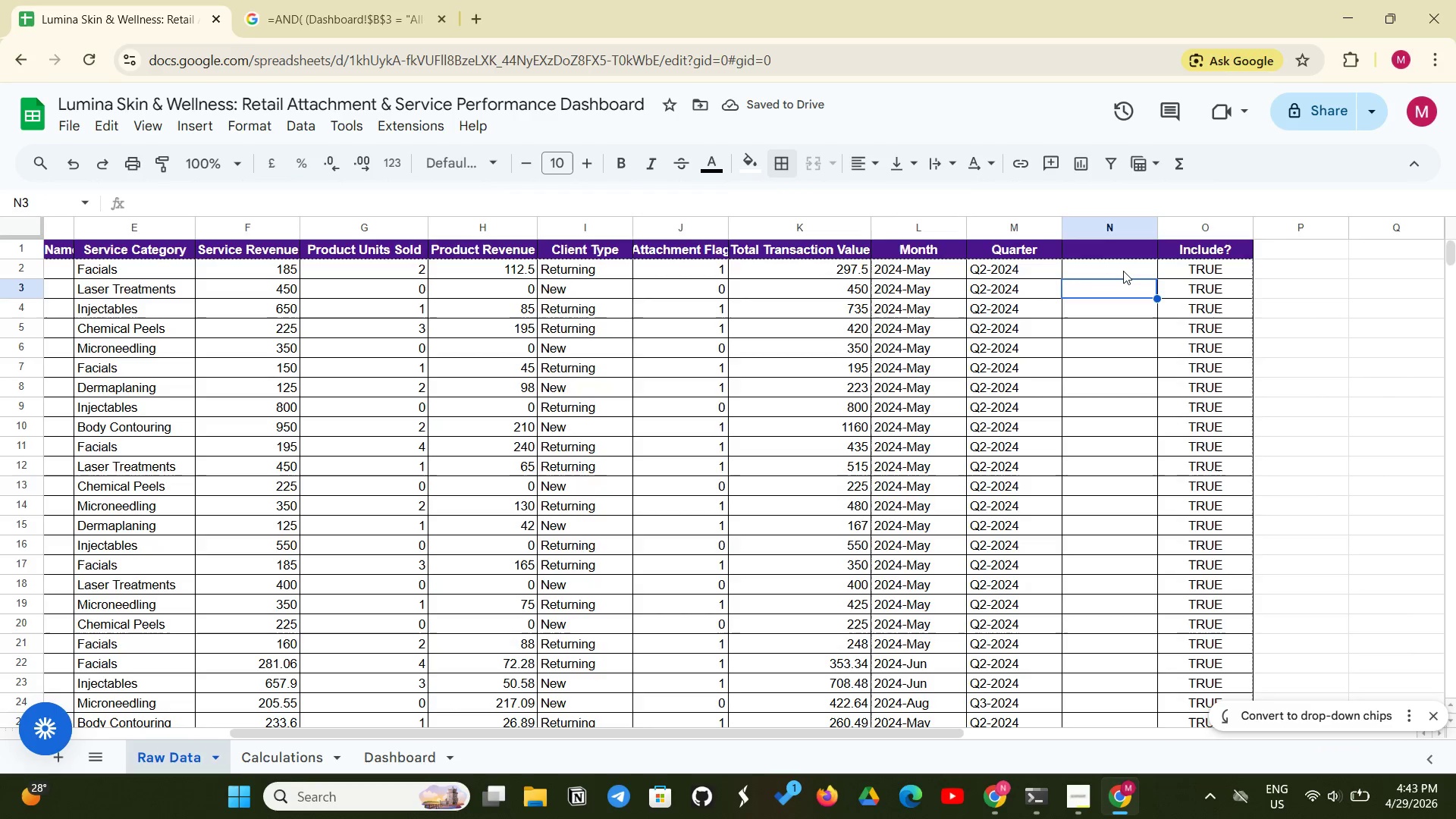 
left_click_drag(start_coordinate=[1123, 271], to_coordinate=[1187, 272])
 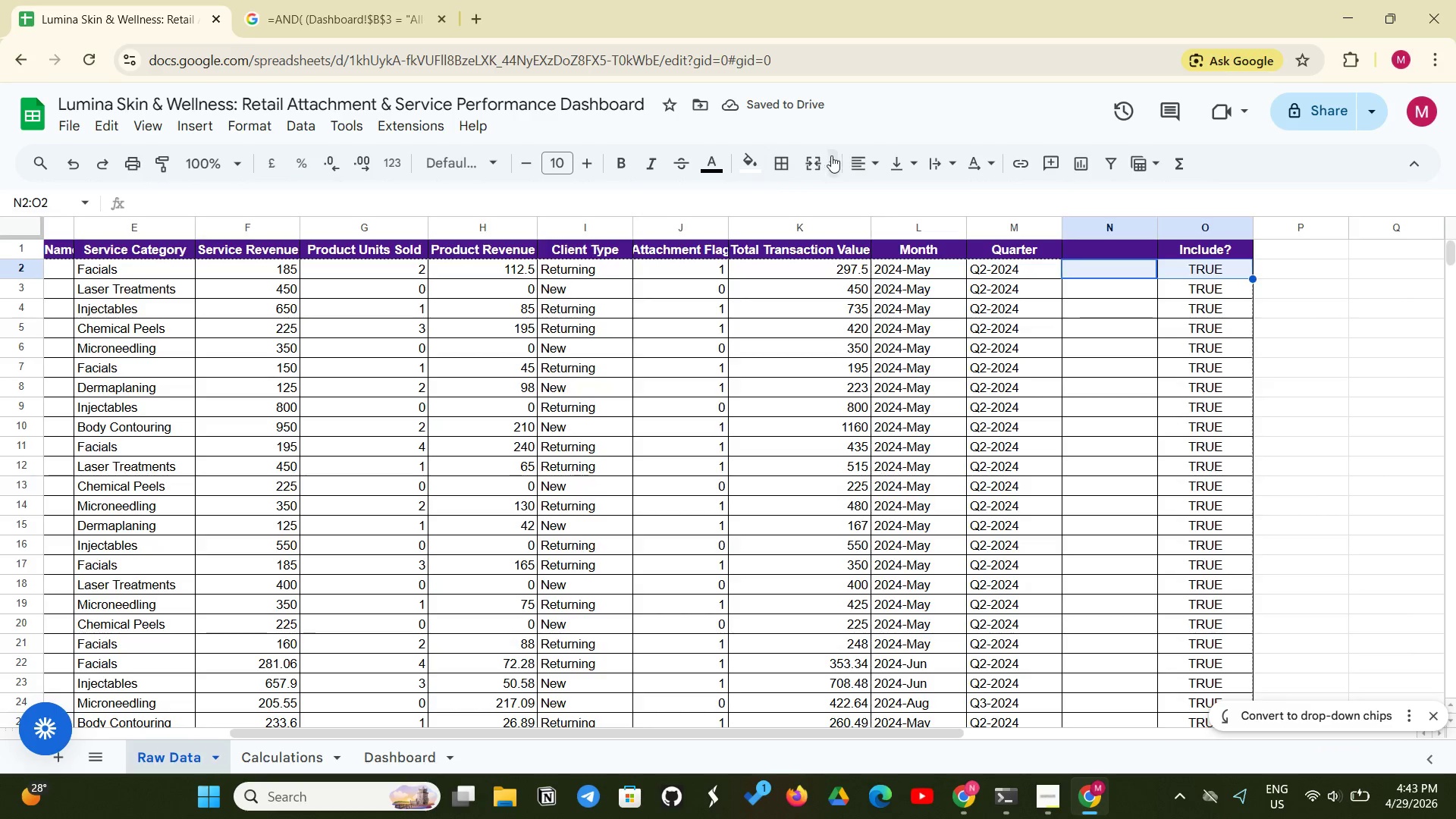 
left_click([813, 156])
 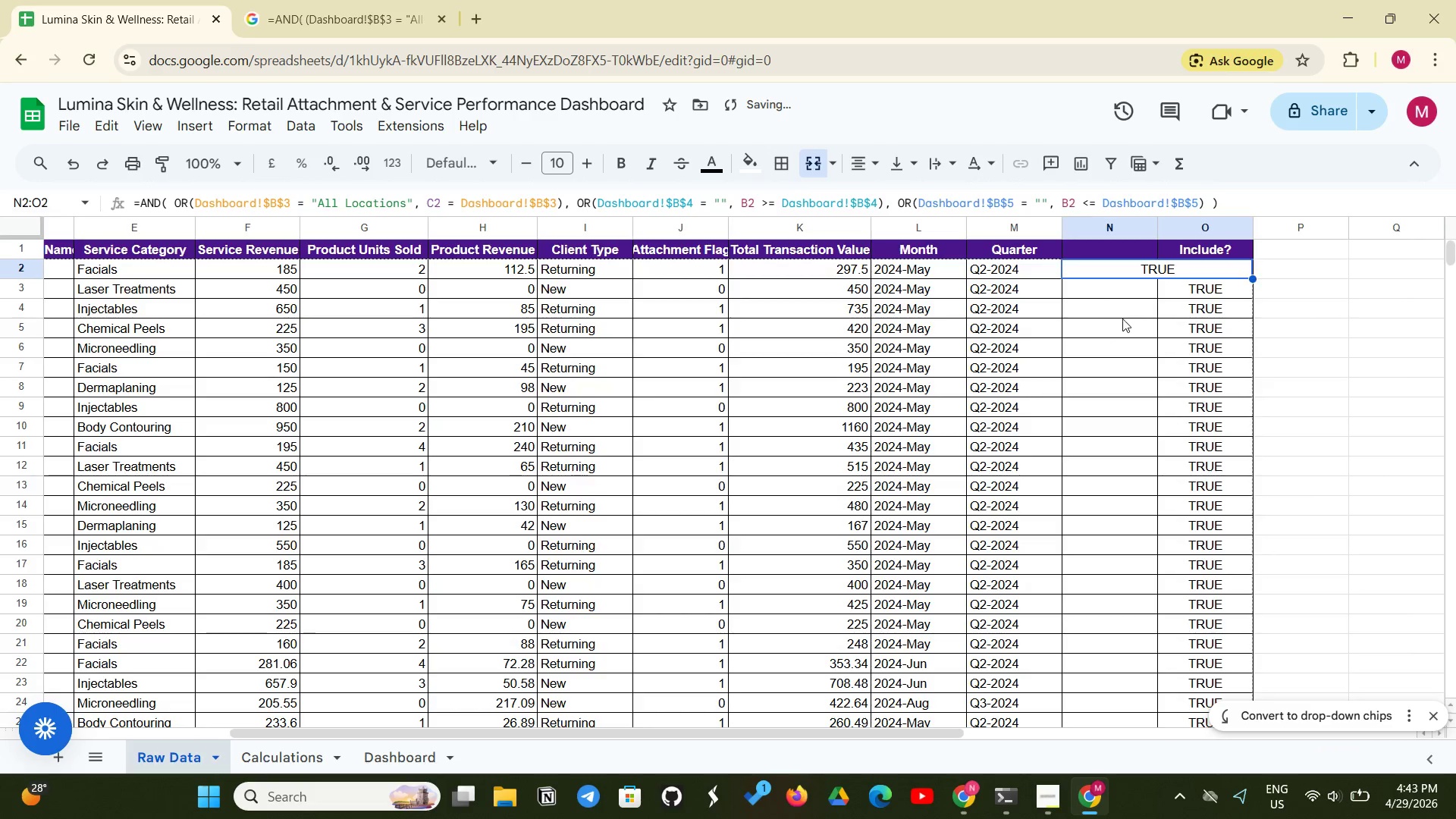 
left_click([1103, 297])
 